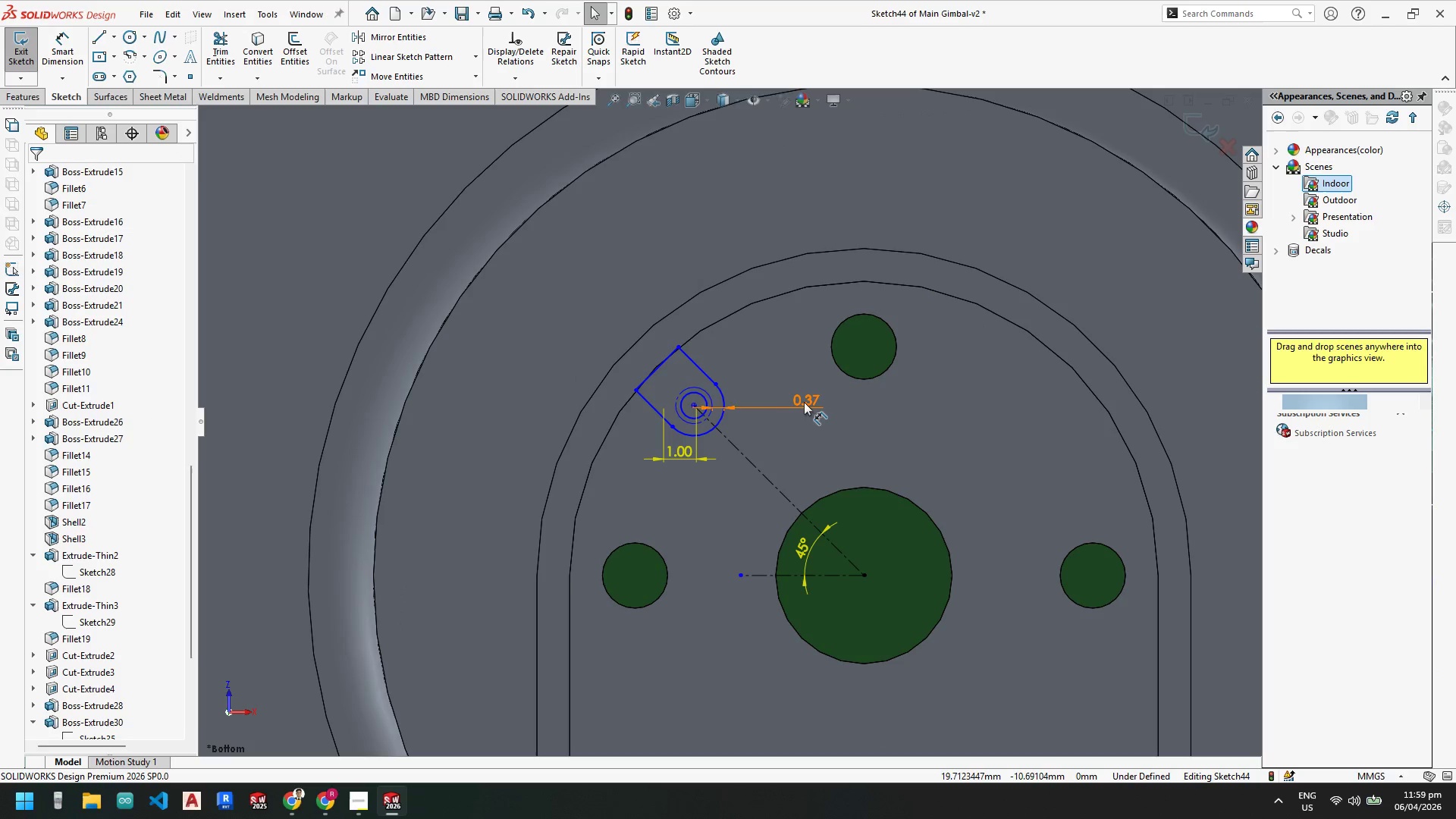 
key(Escape)
 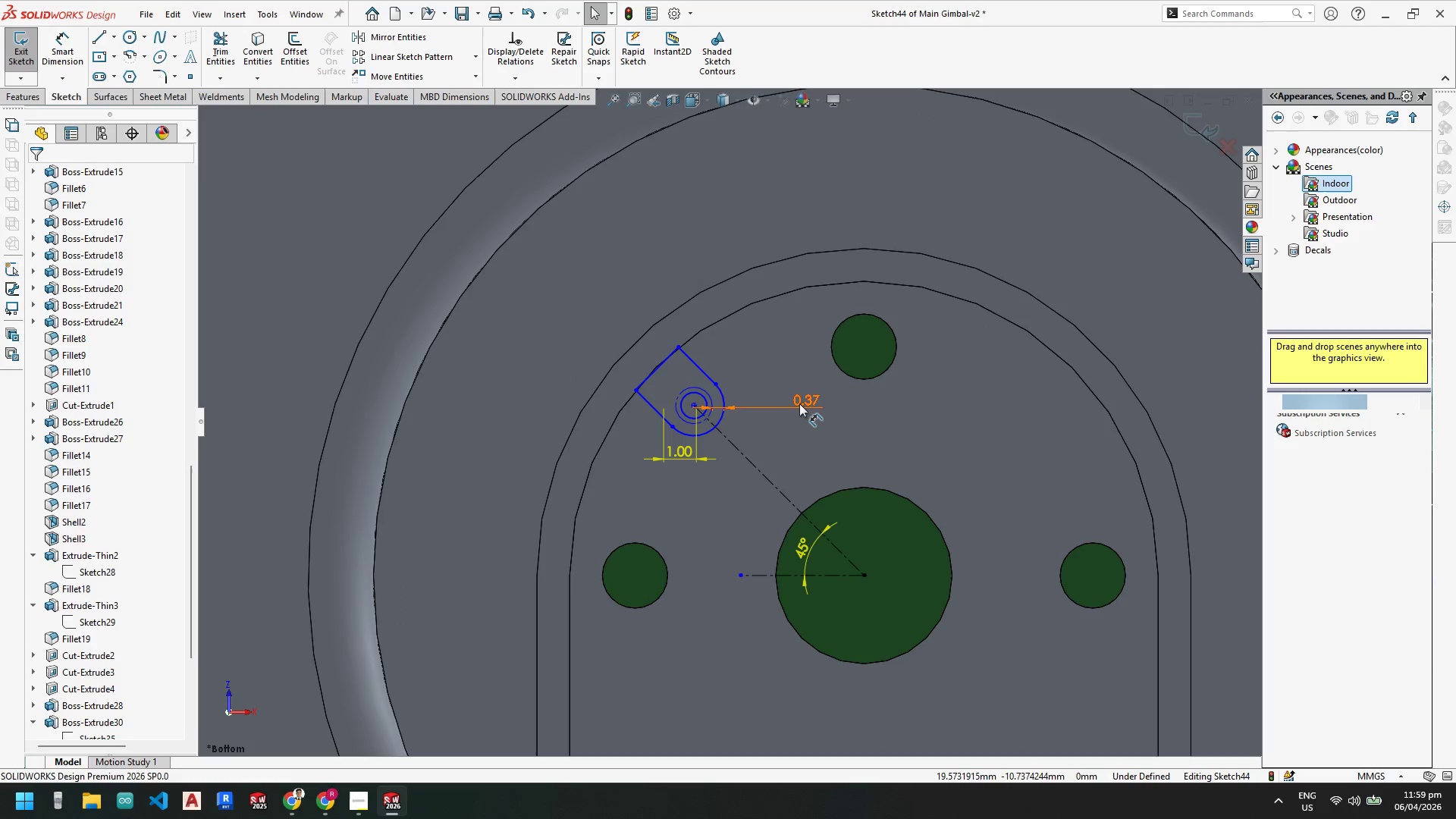 
left_click([799, 403])
 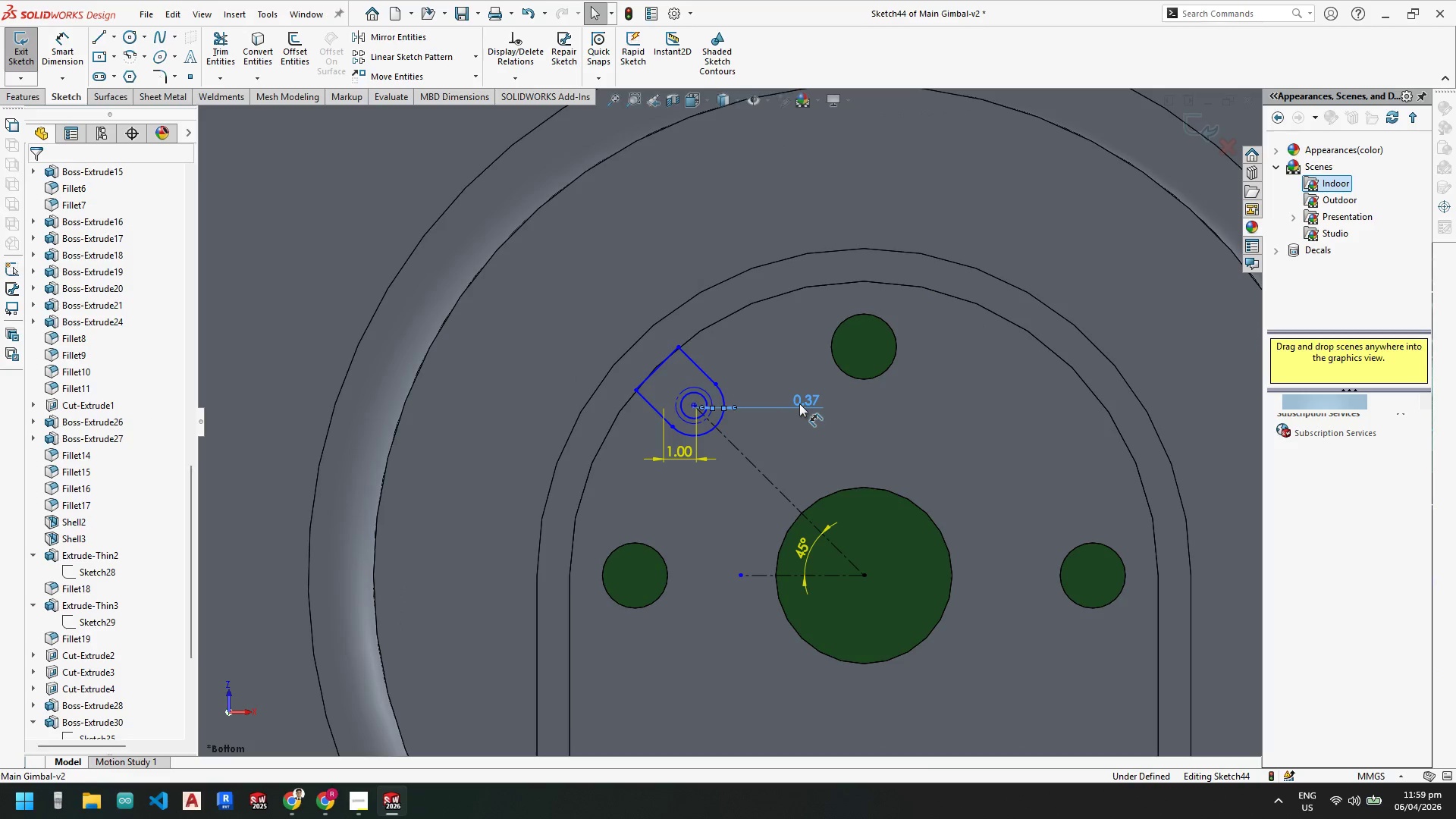 
key(Delete)
 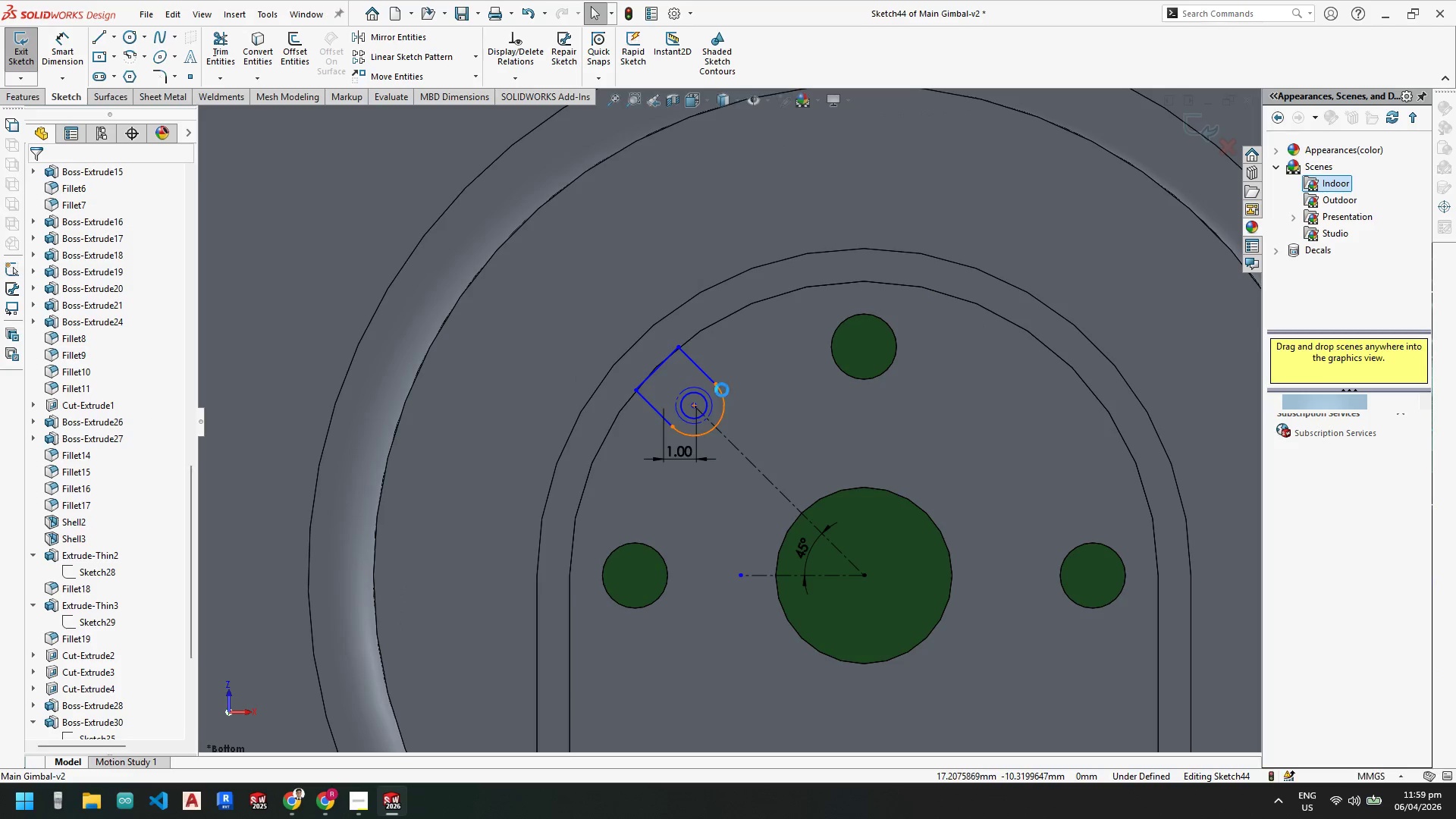 
key(Escape)
 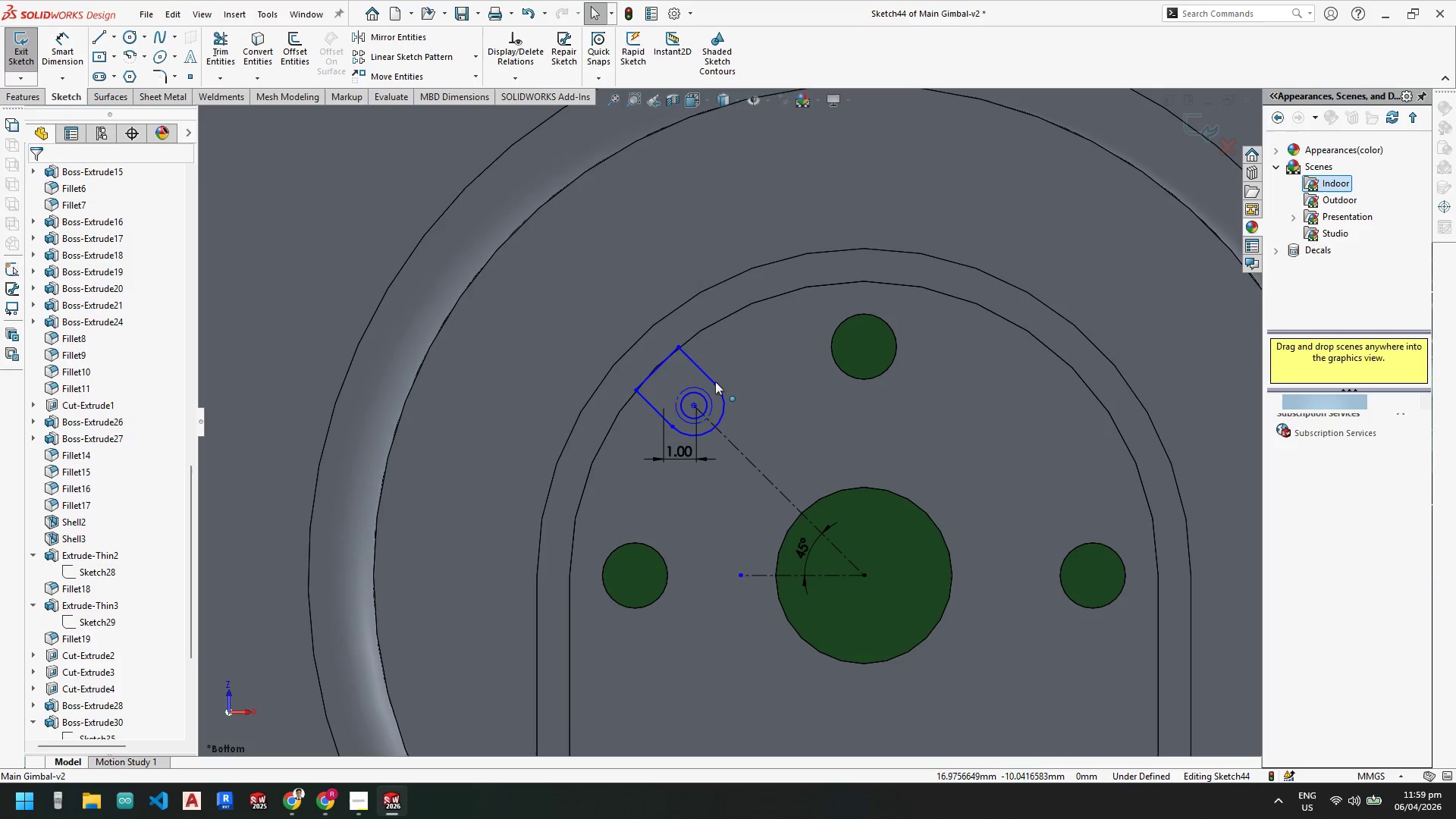 
left_click_drag(start_coordinate=[716, 382], to_coordinate=[704, 375])
 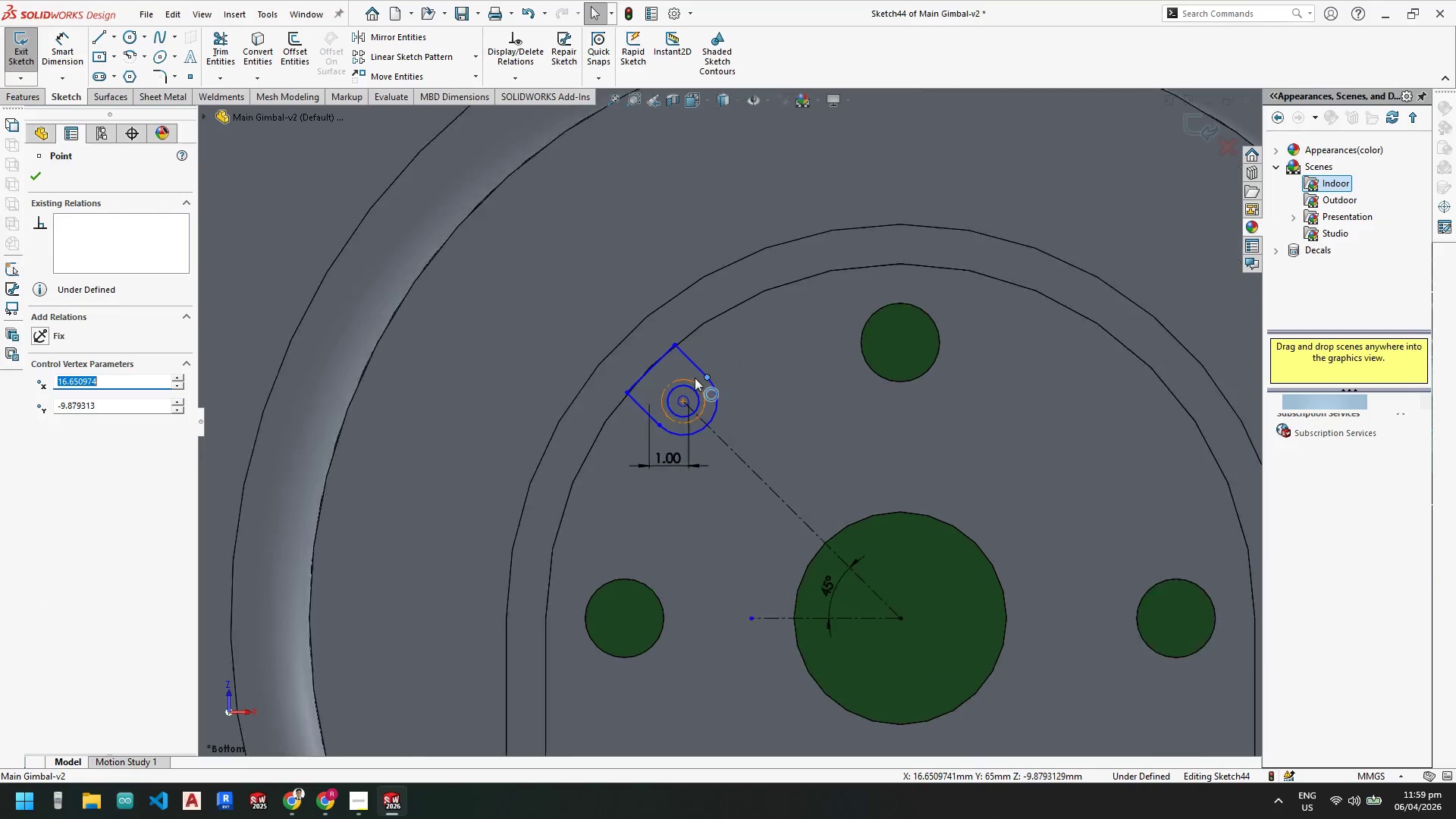 
scroll: coordinate [696, 378], scroll_direction: down, amount: 4.0
 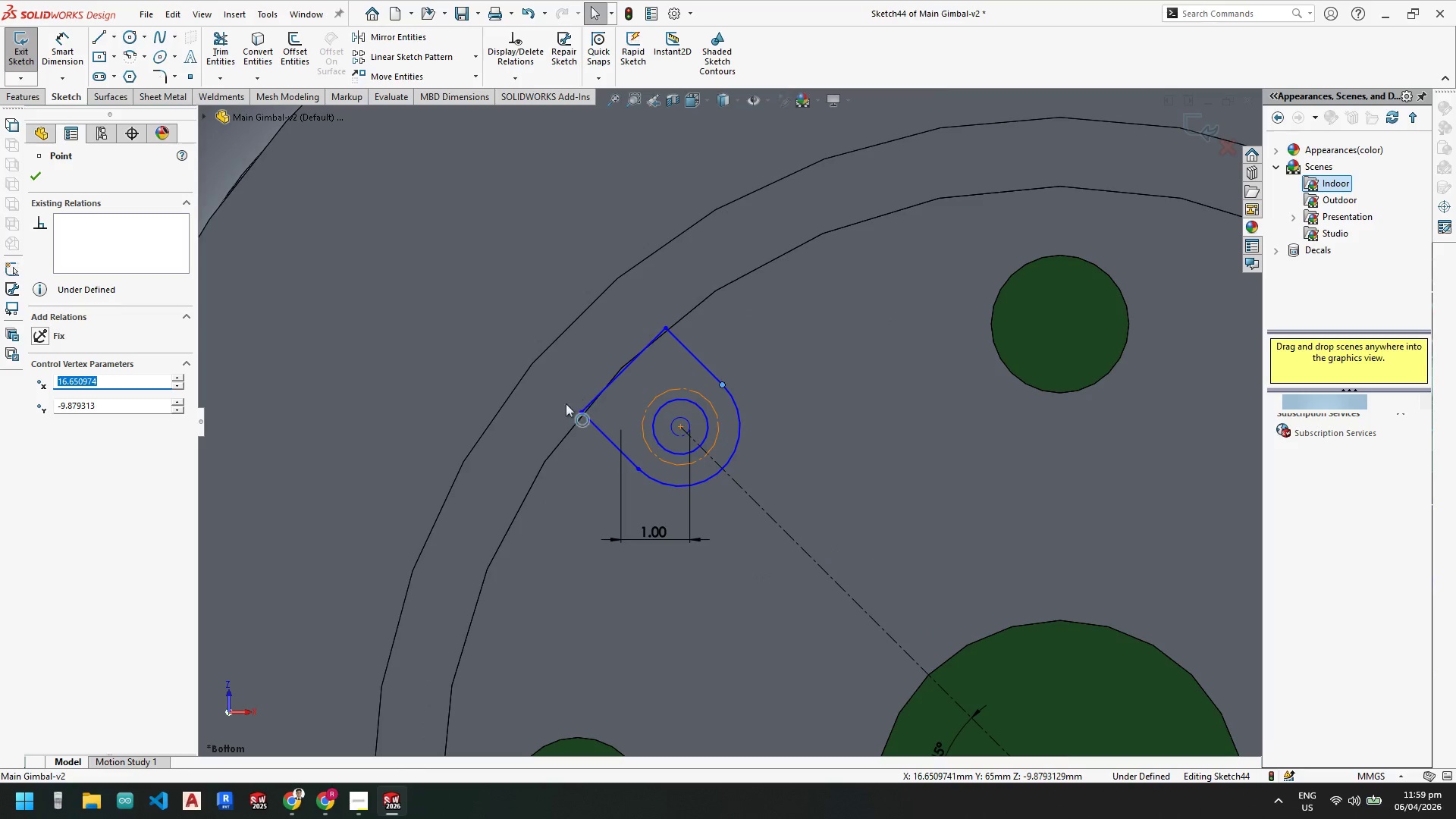 
key(Escape)
 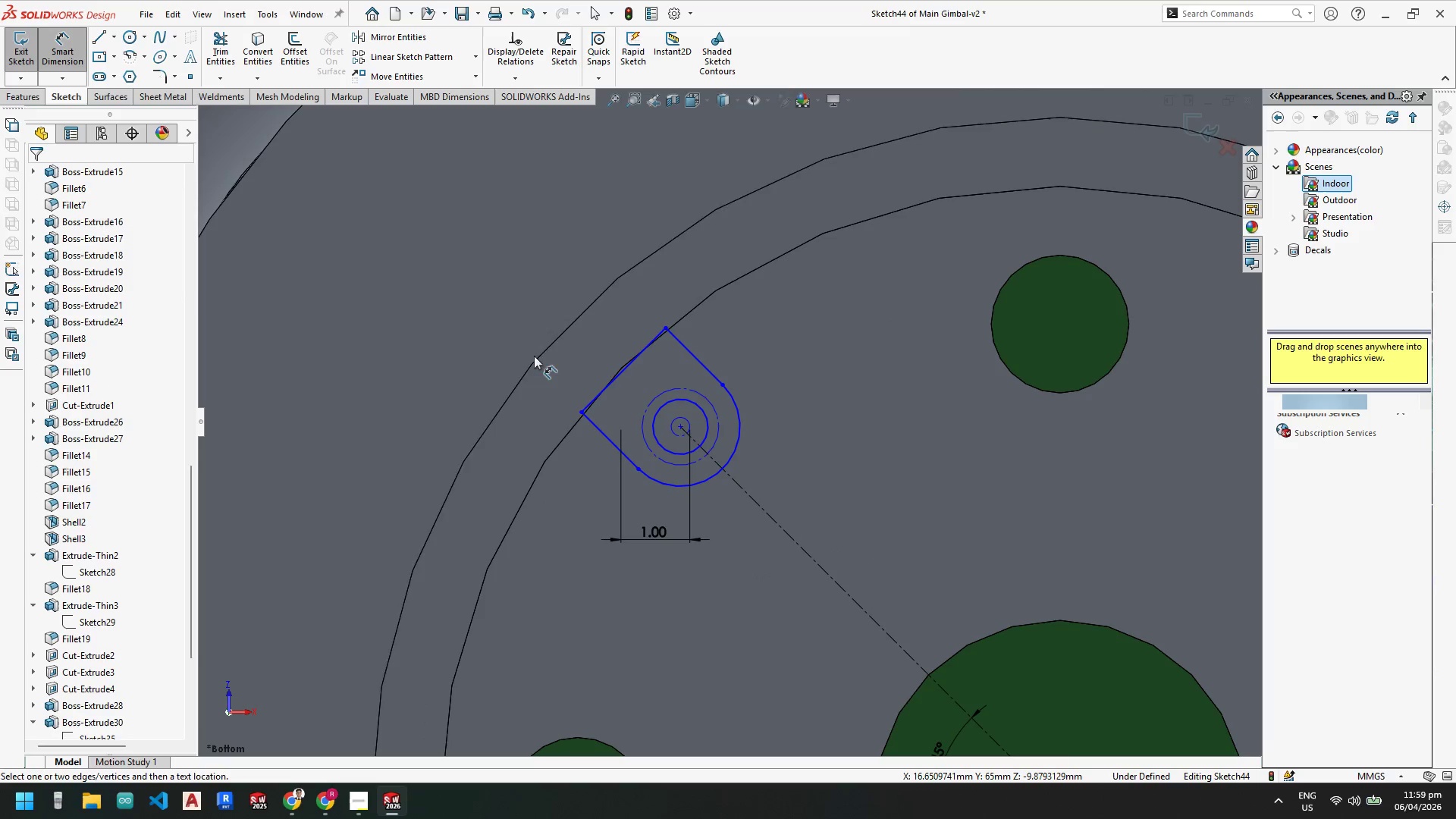 
key(Escape)
 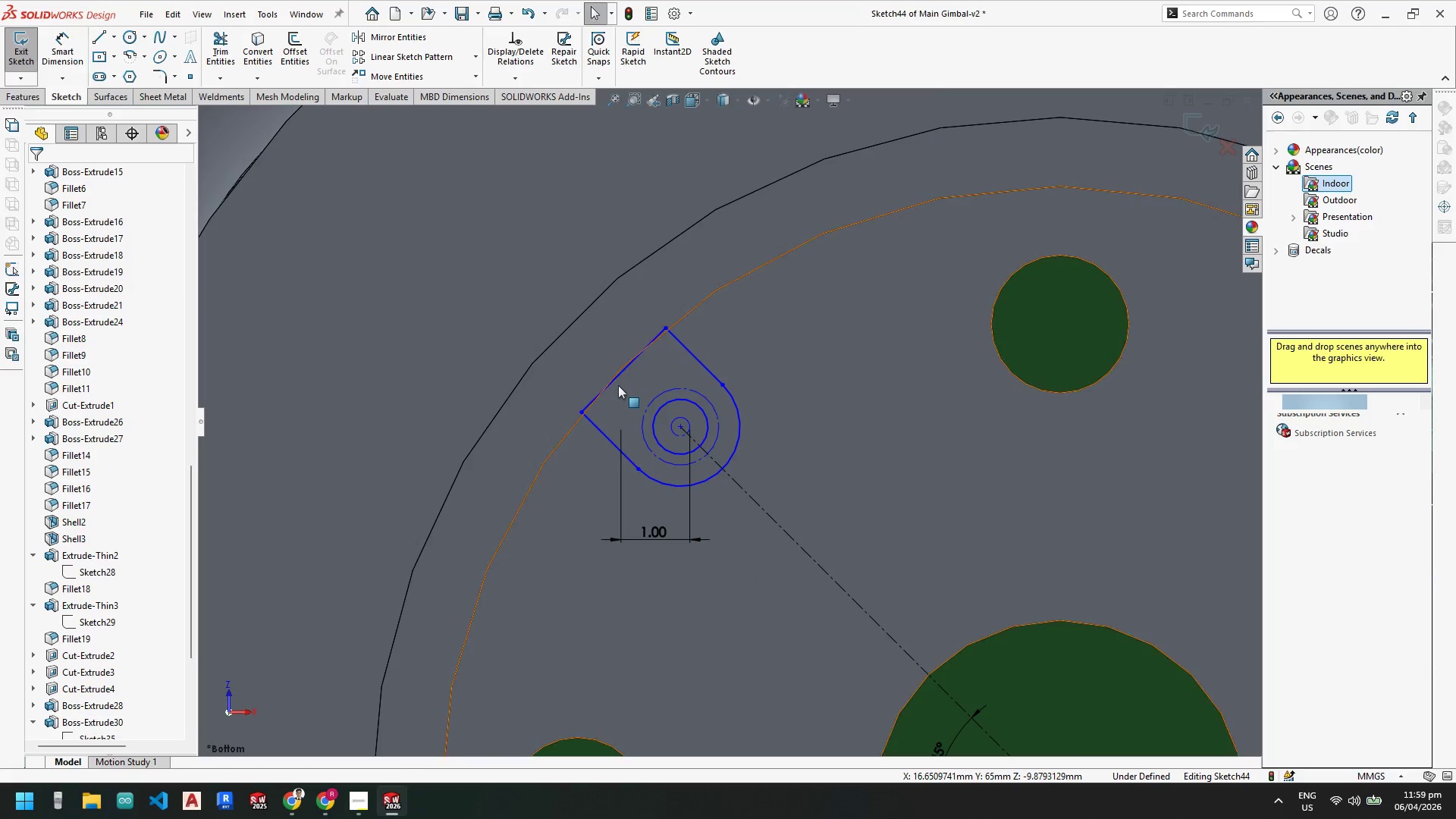 
key(Escape)
 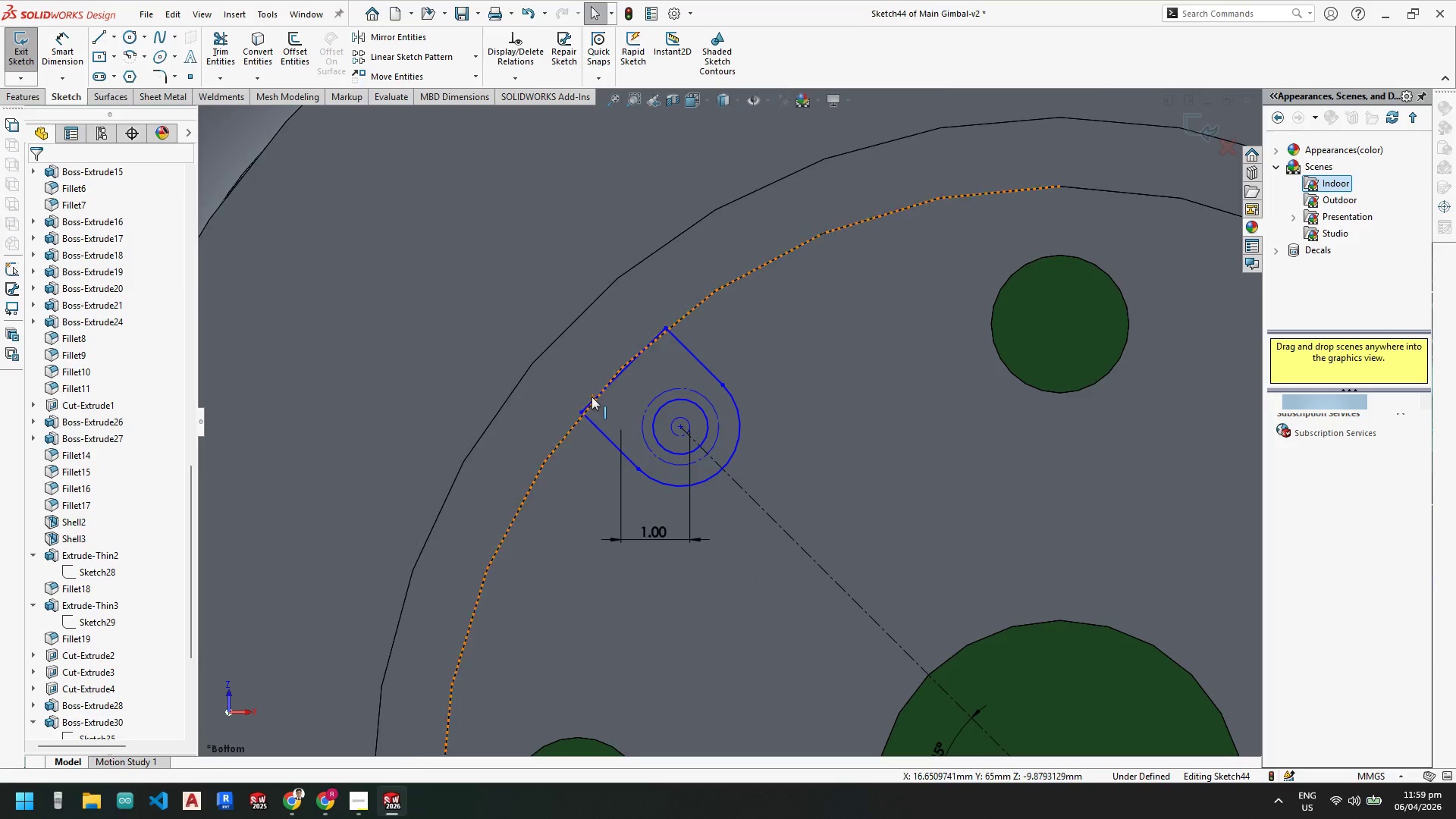 
key(Escape)
 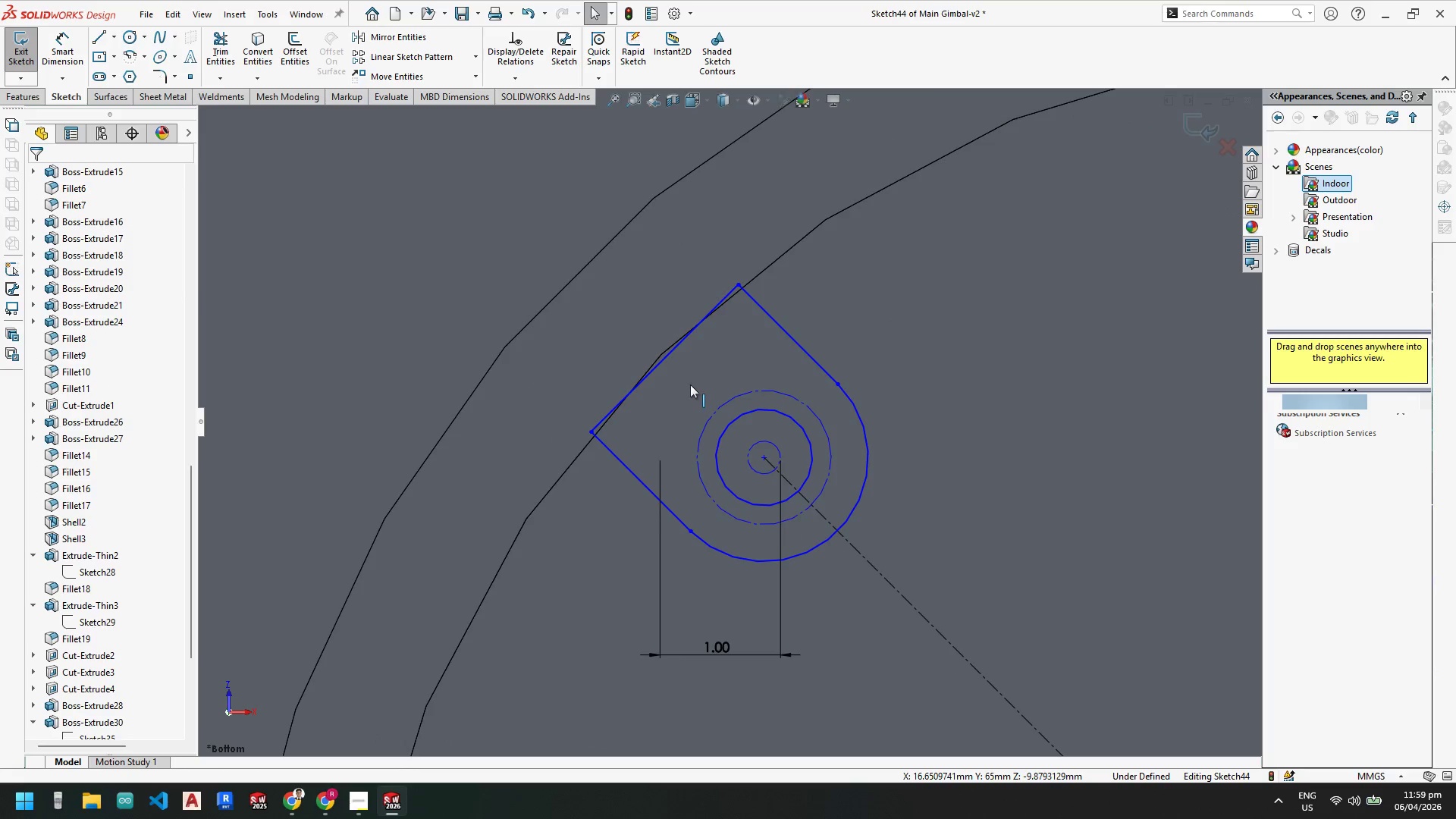 
scroll: coordinate [602, 393], scroll_direction: down, amount: 3.0
 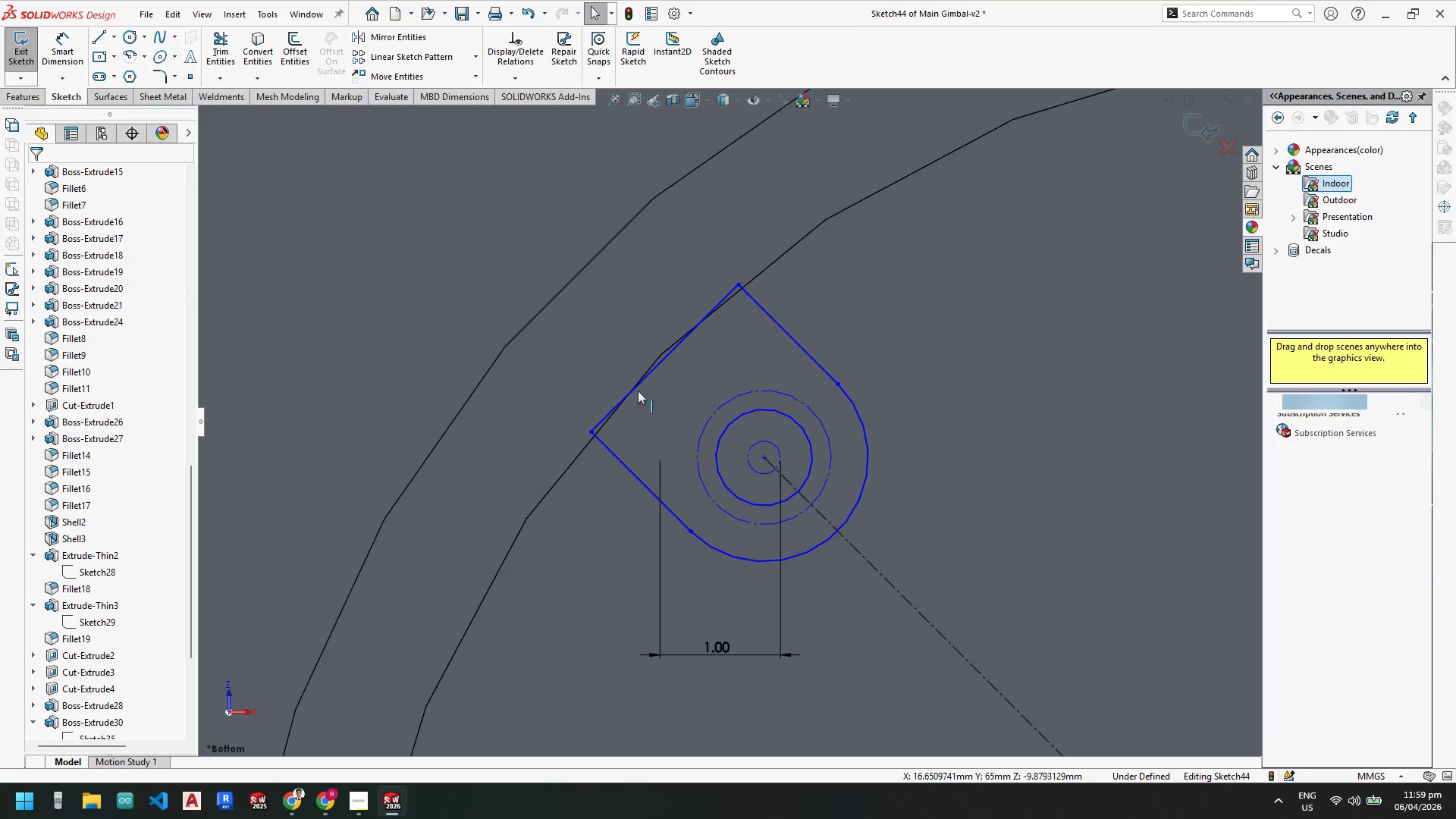 
key(Escape)
 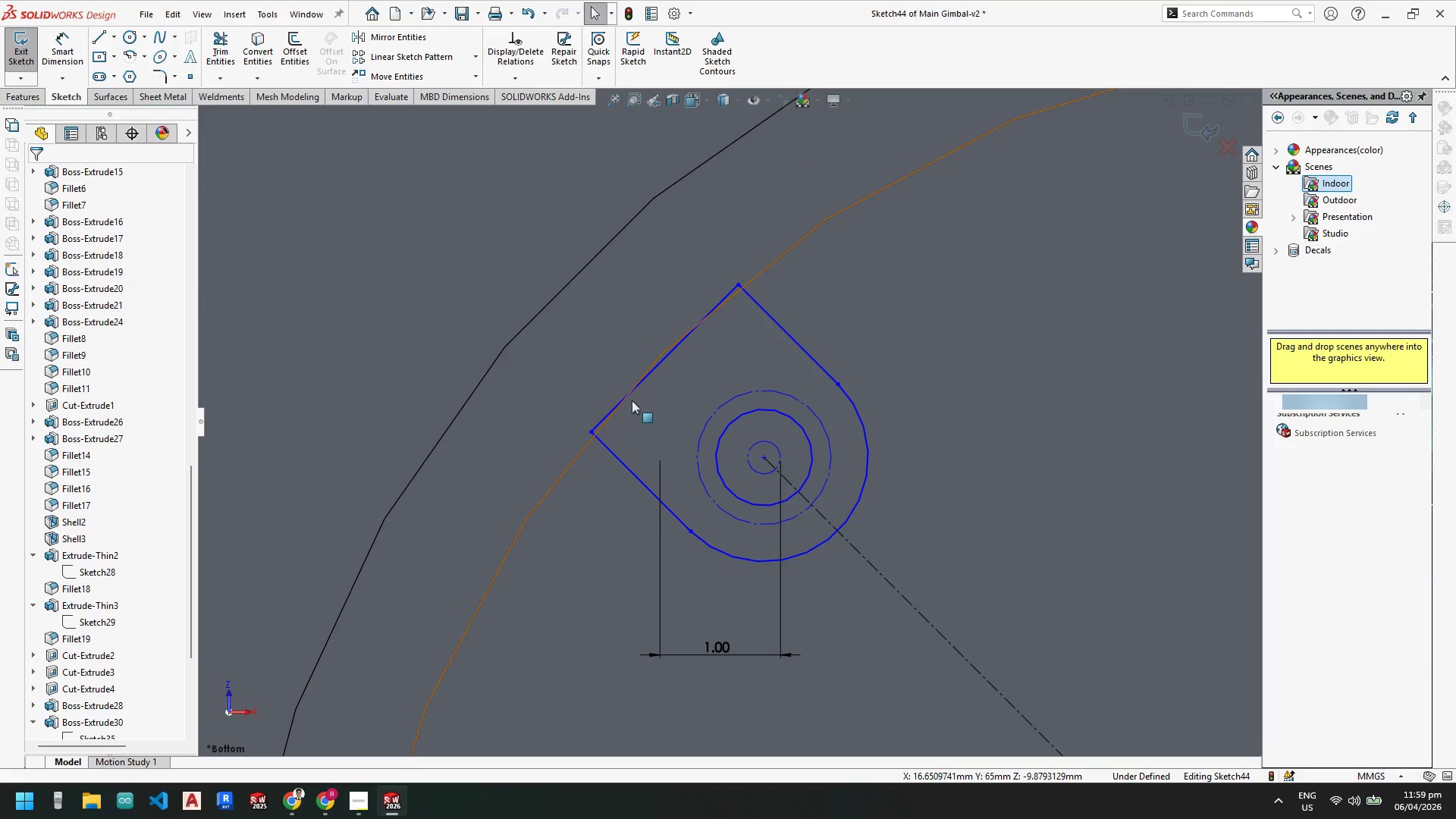 
key(Escape)
 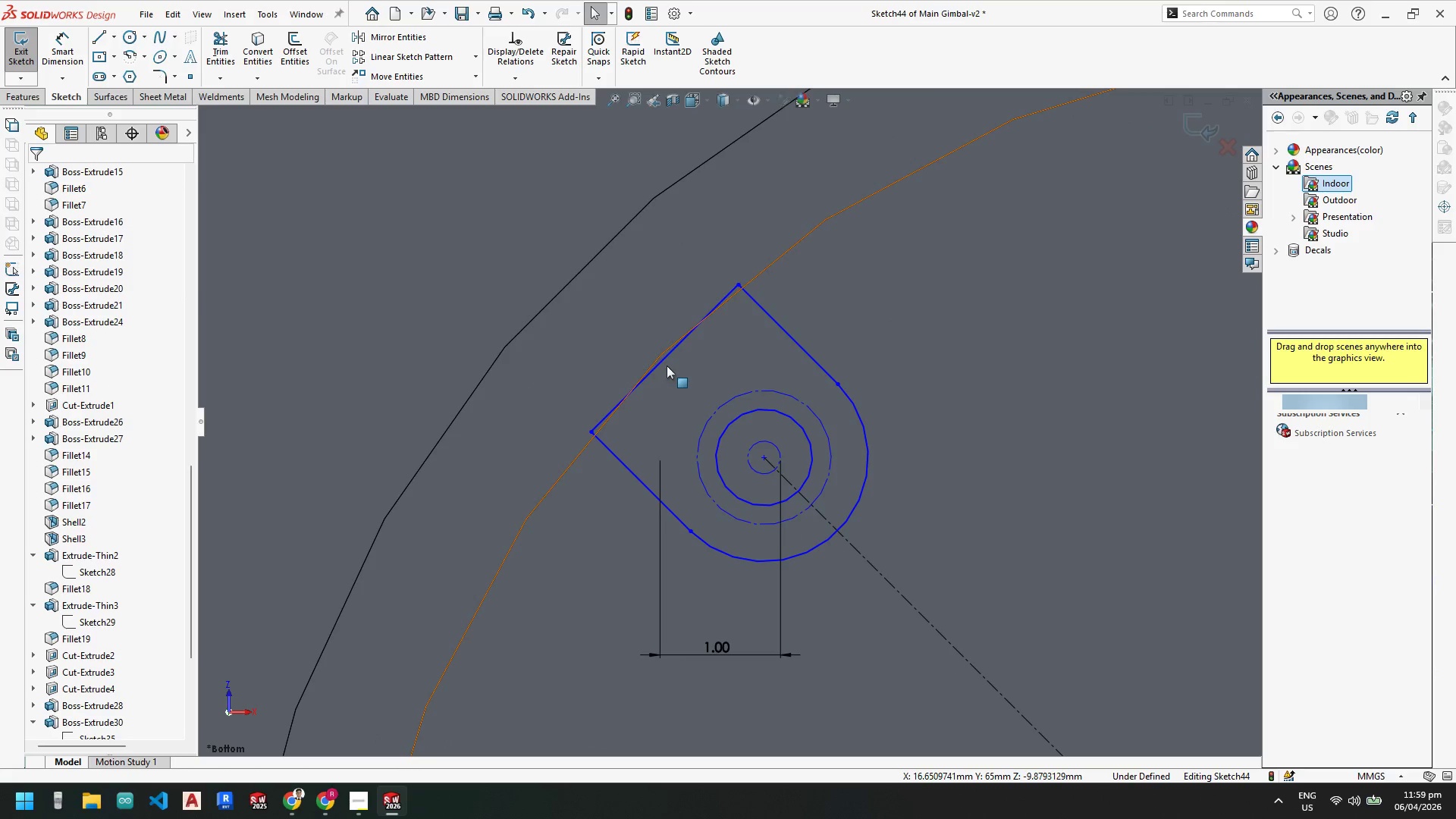 
key(Escape)
 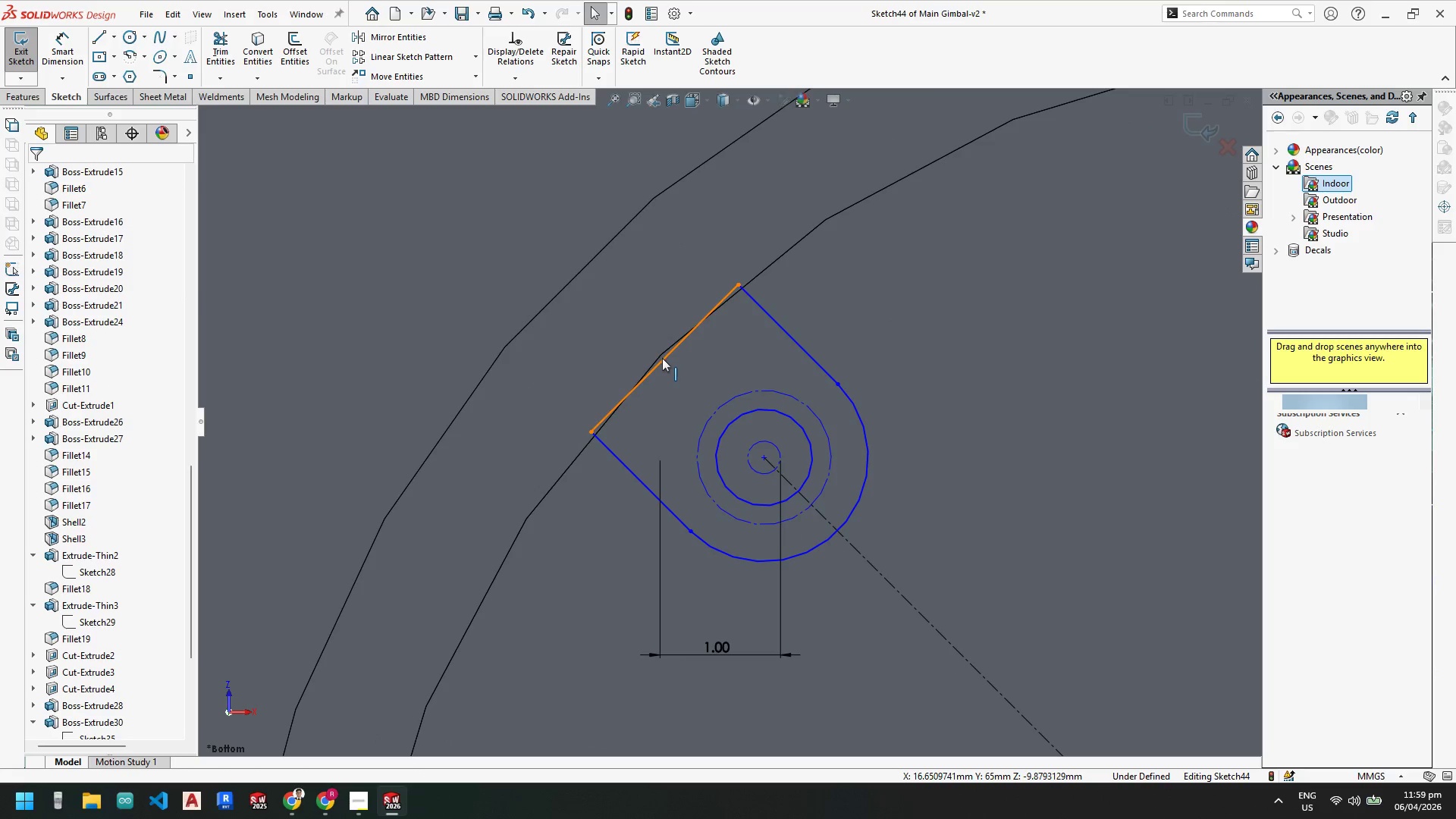 
right_click([662, 358])
 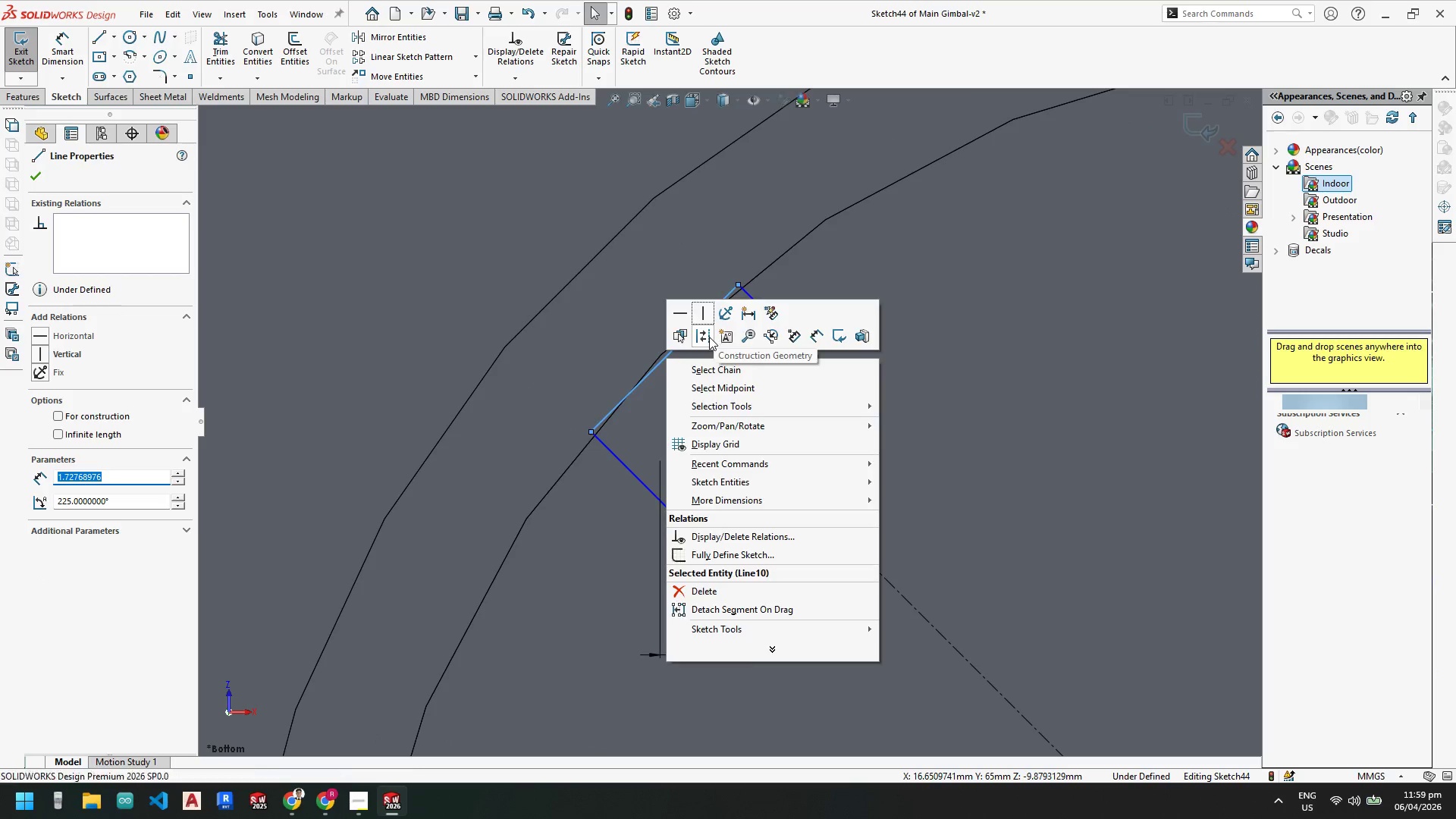 
key(Escape)
 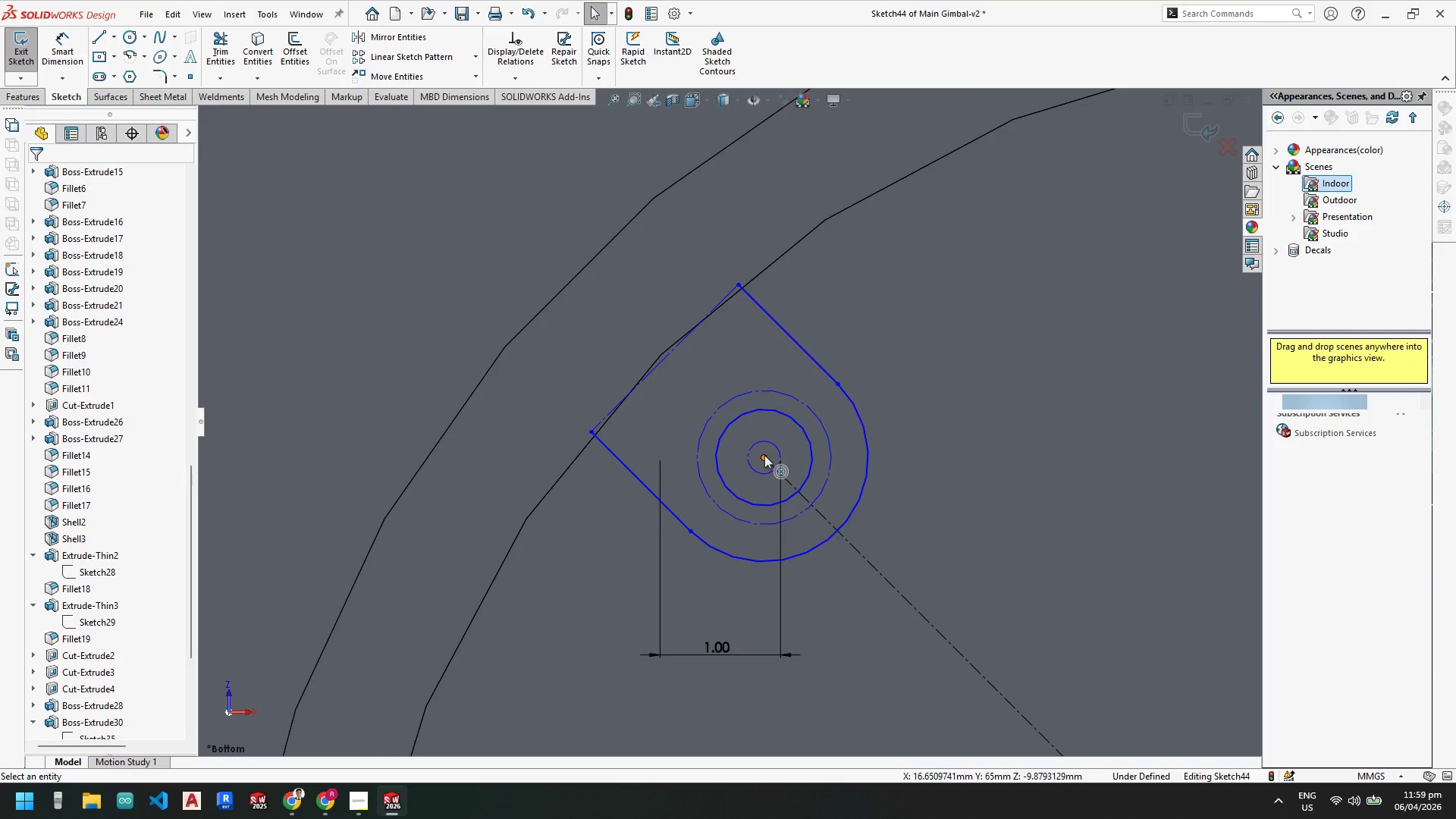 
key(Escape)
 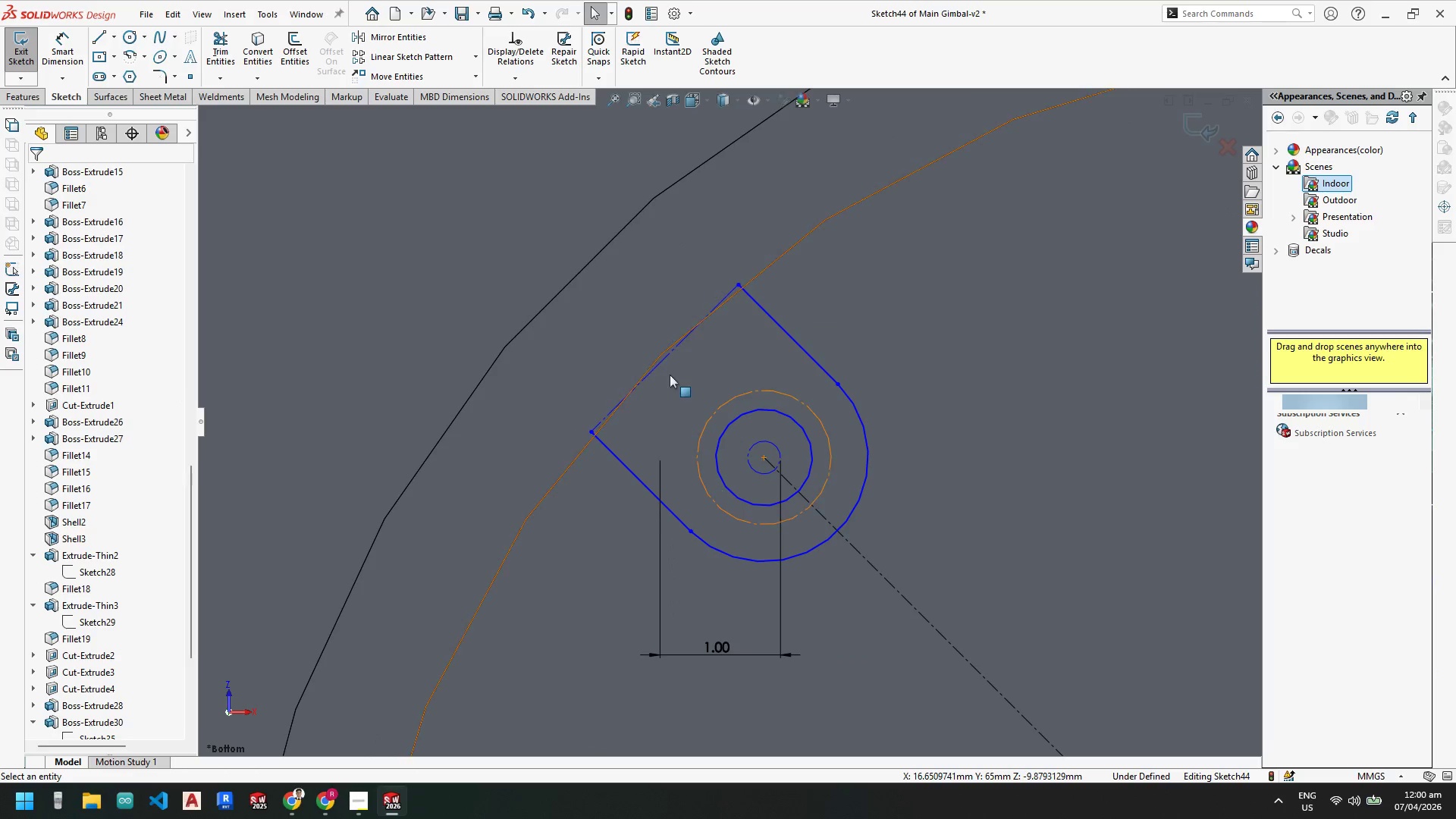 
scroll: coordinate [669, 374], scroll_direction: down, amount: 3.0
 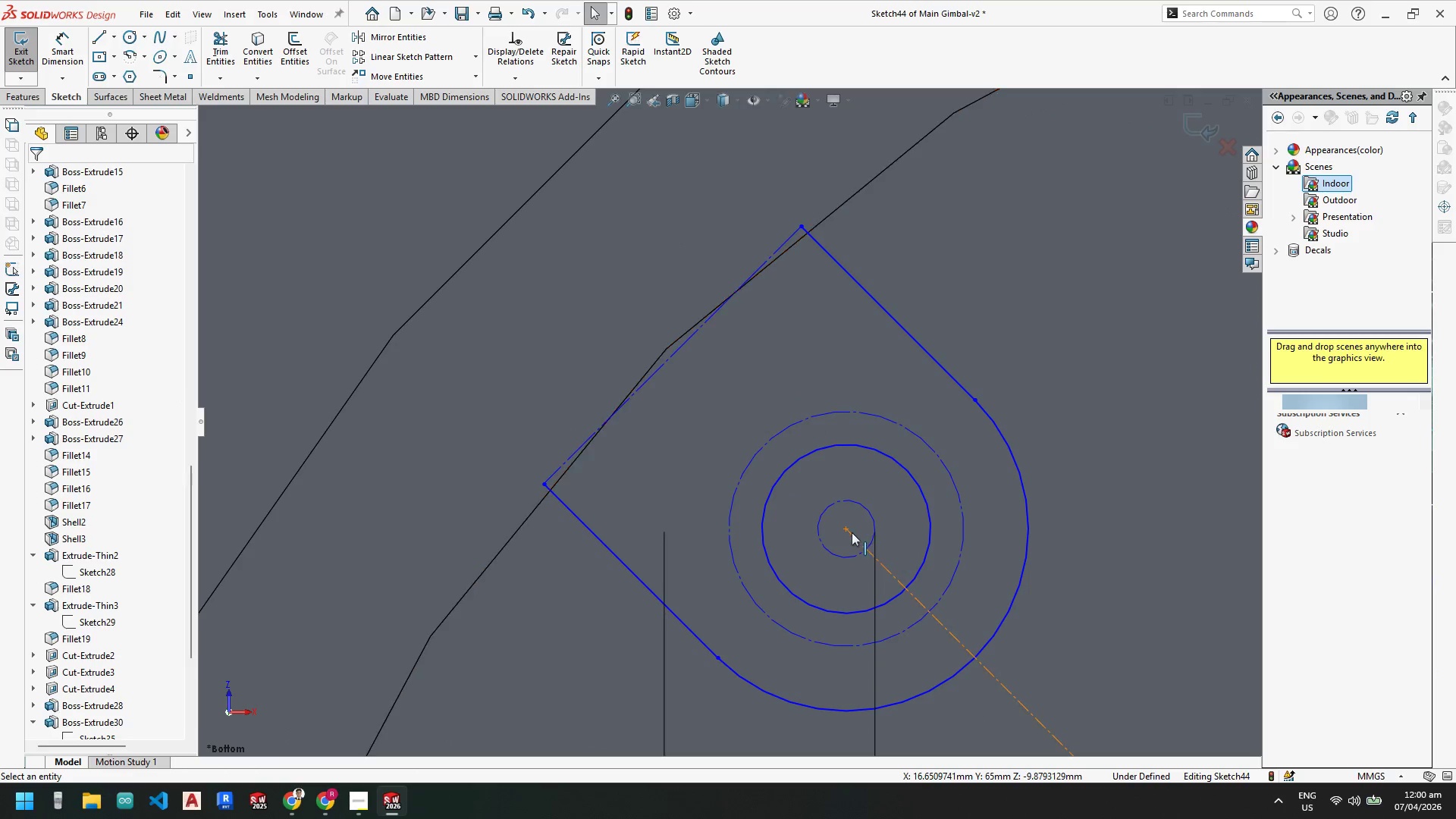 
key(Escape)
 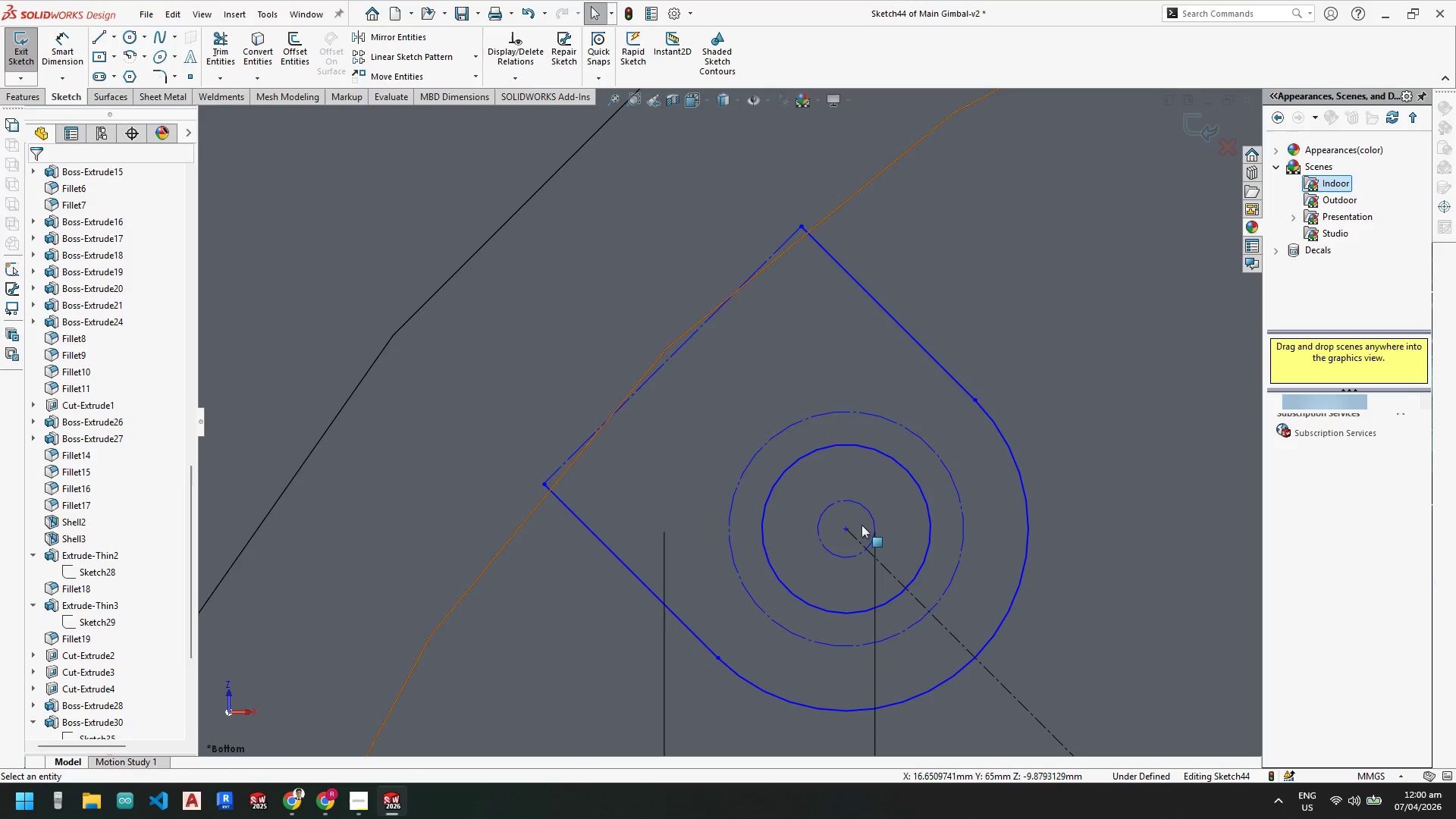 
key(Escape)
 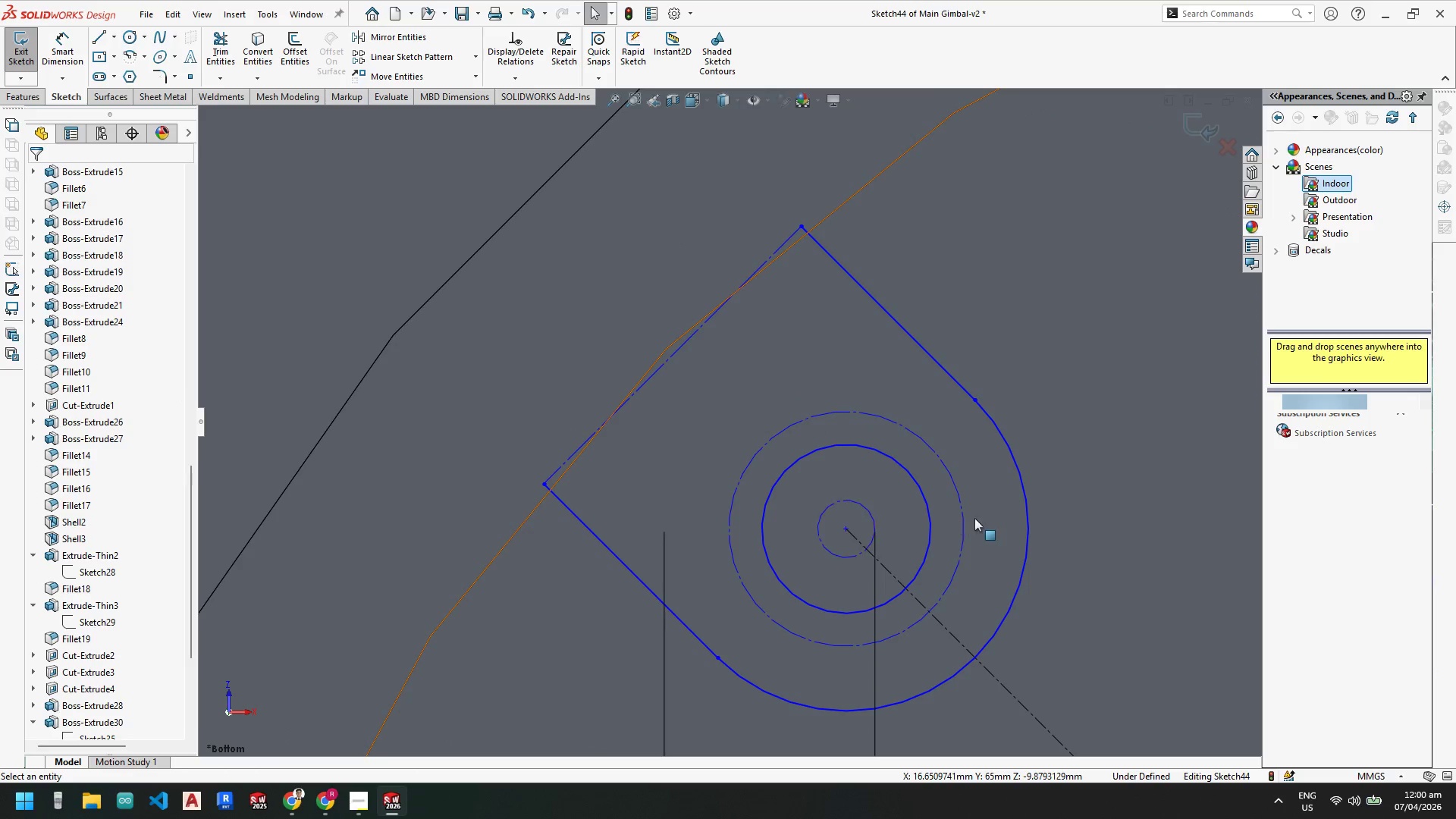 
key(Escape)
 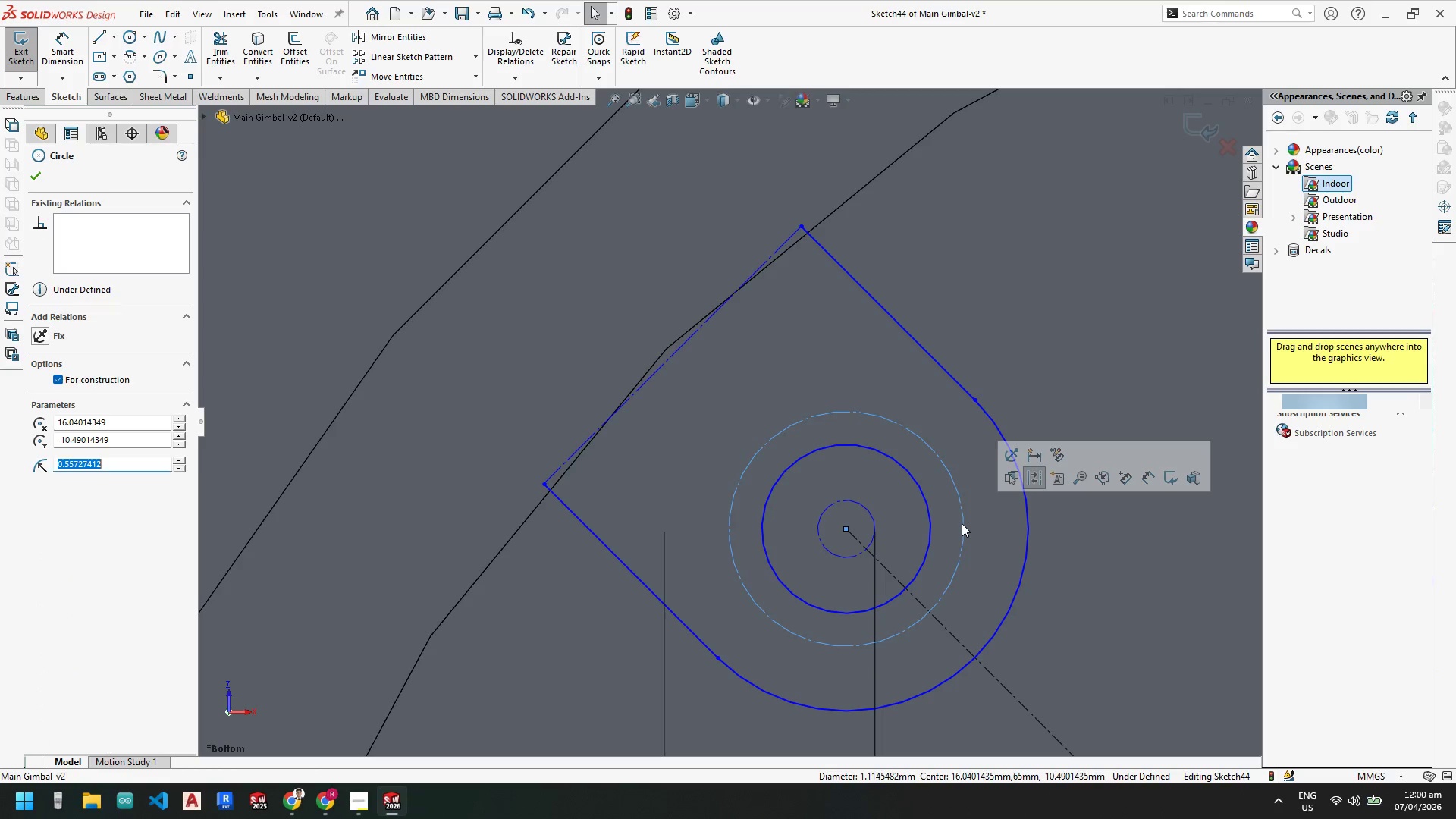 
key(Delete)
 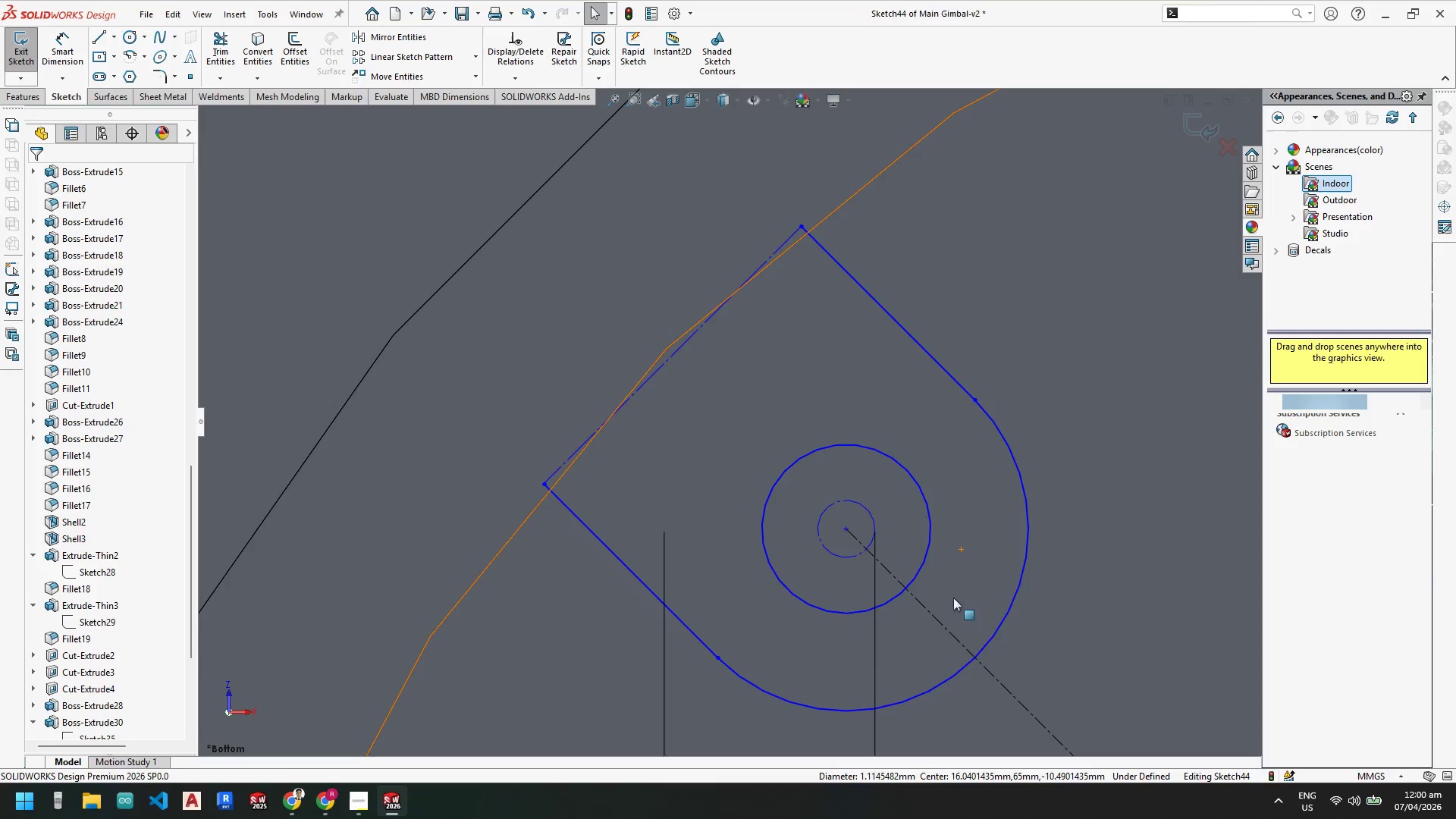 
key(Escape)
 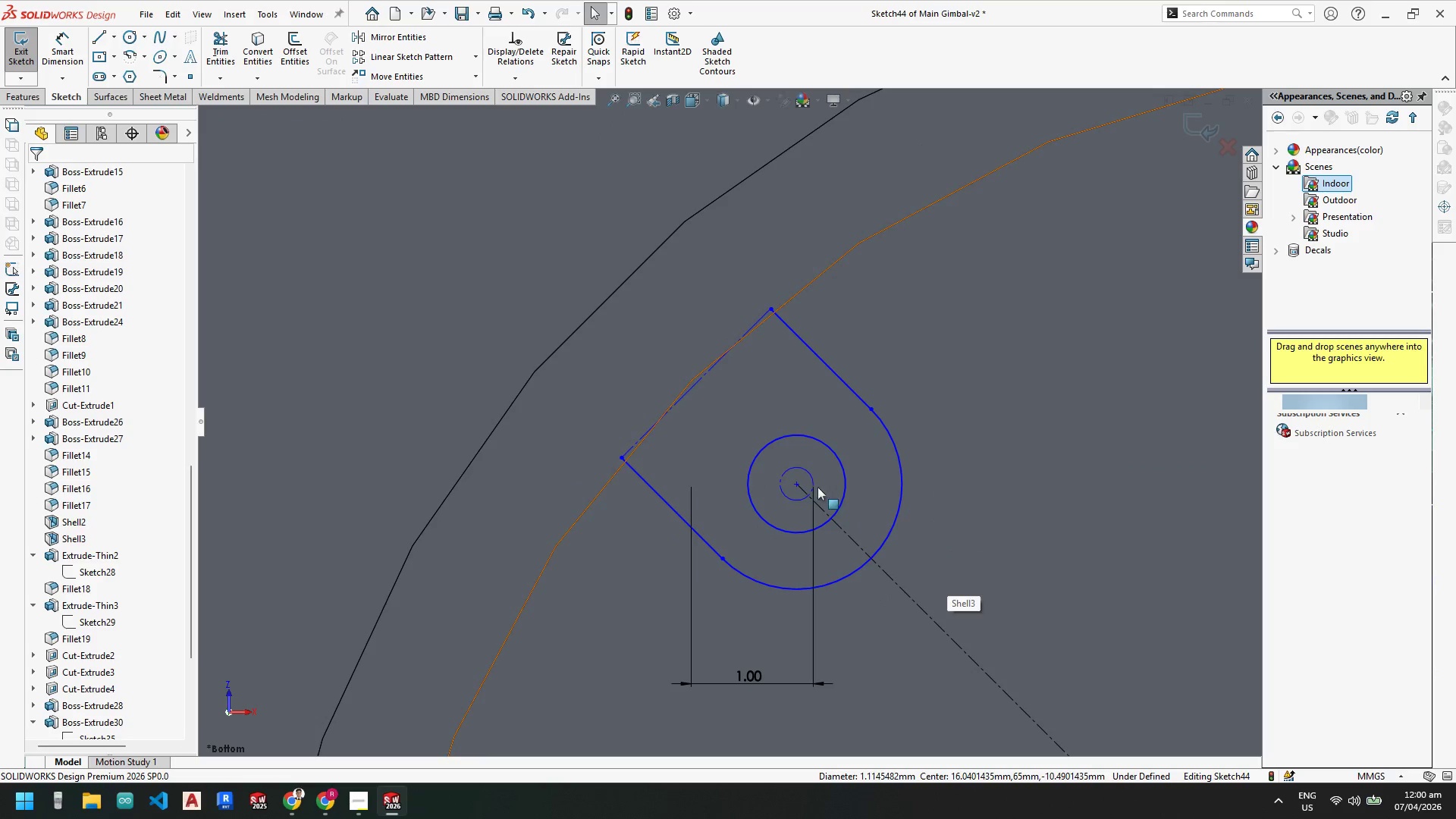 
scroll: coordinate [948, 582], scroll_direction: up, amount: 3.0
 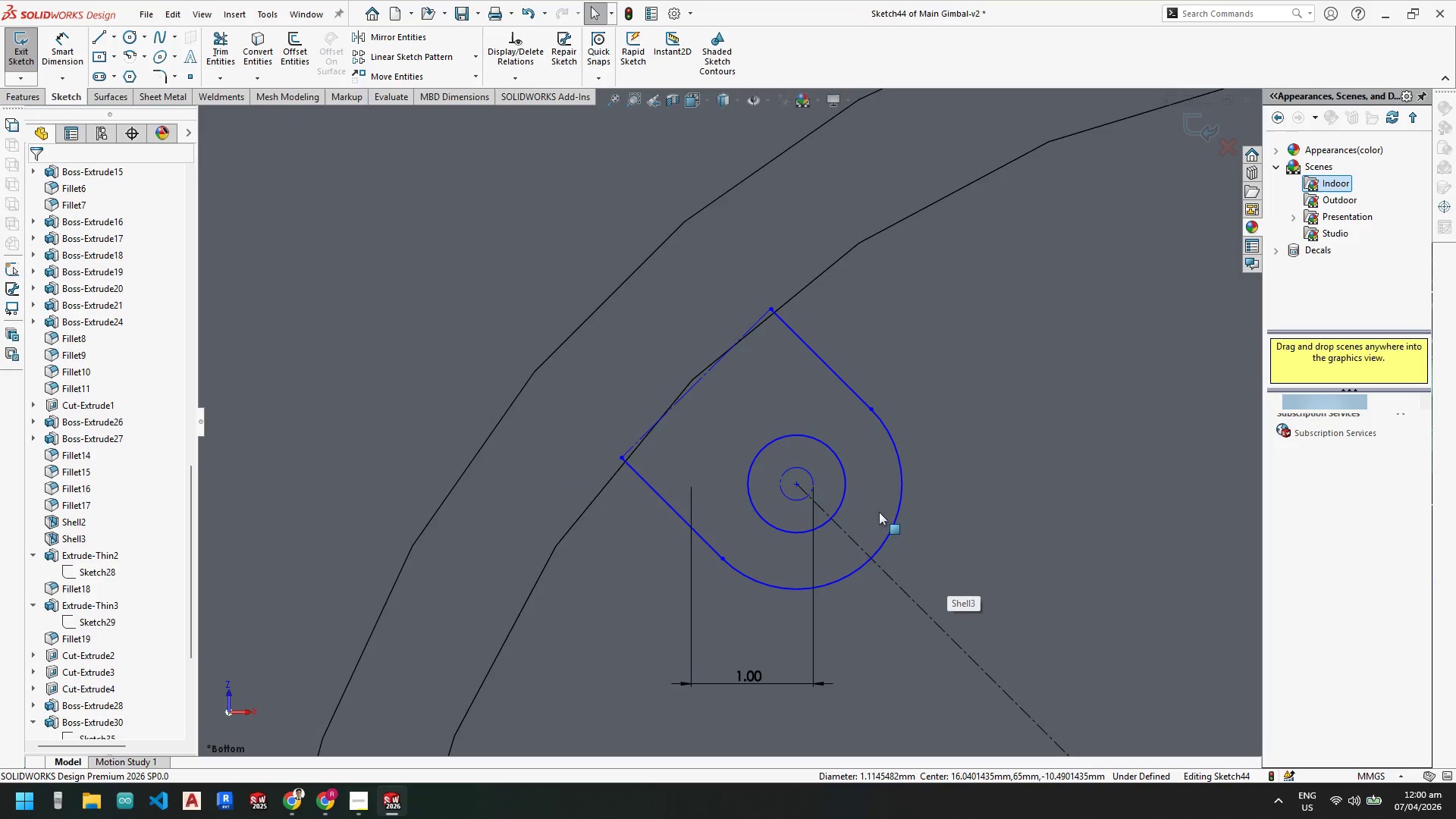 
key(Escape)
 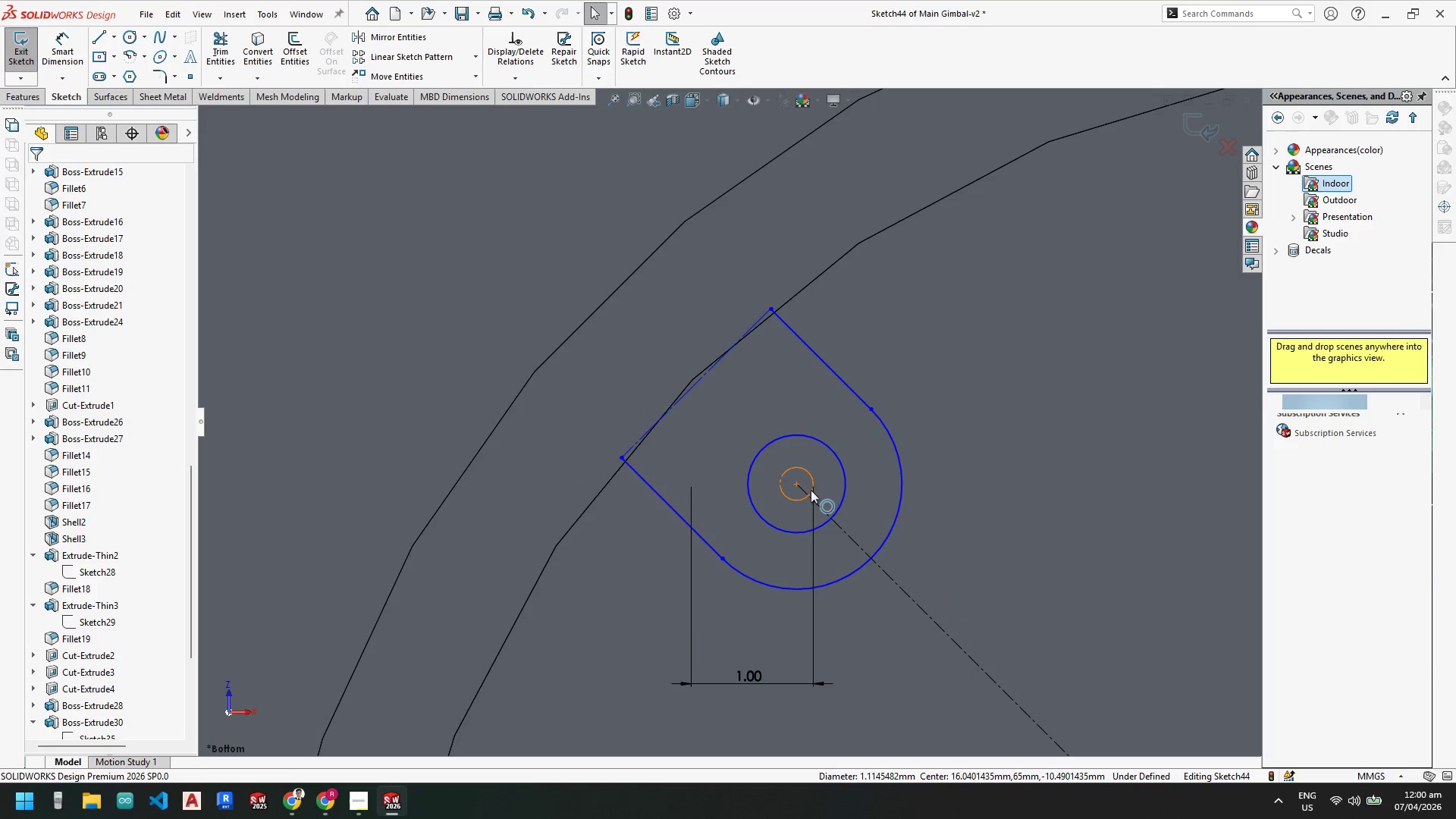 
left_click_drag(start_coordinate=[811, 490], to_coordinate=[828, 501])
 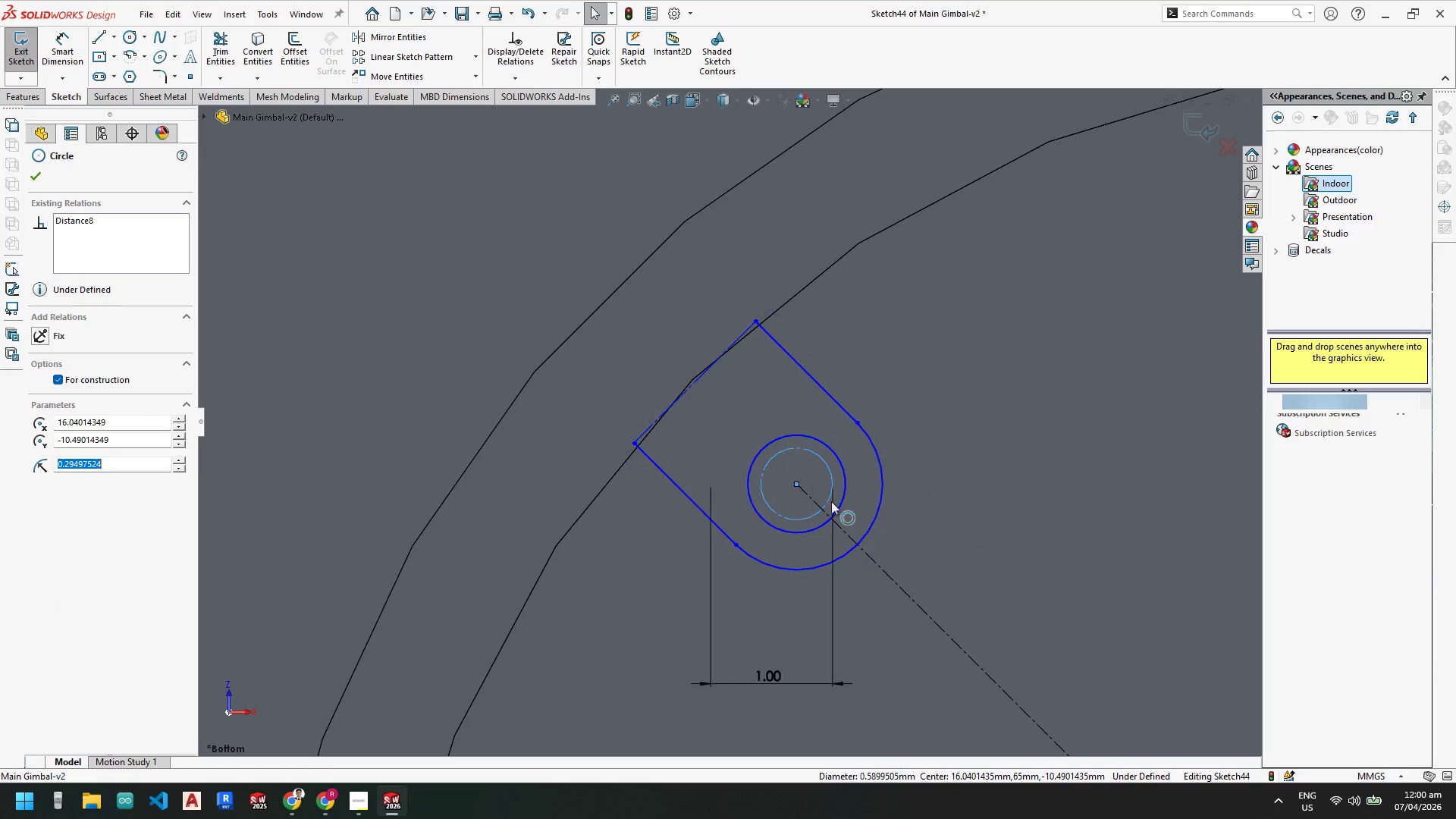 
key(Escape)
 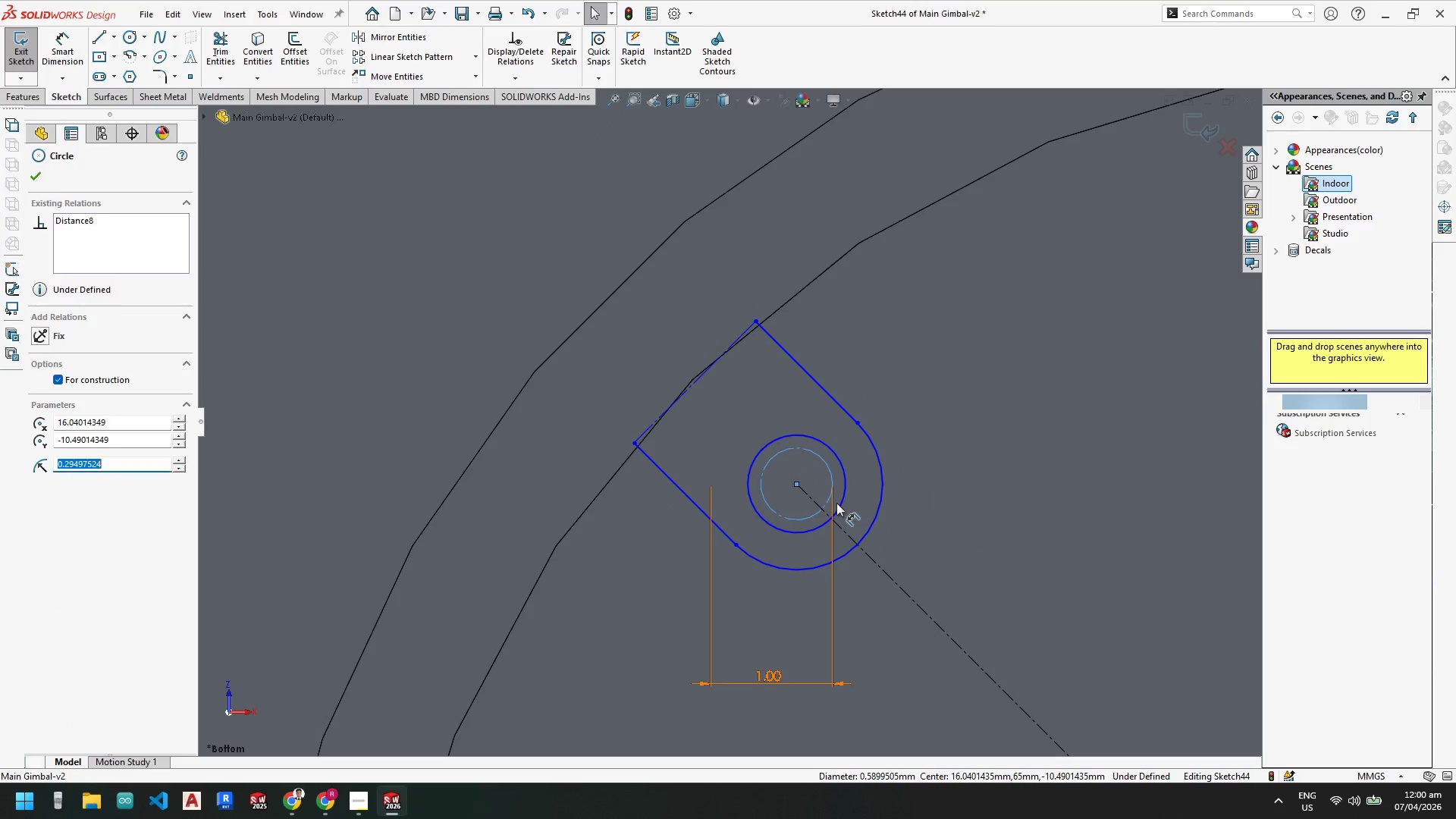 
key(Escape)
 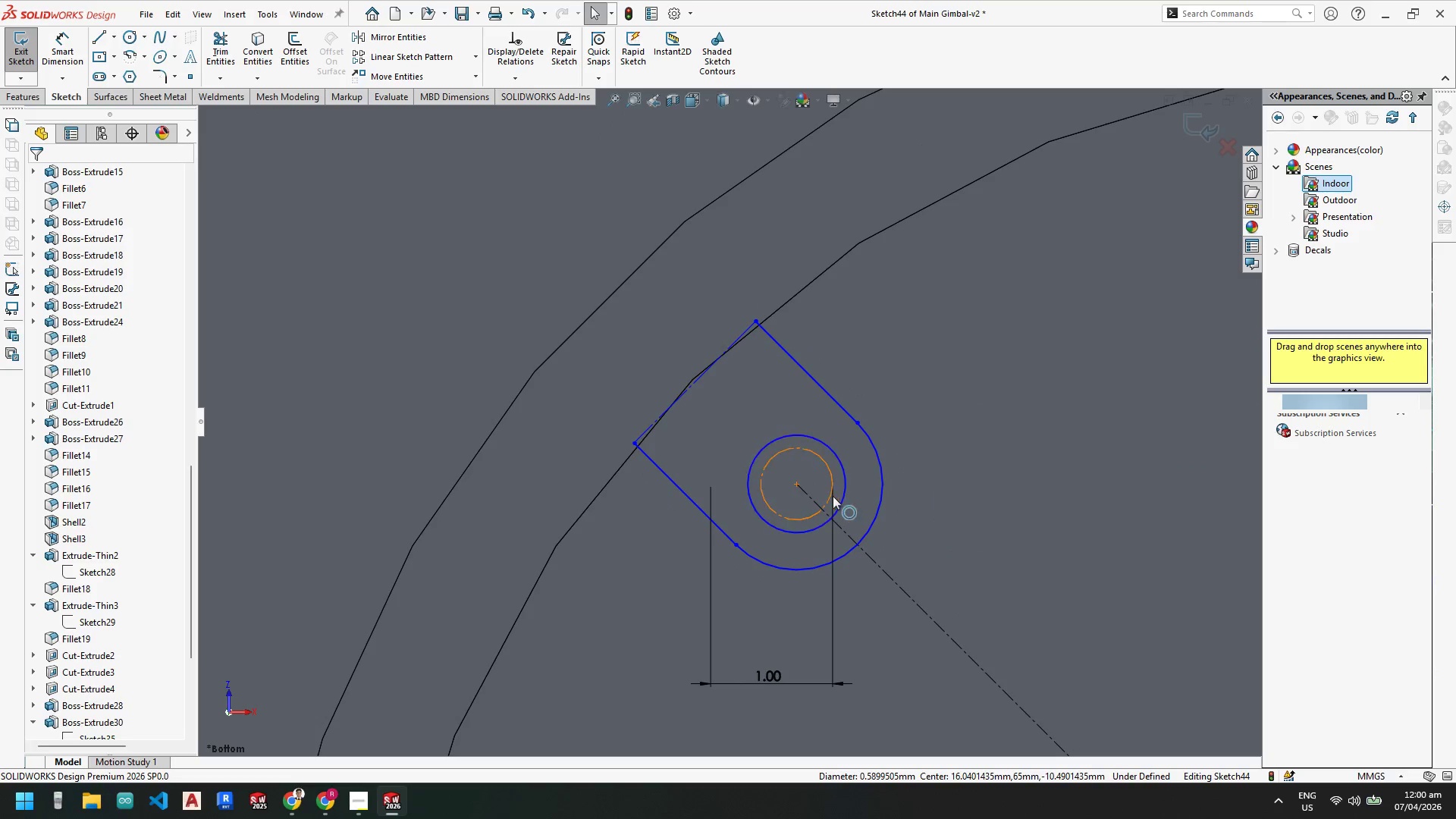 
key(Escape)
 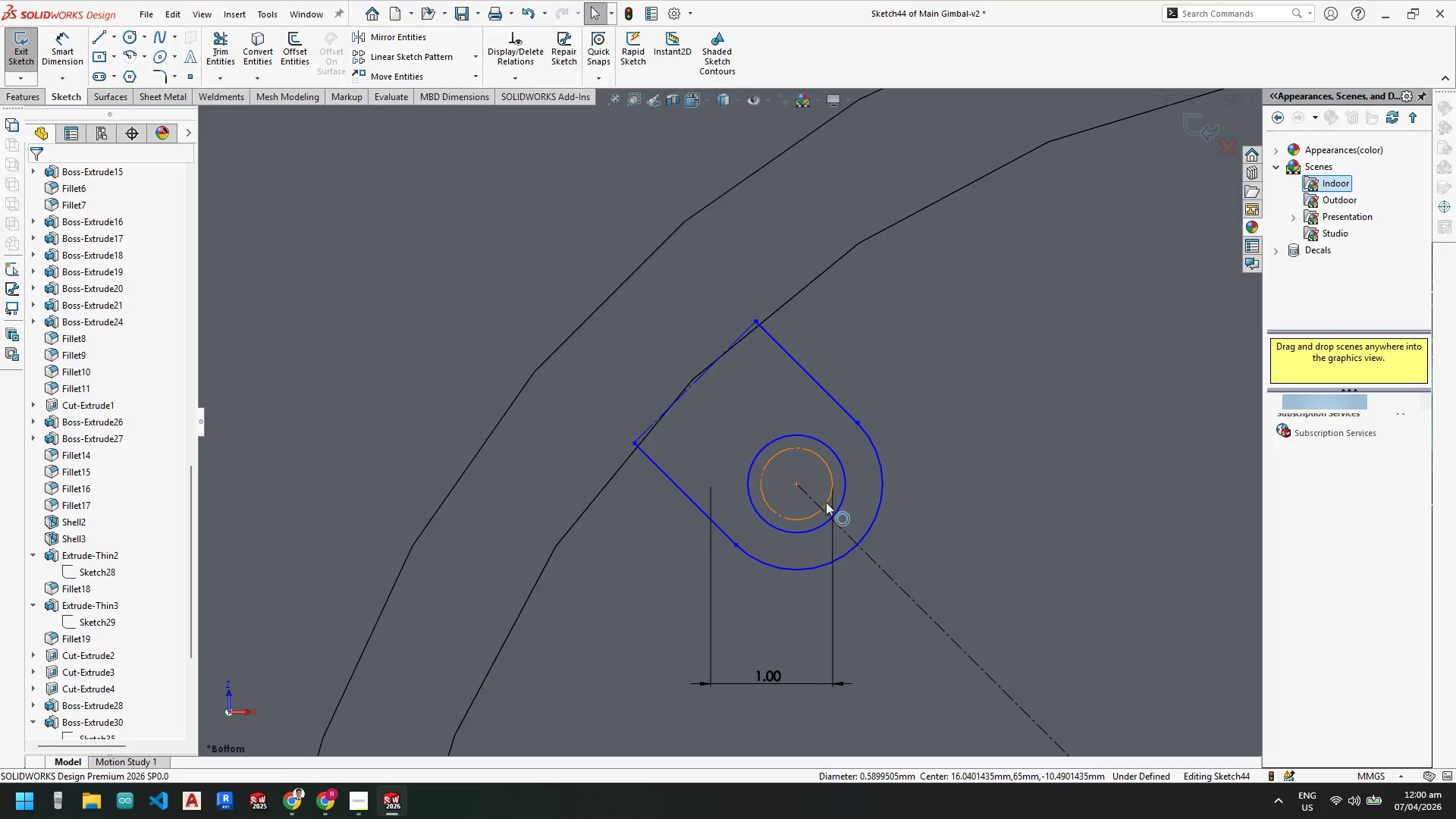 
left_click([825, 502])
 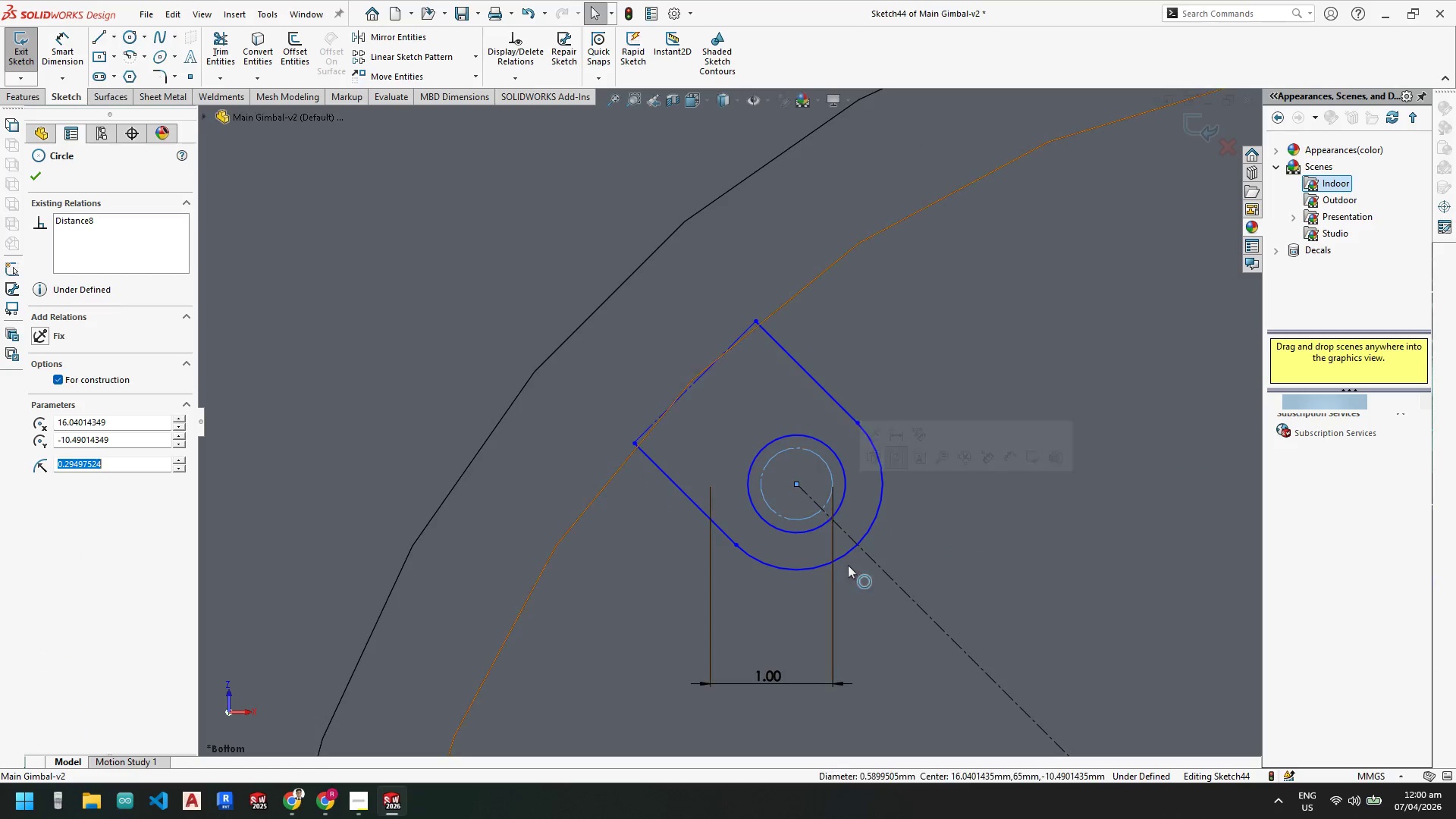 
hold_key(key=ControlLeft, duration=0.81)
 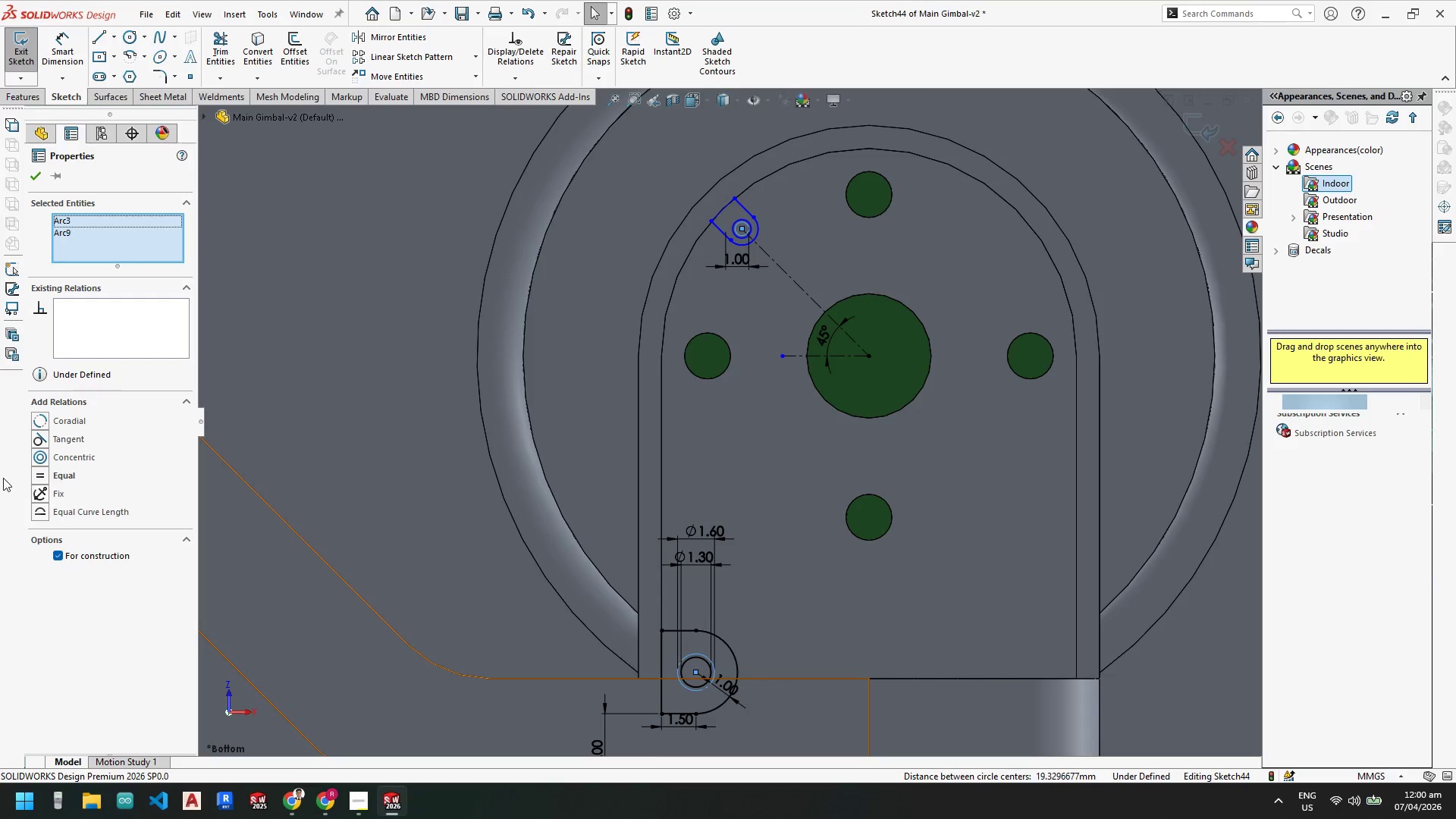 
scroll: coordinate [718, 575], scroll_direction: up, amount: 8.0
 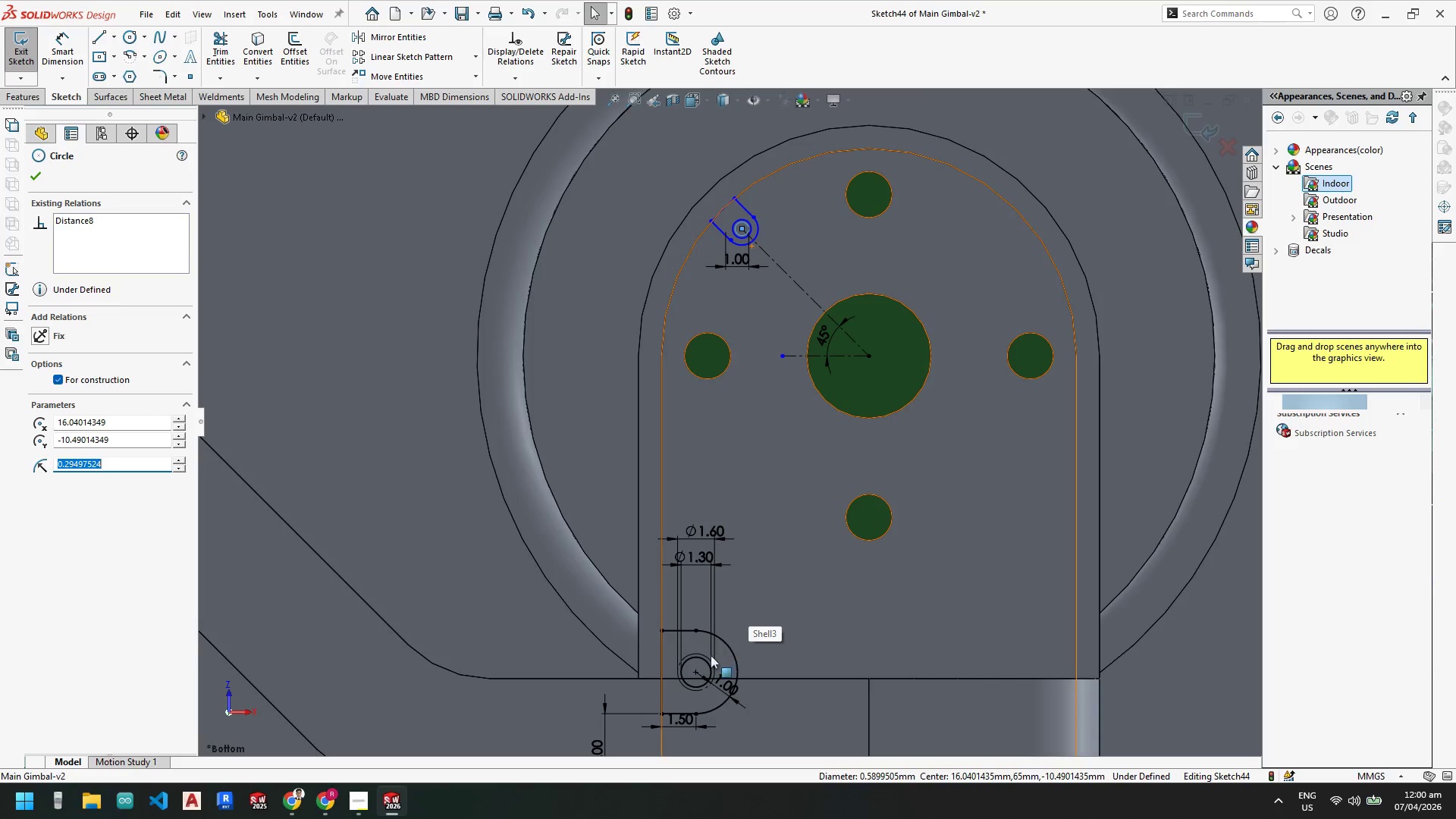 
left_click([706, 655])
 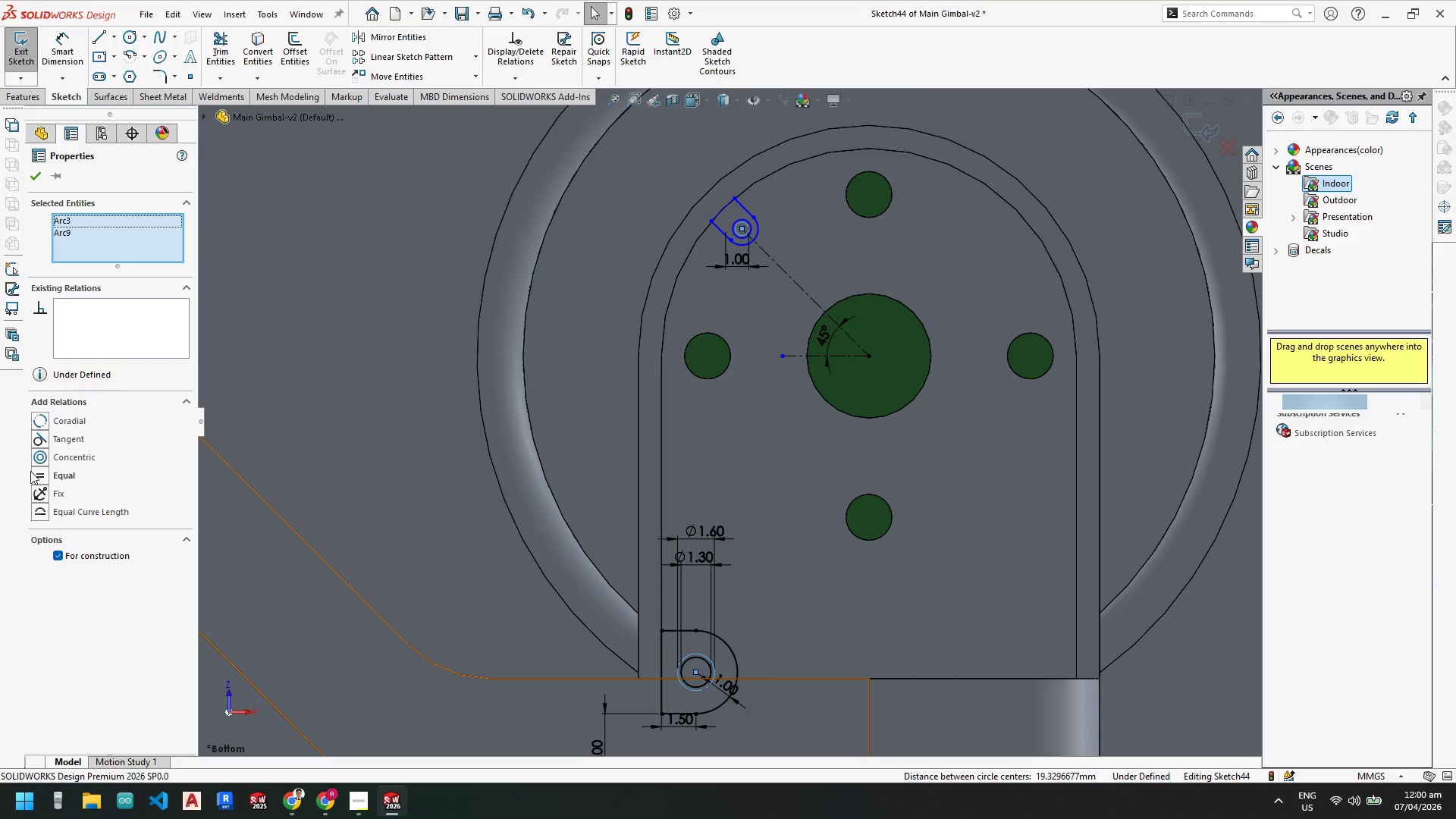 
left_click([34, 471])
 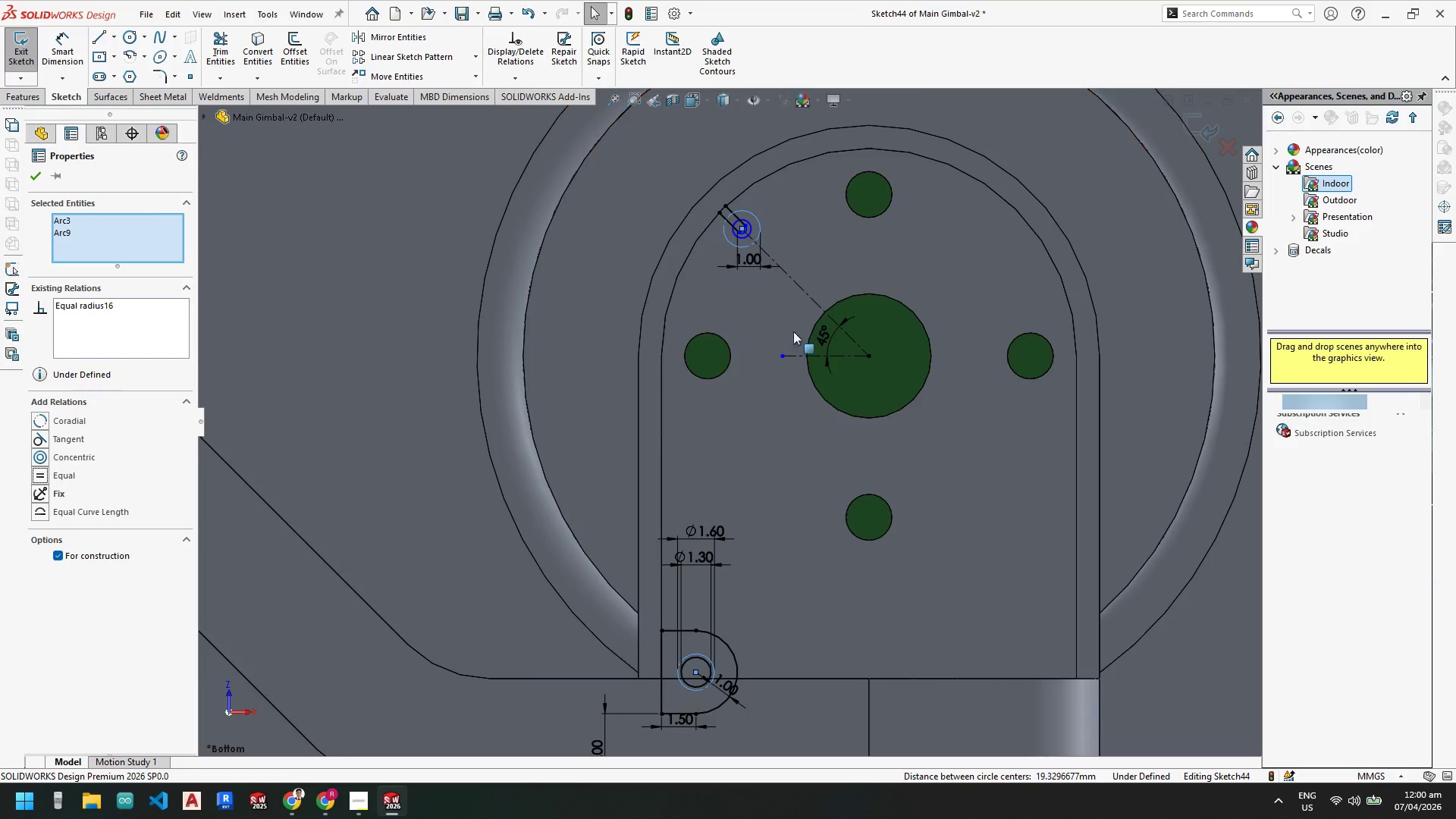 
key(Escape)
 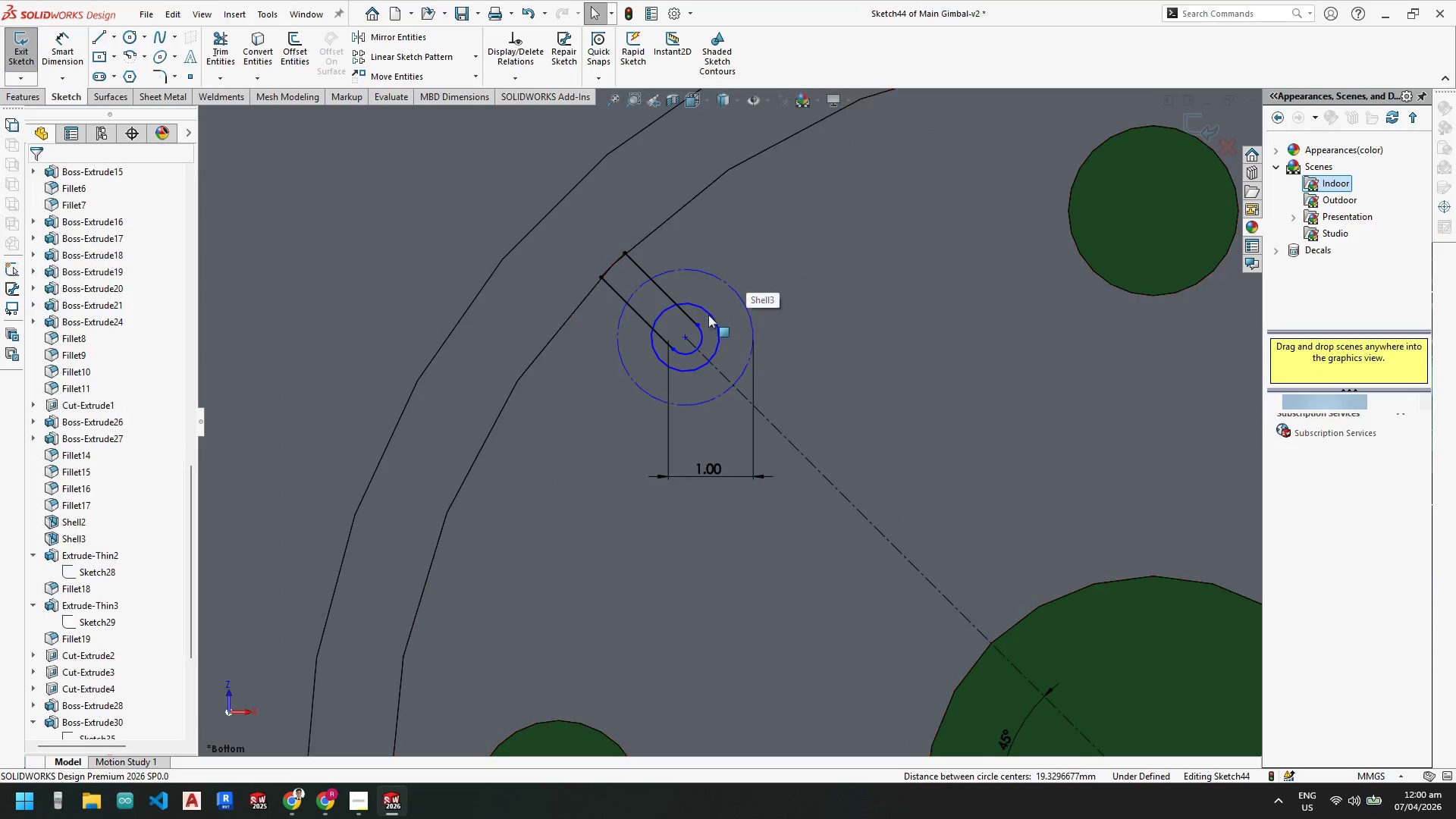 
key(Escape)
 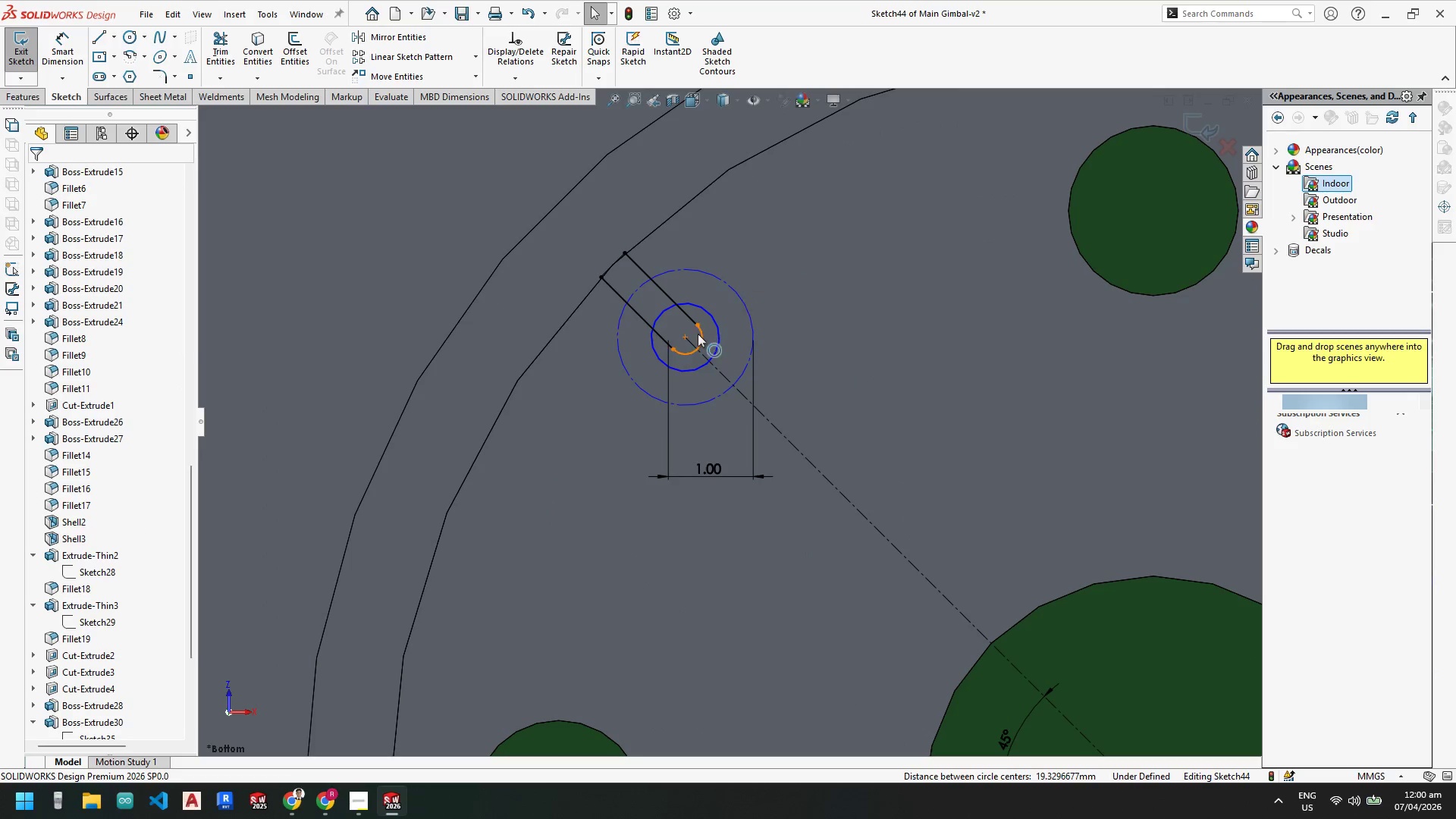 
scroll: coordinate [746, 269], scroll_direction: down, amount: 7.0
 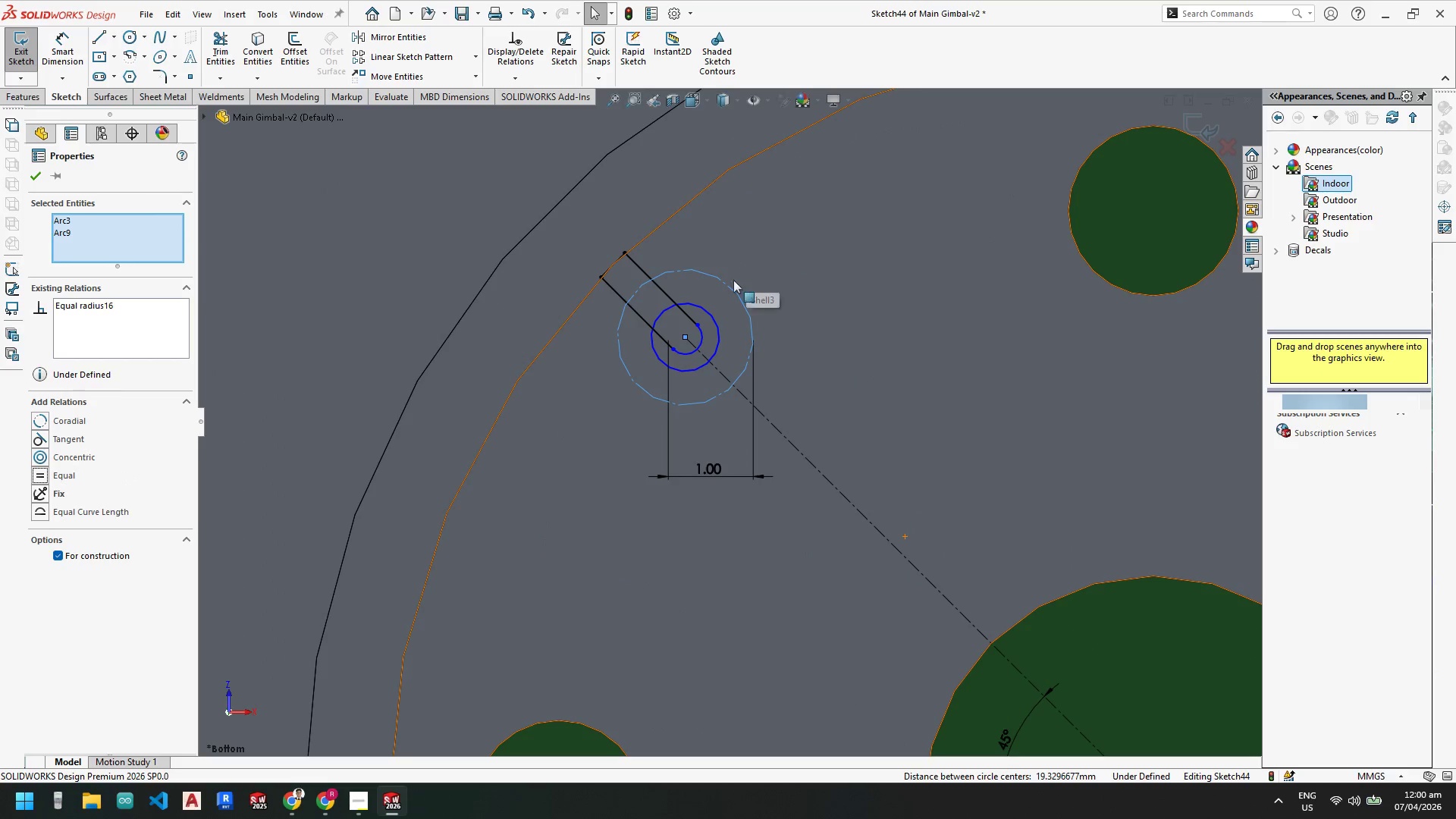 
key(Escape)
 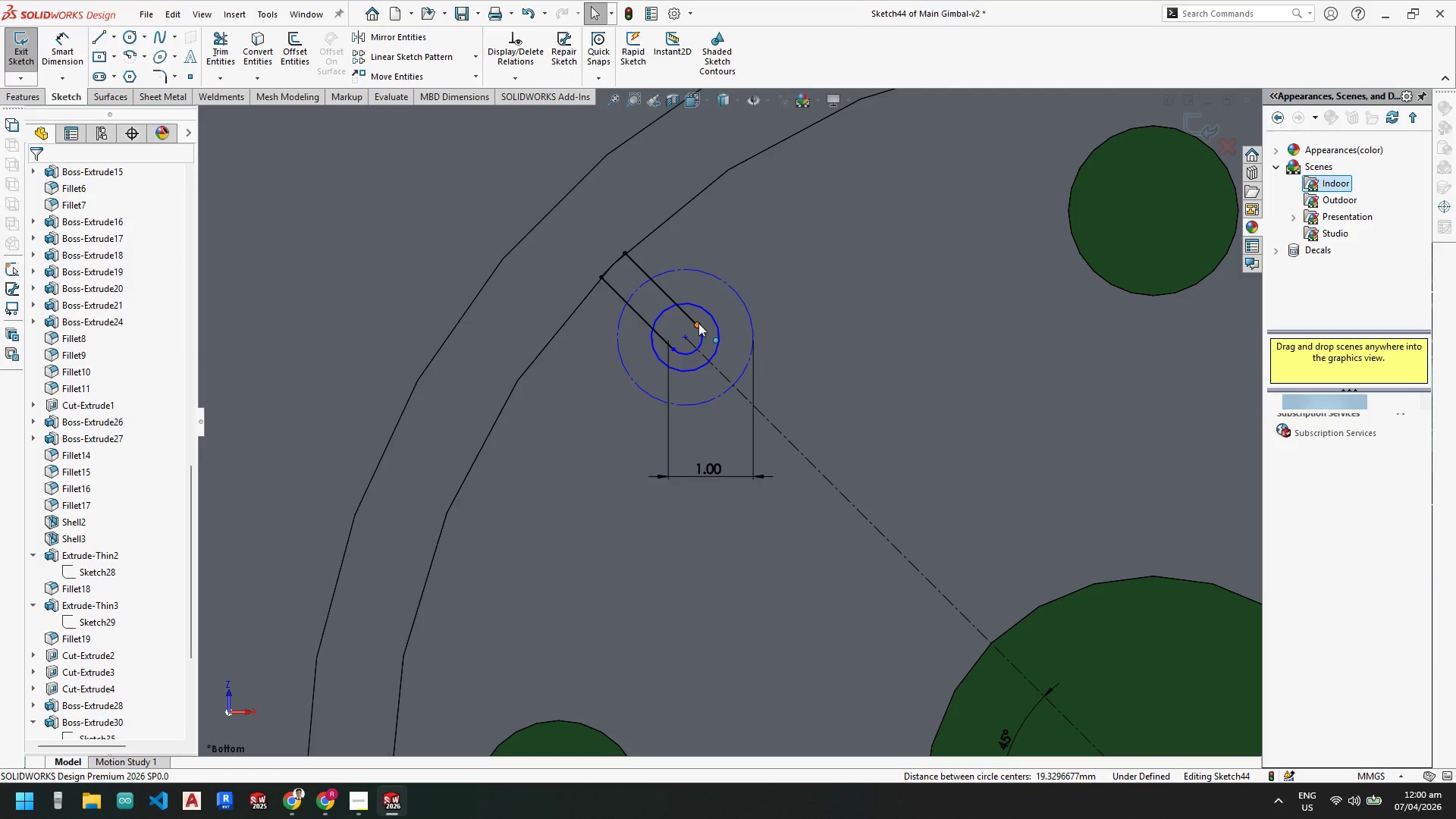 
left_click_drag(start_coordinate=[698, 323], to_coordinate=[731, 315])
 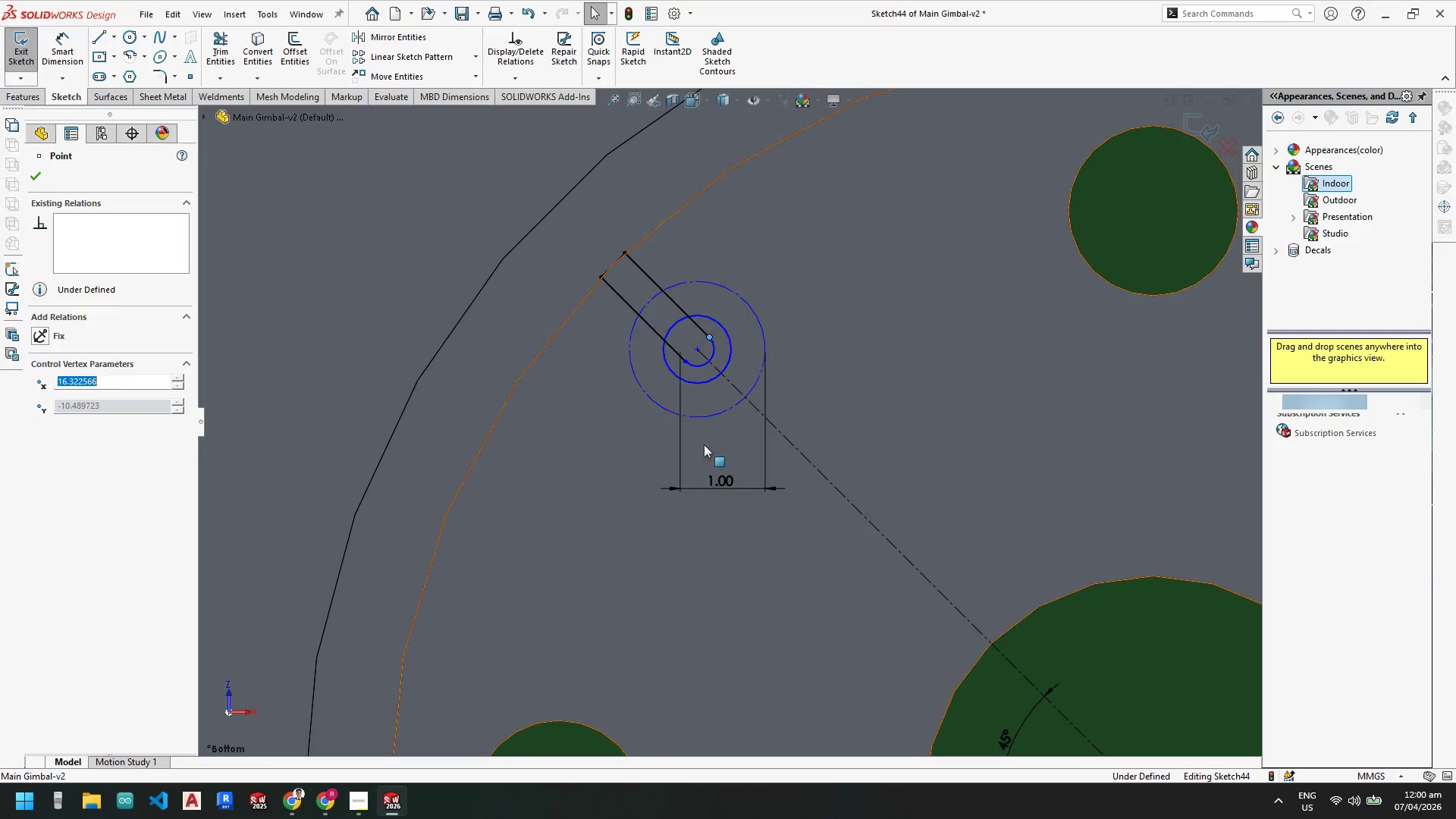 
key(Escape)
 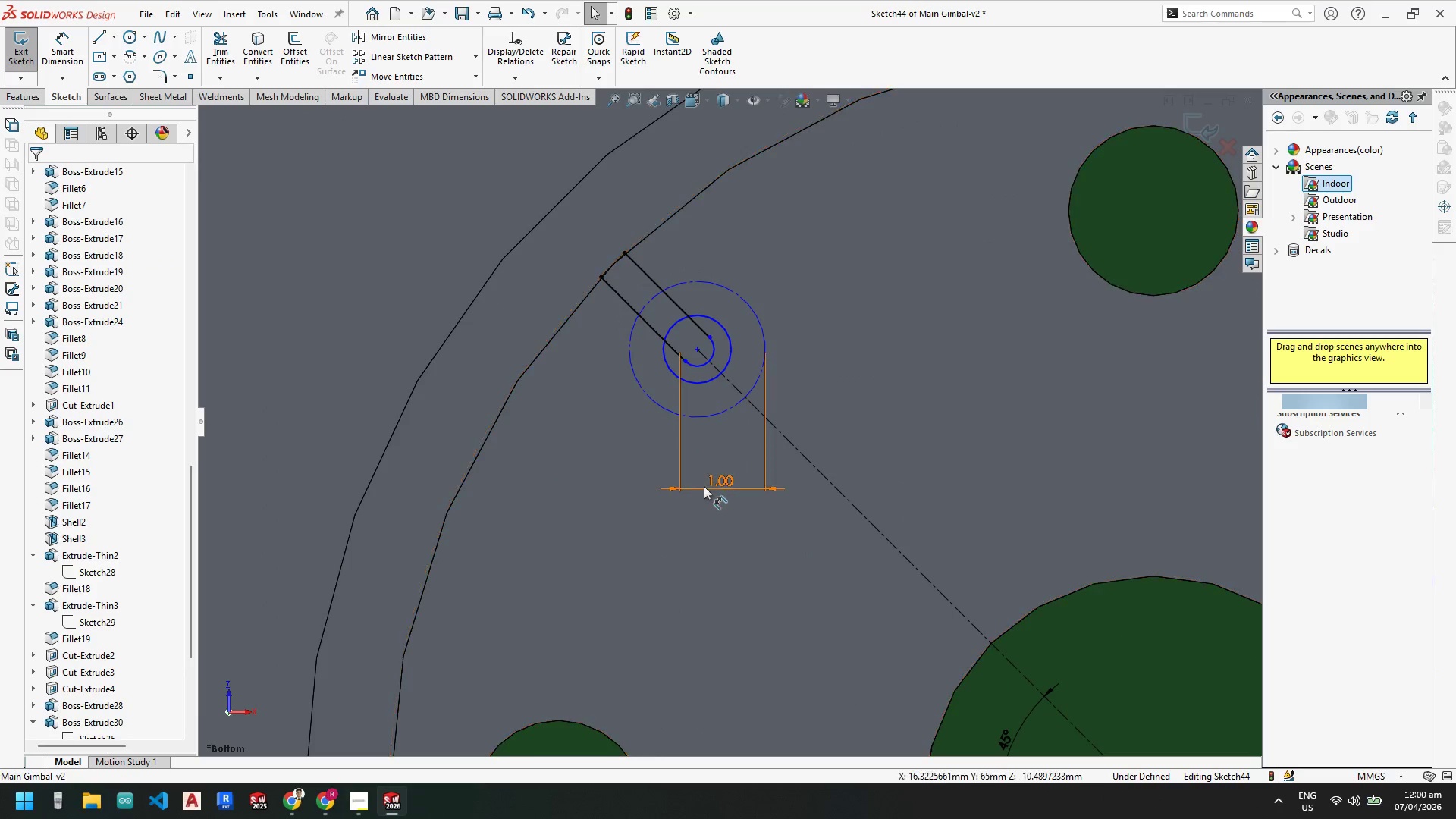 
key(Escape)
 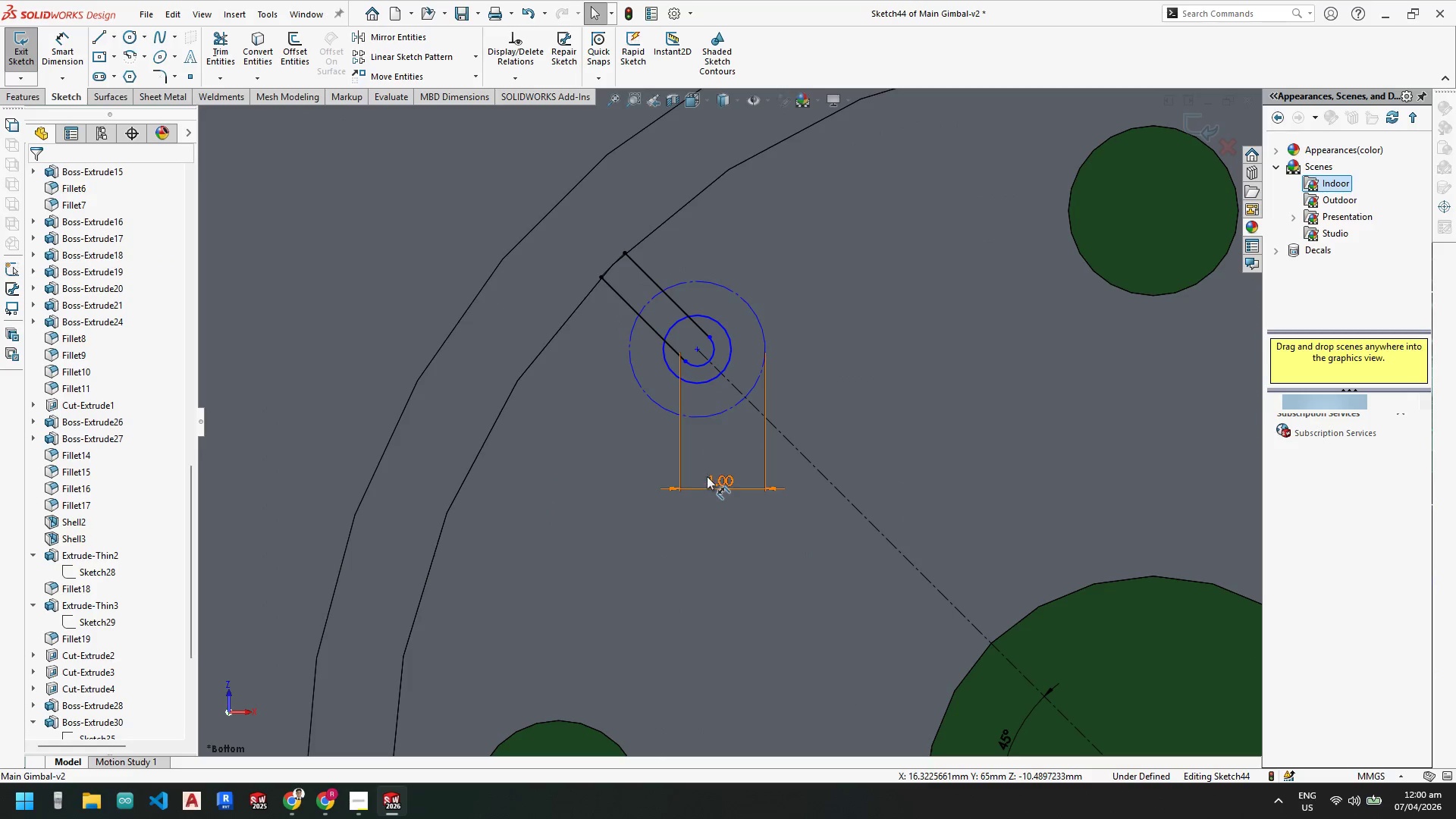 
left_click([707, 475])
 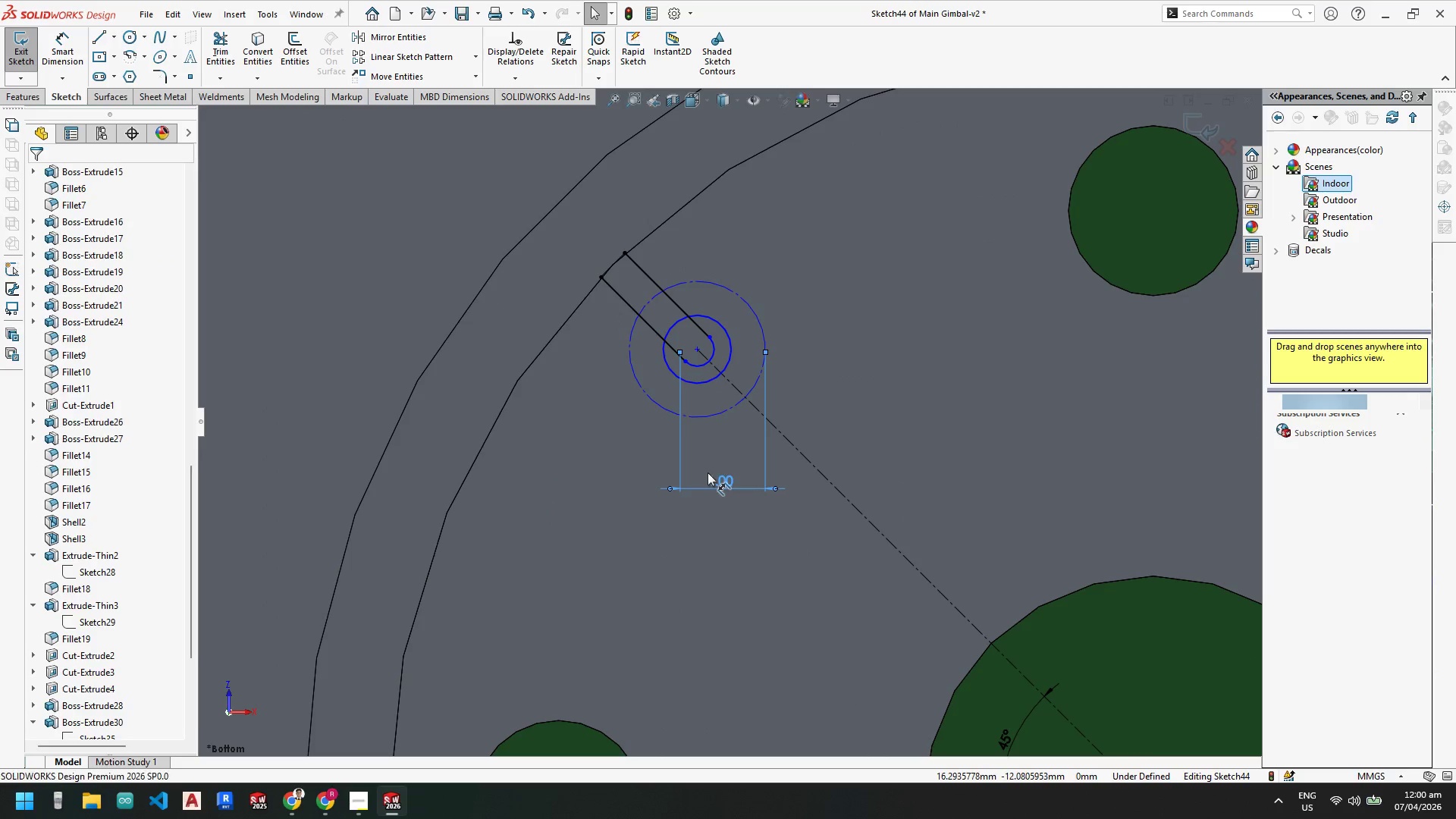 
key(Delete)
 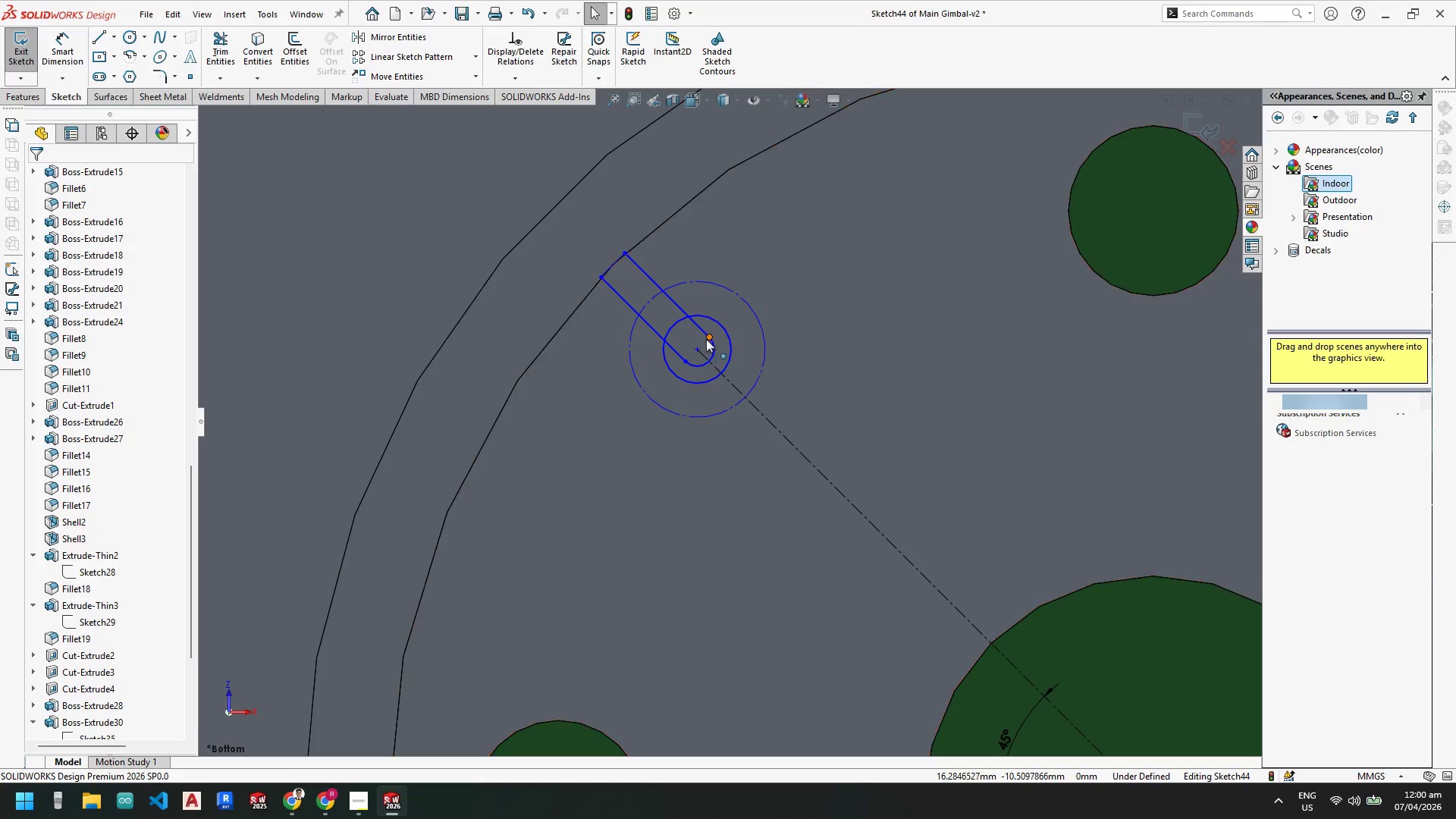 
left_click_drag(start_coordinate=[708, 337], to_coordinate=[768, 290])
 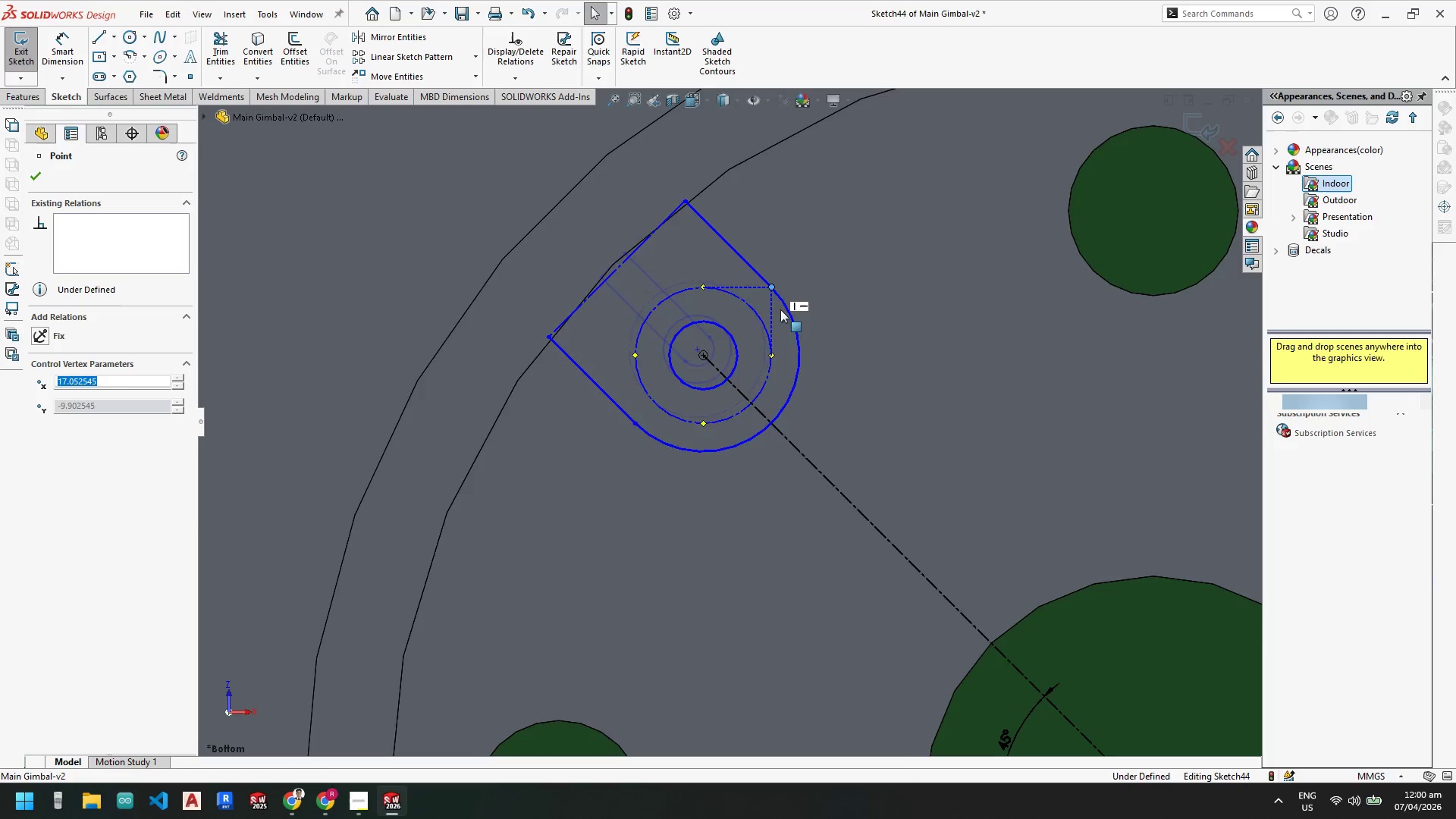 
key(Escape)
 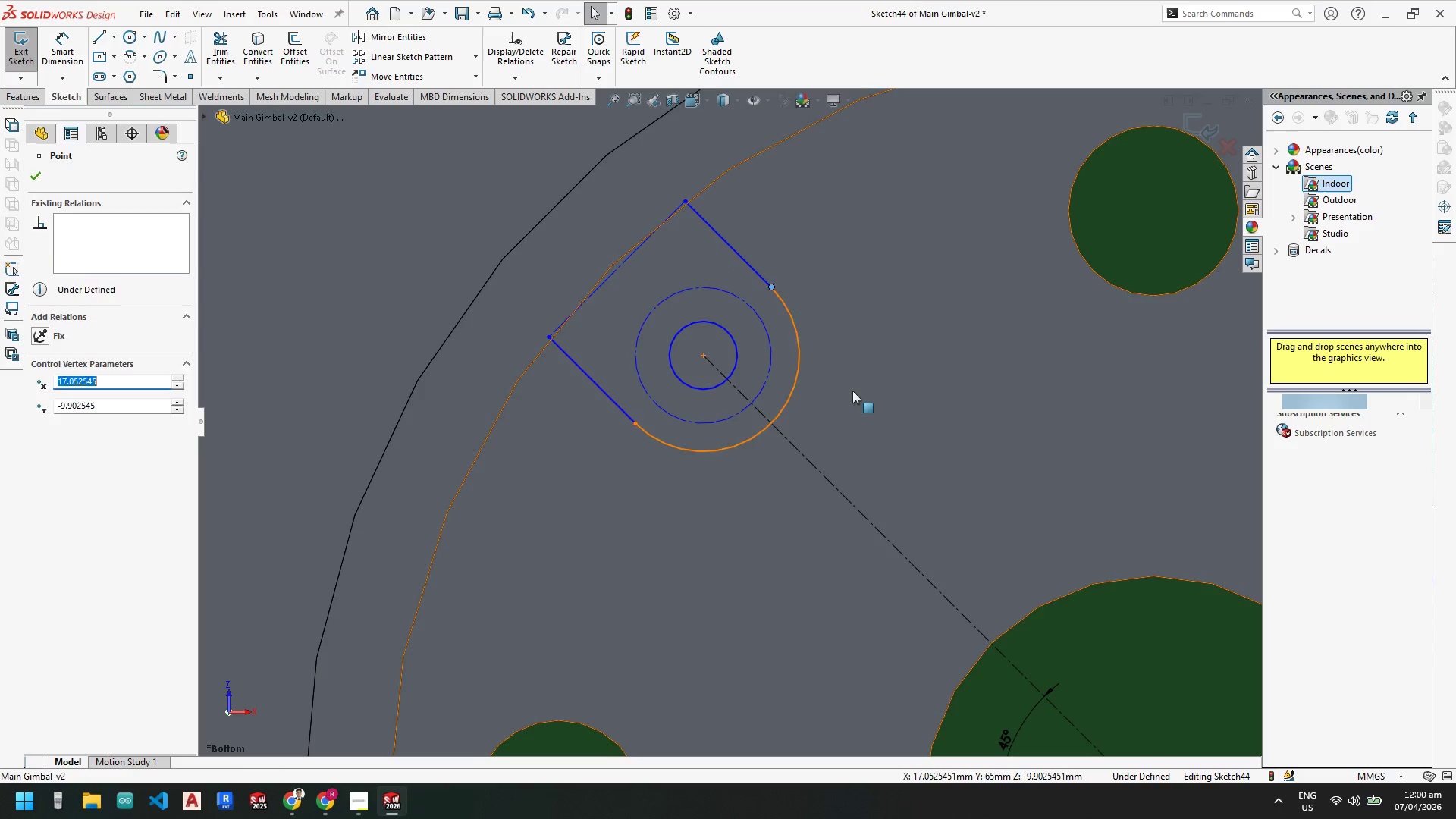 
key(Escape)
 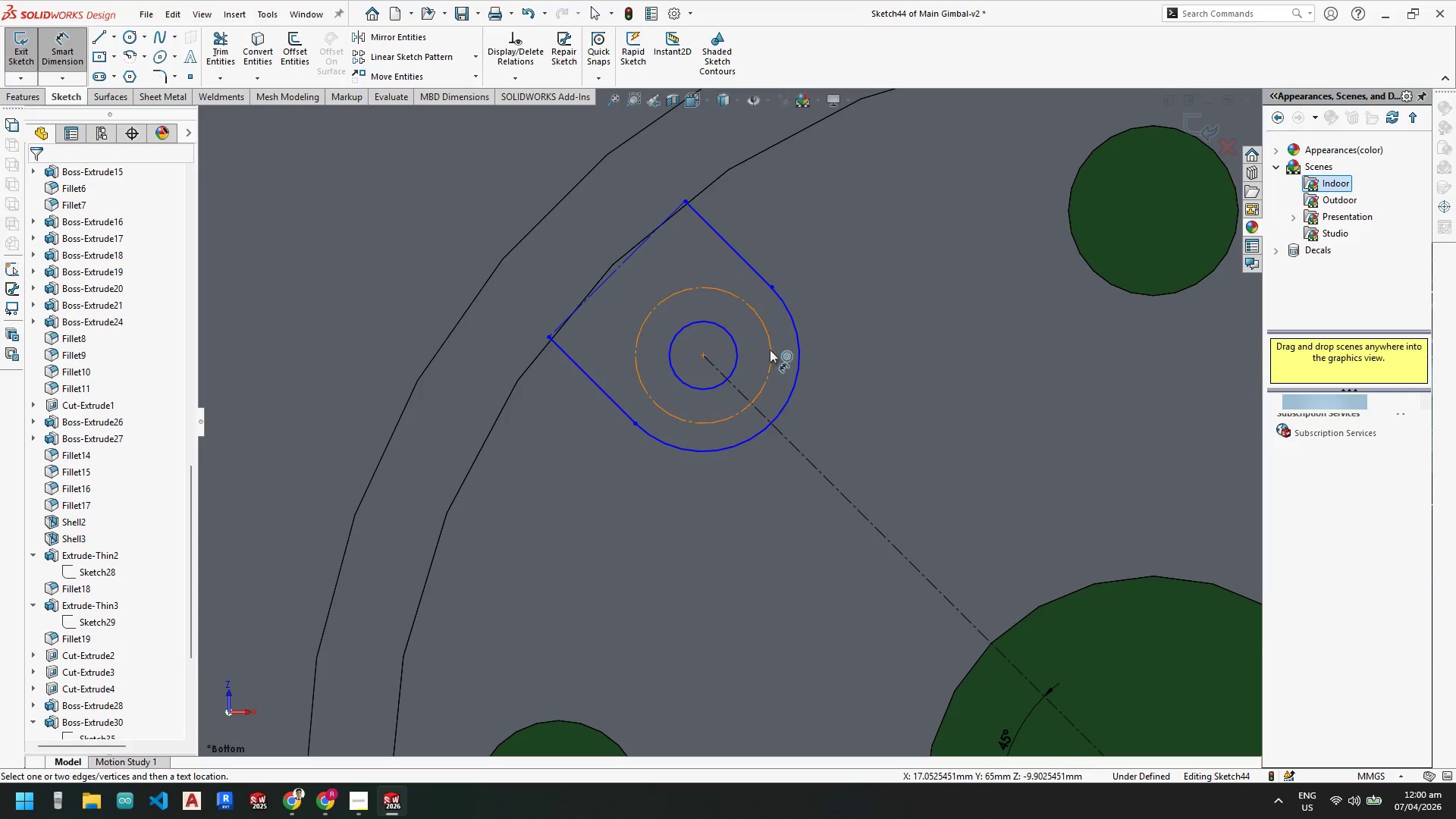 
left_click([770, 350])
 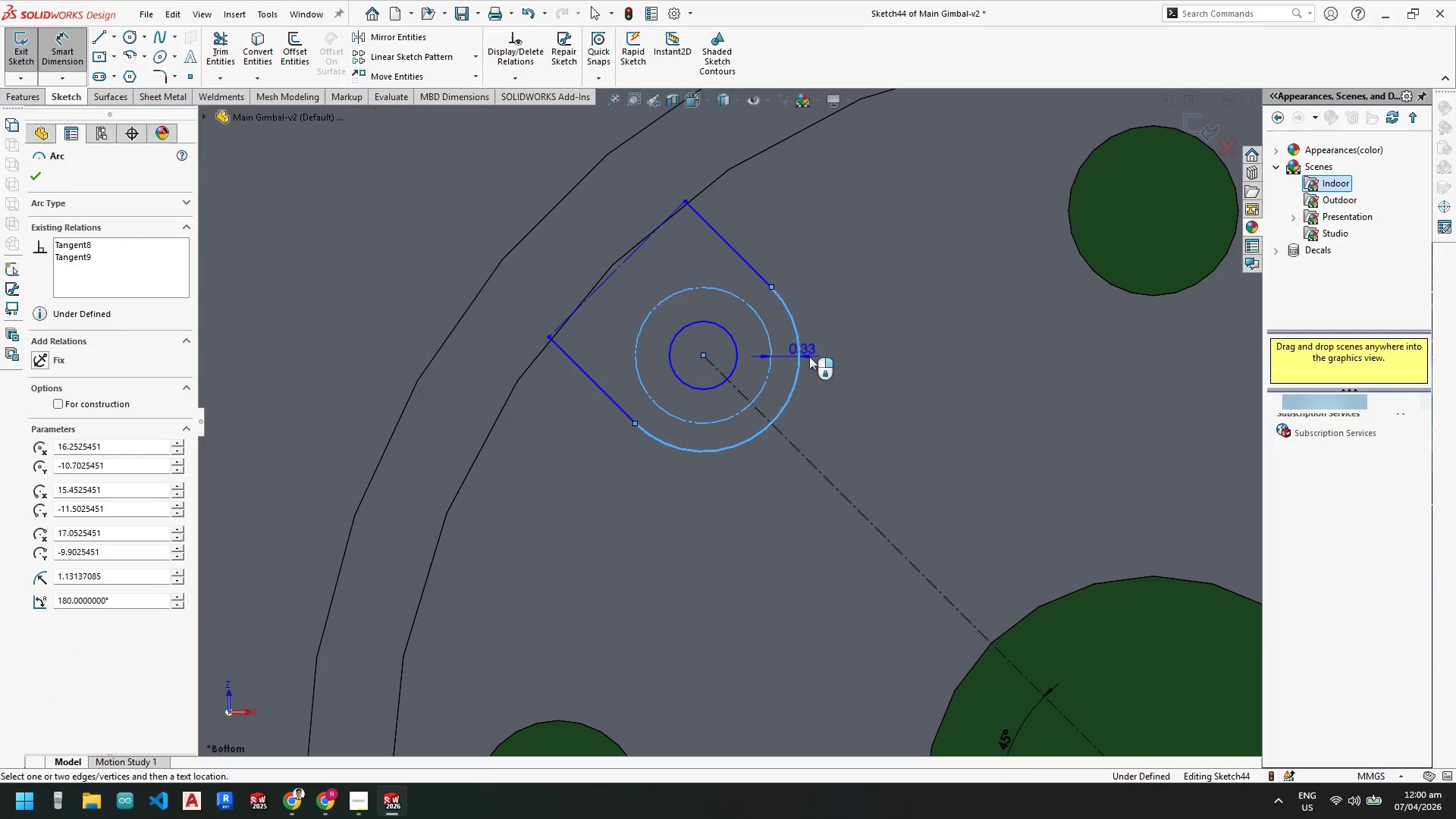 
double_click([836, 360])
 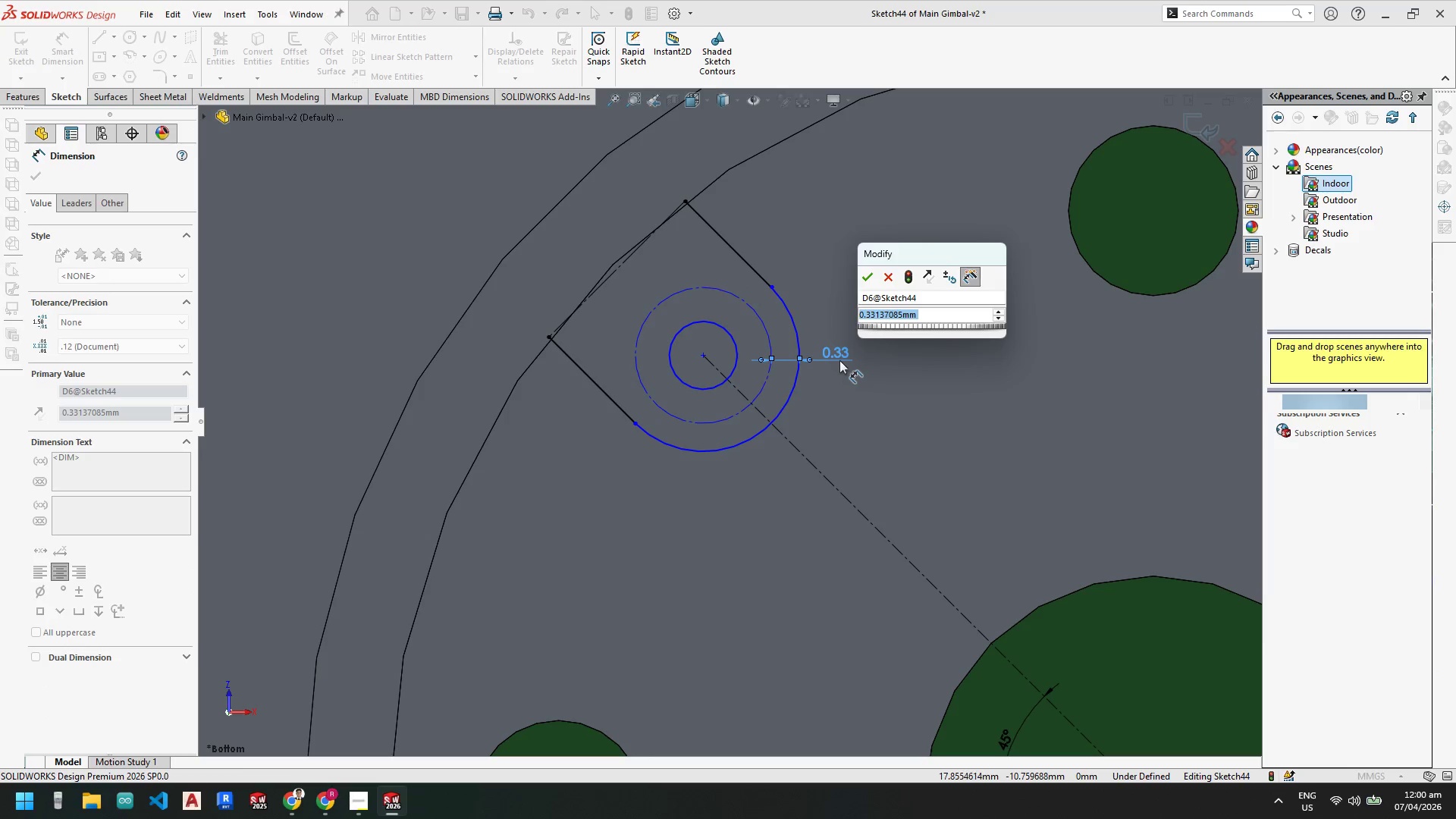 
key(Numpad1)
 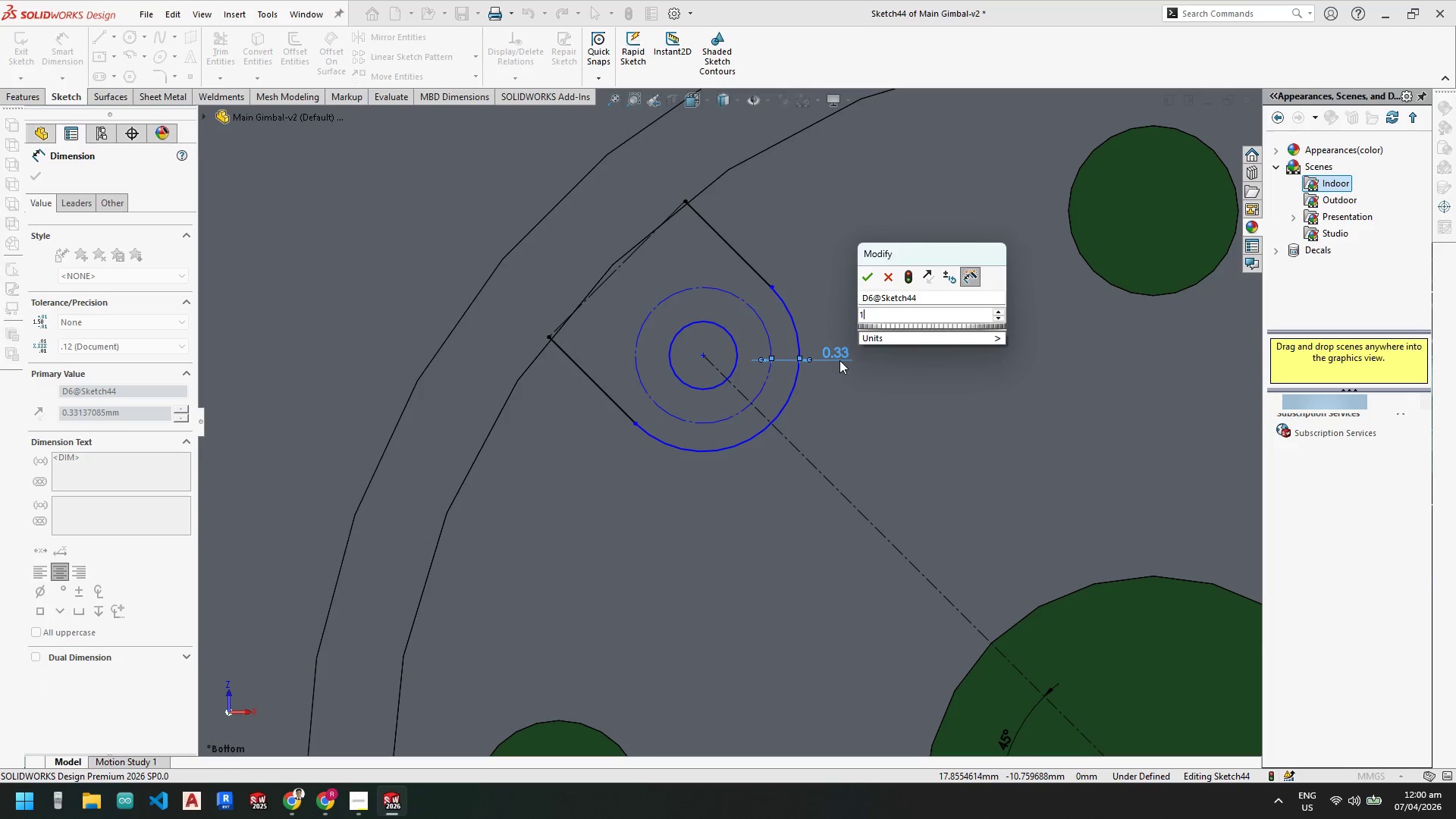 
key(Enter)
 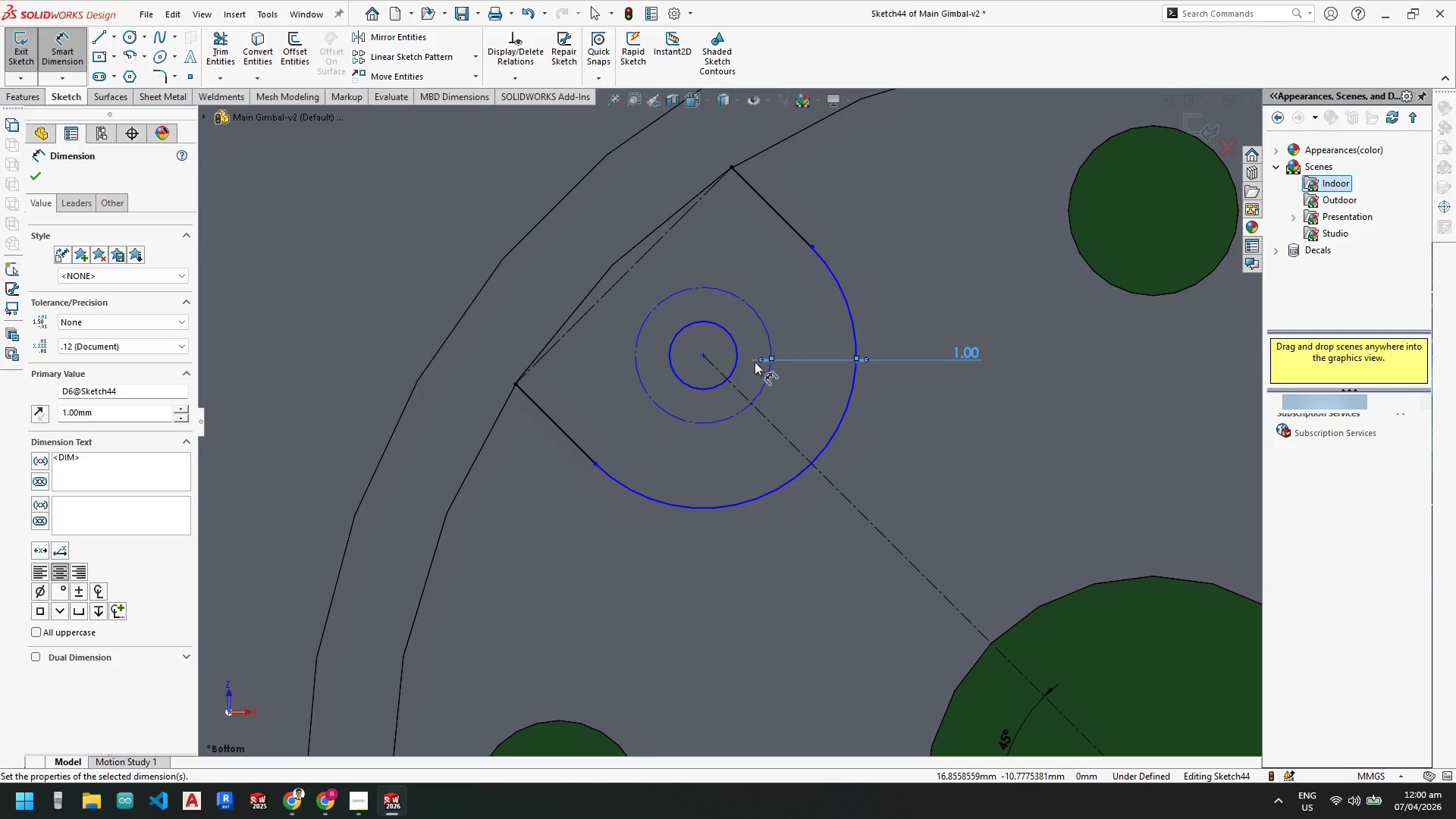 
key(Escape)
 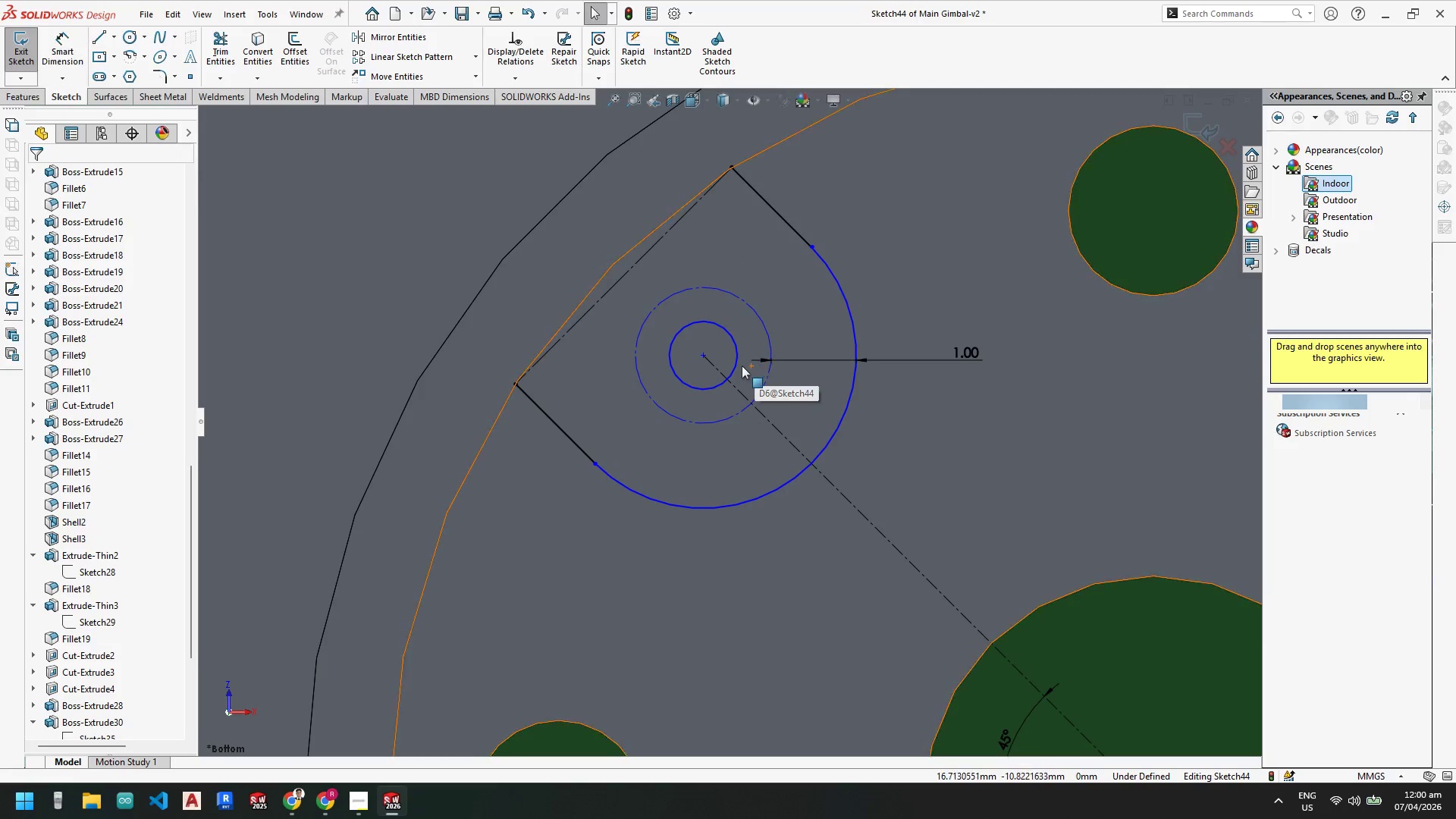 
key(Escape)
 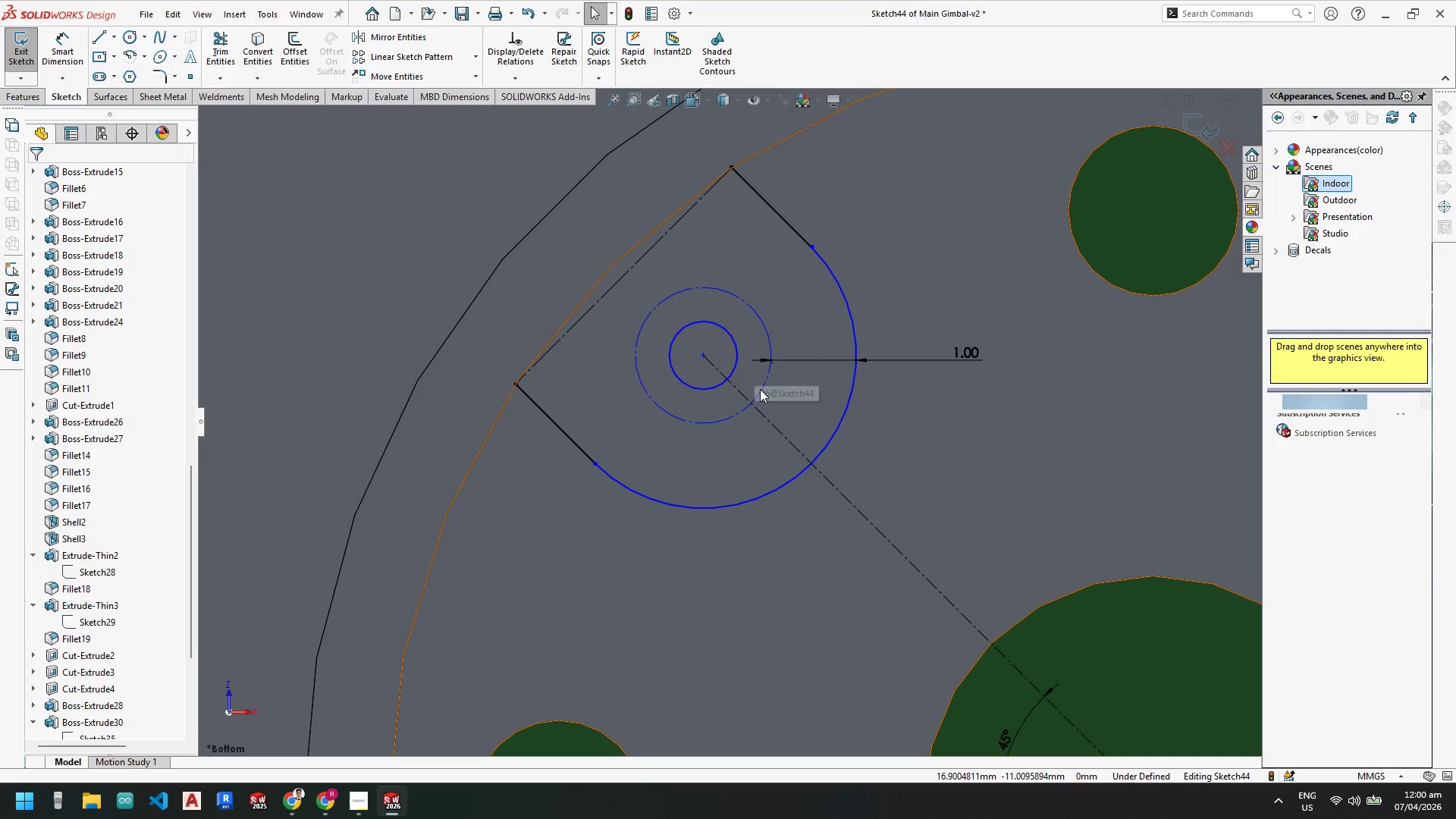 
key(Escape)
 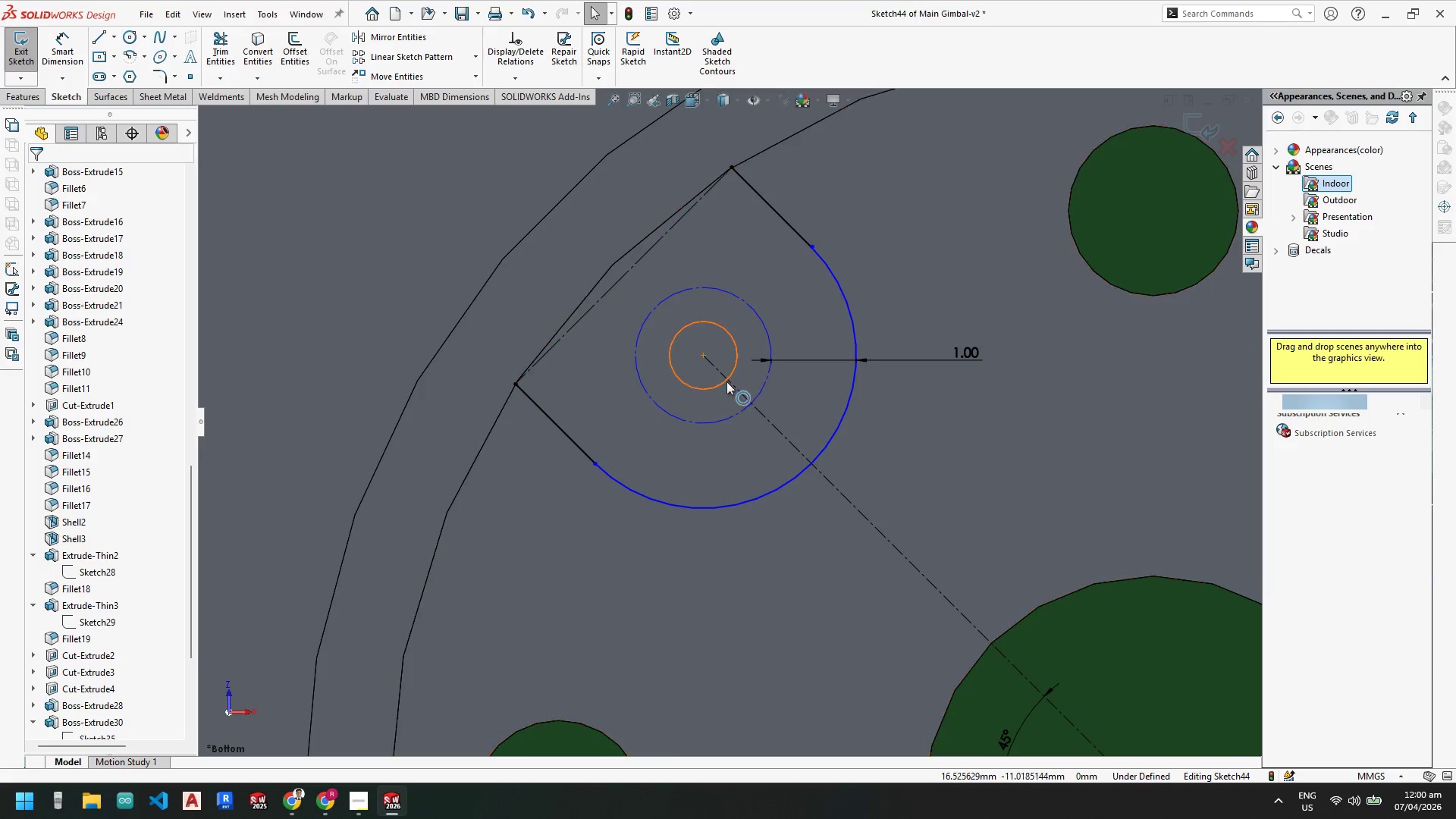 
key(Escape)
 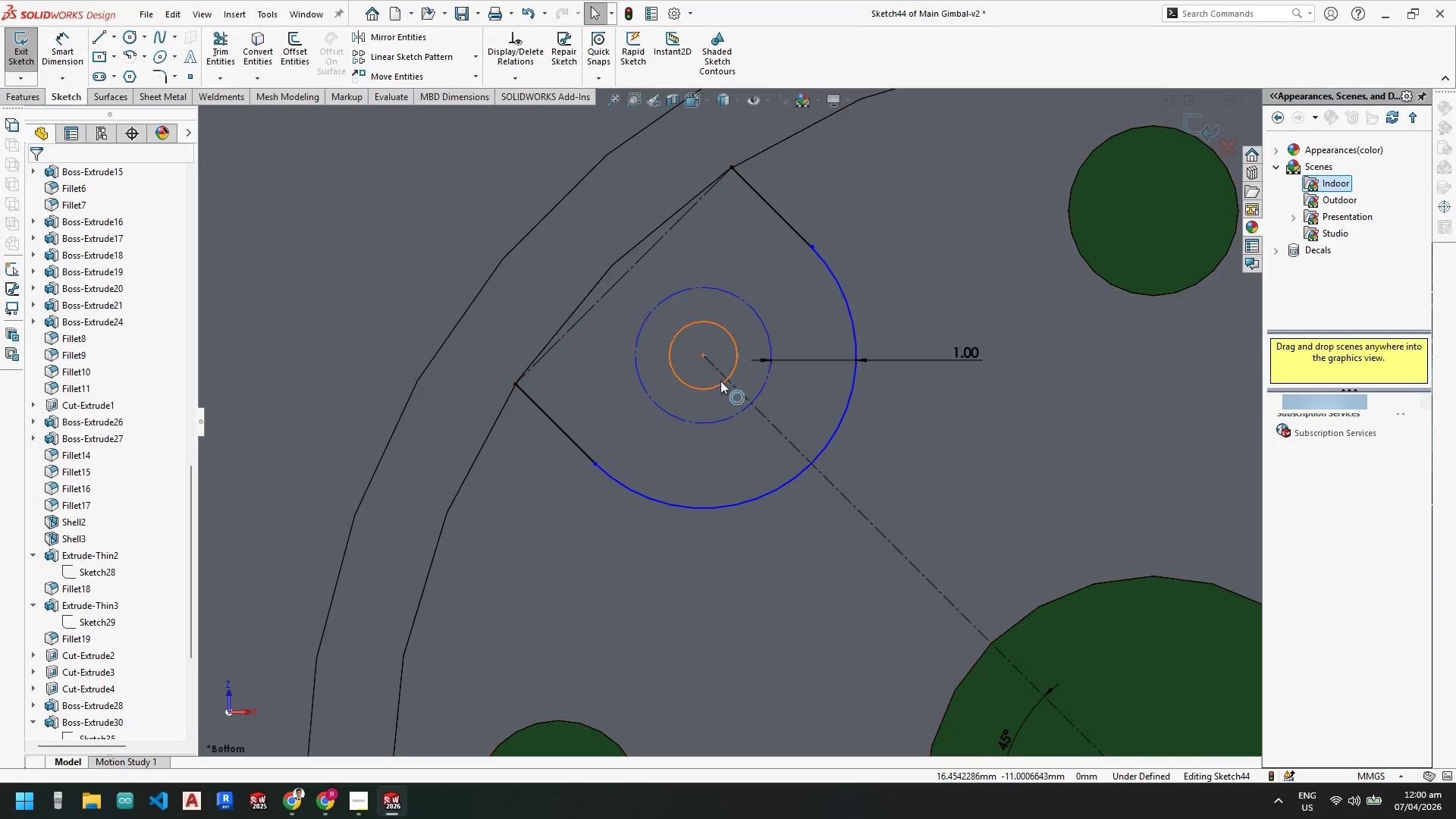 
left_click([720, 384])
 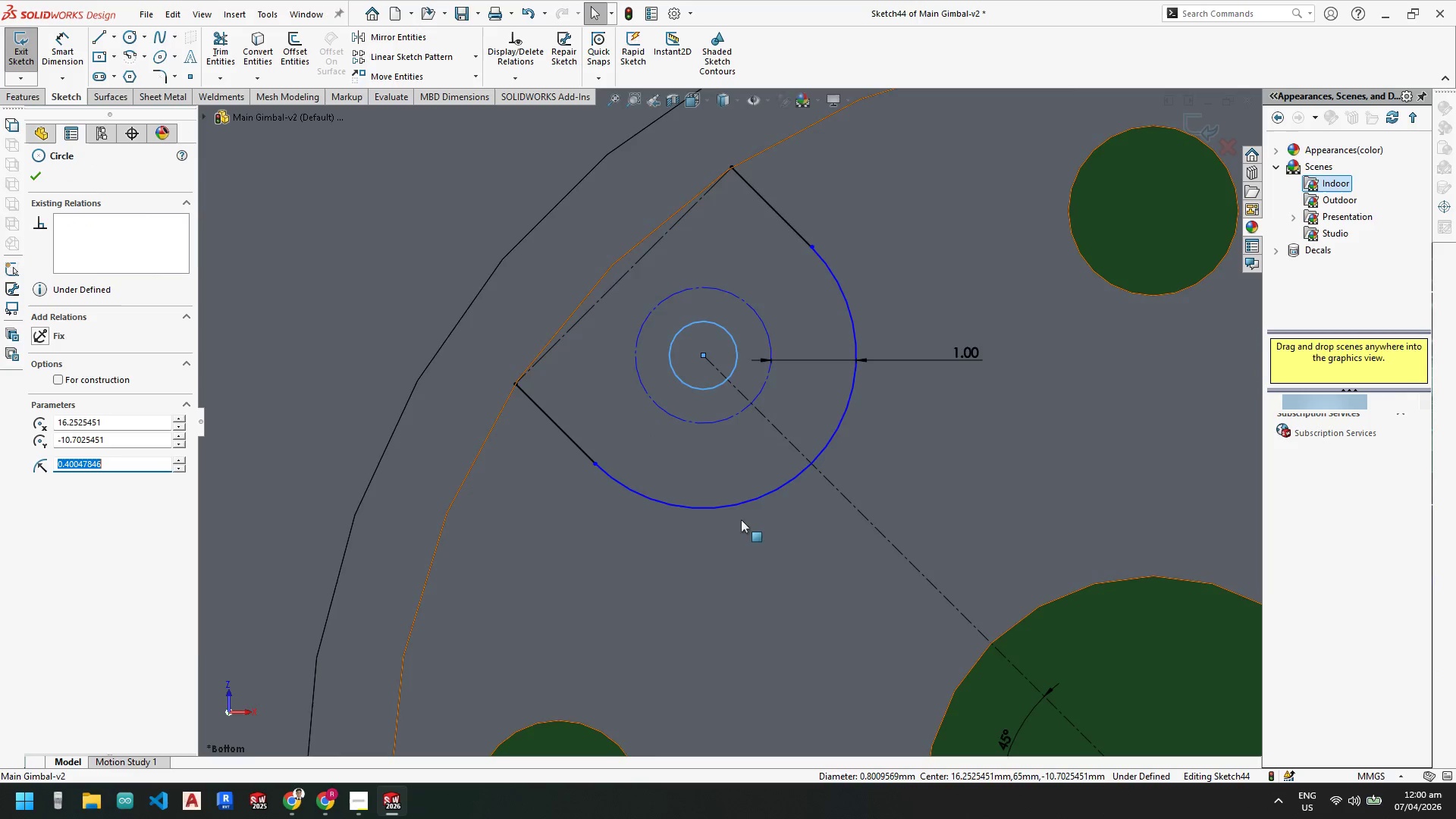 
hold_key(key=ControlLeft, duration=0.83)
 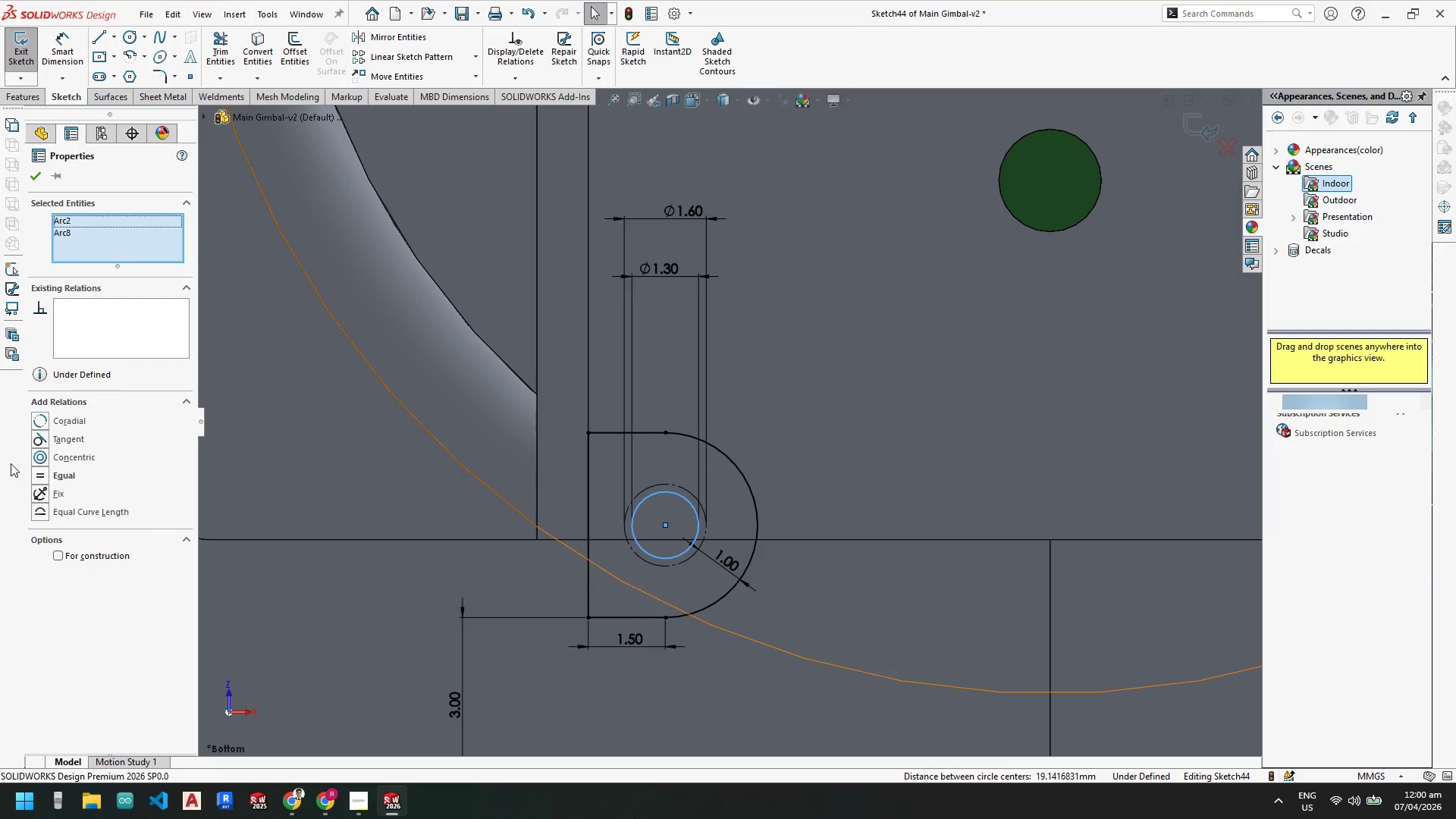 
scroll: coordinate [733, 482], scroll_direction: up, amount: 3.0
 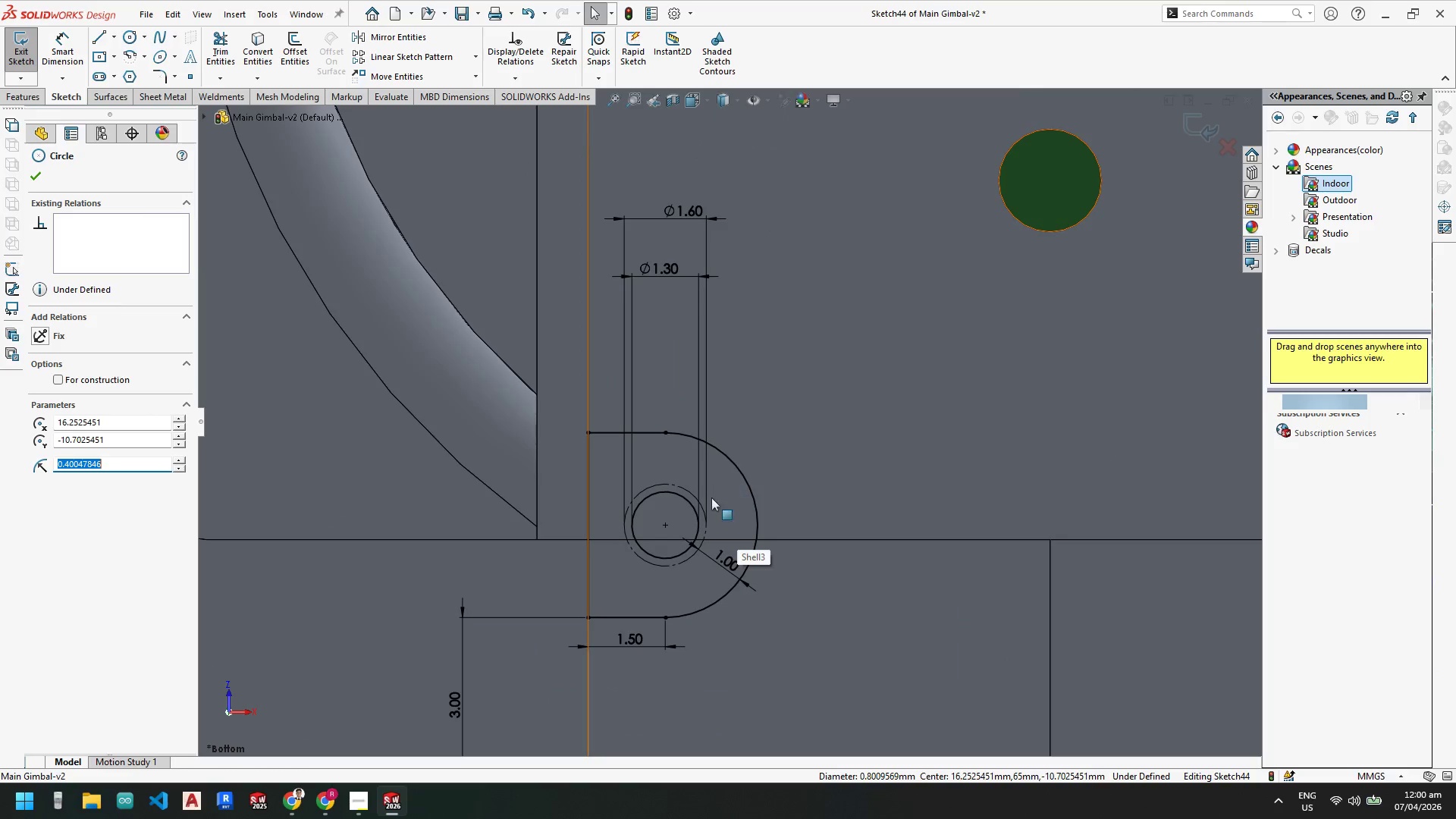 
left_click([690, 504])
 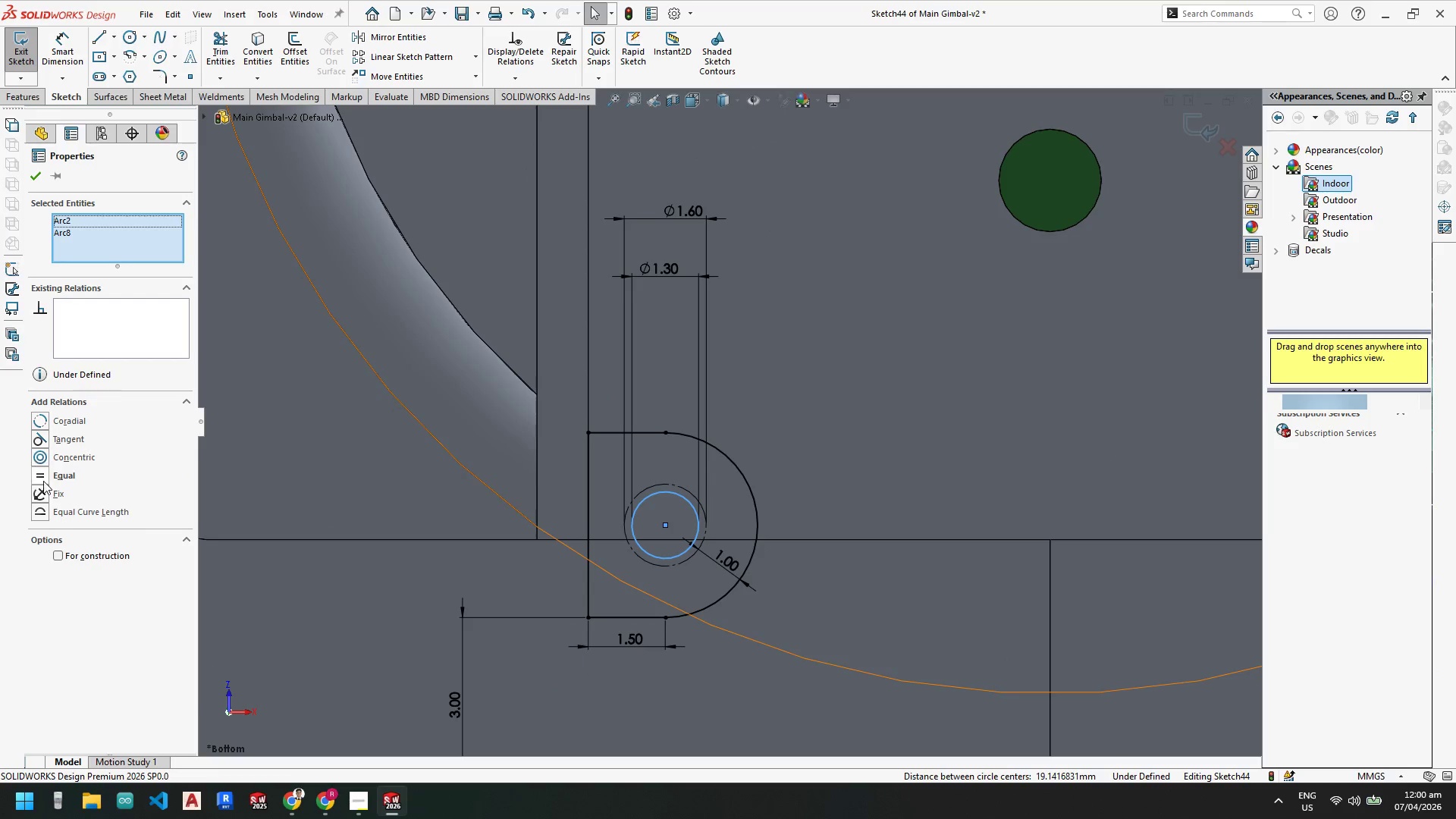 
left_click([42, 476])
 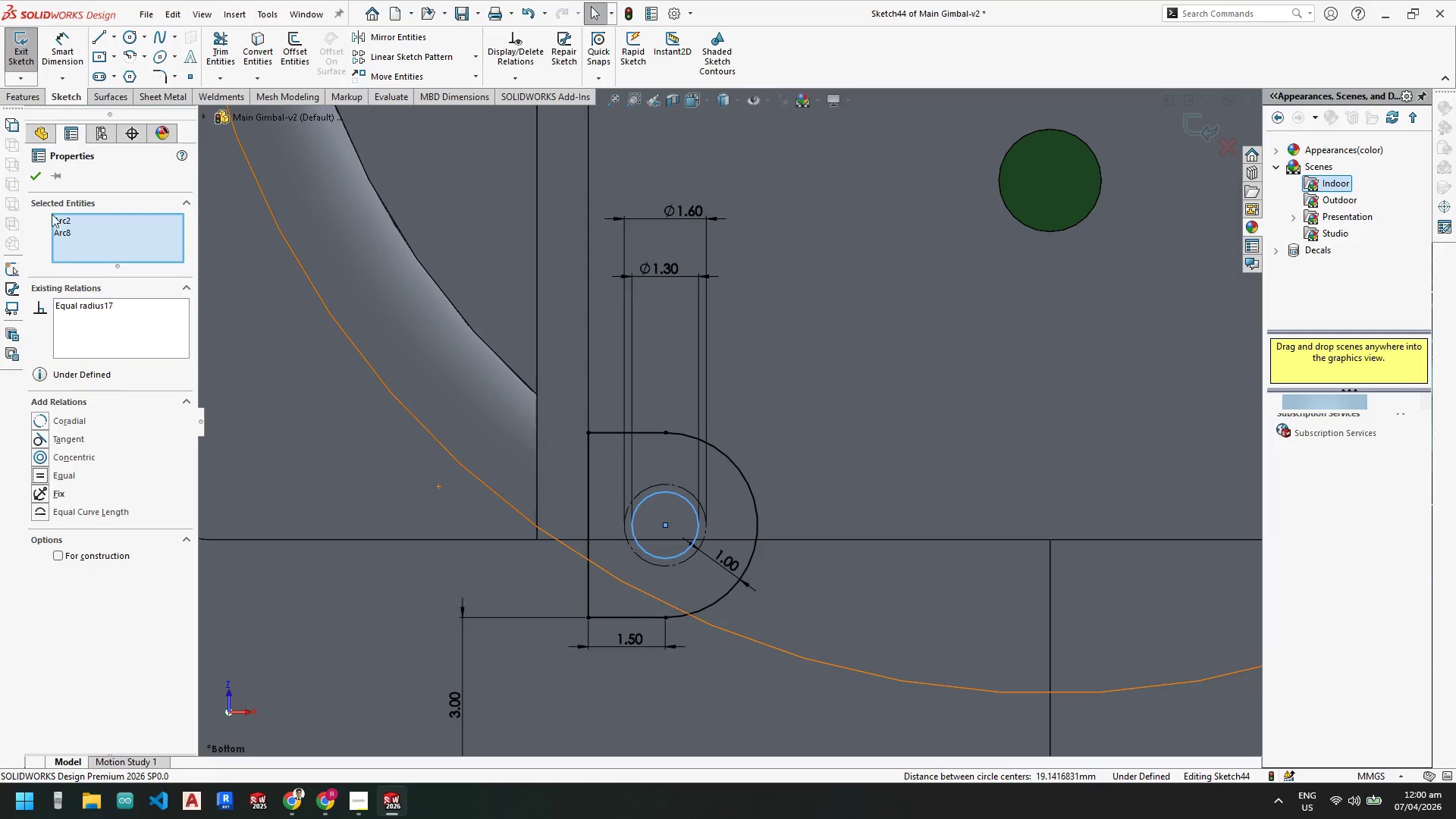 
left_click([35, 173])
 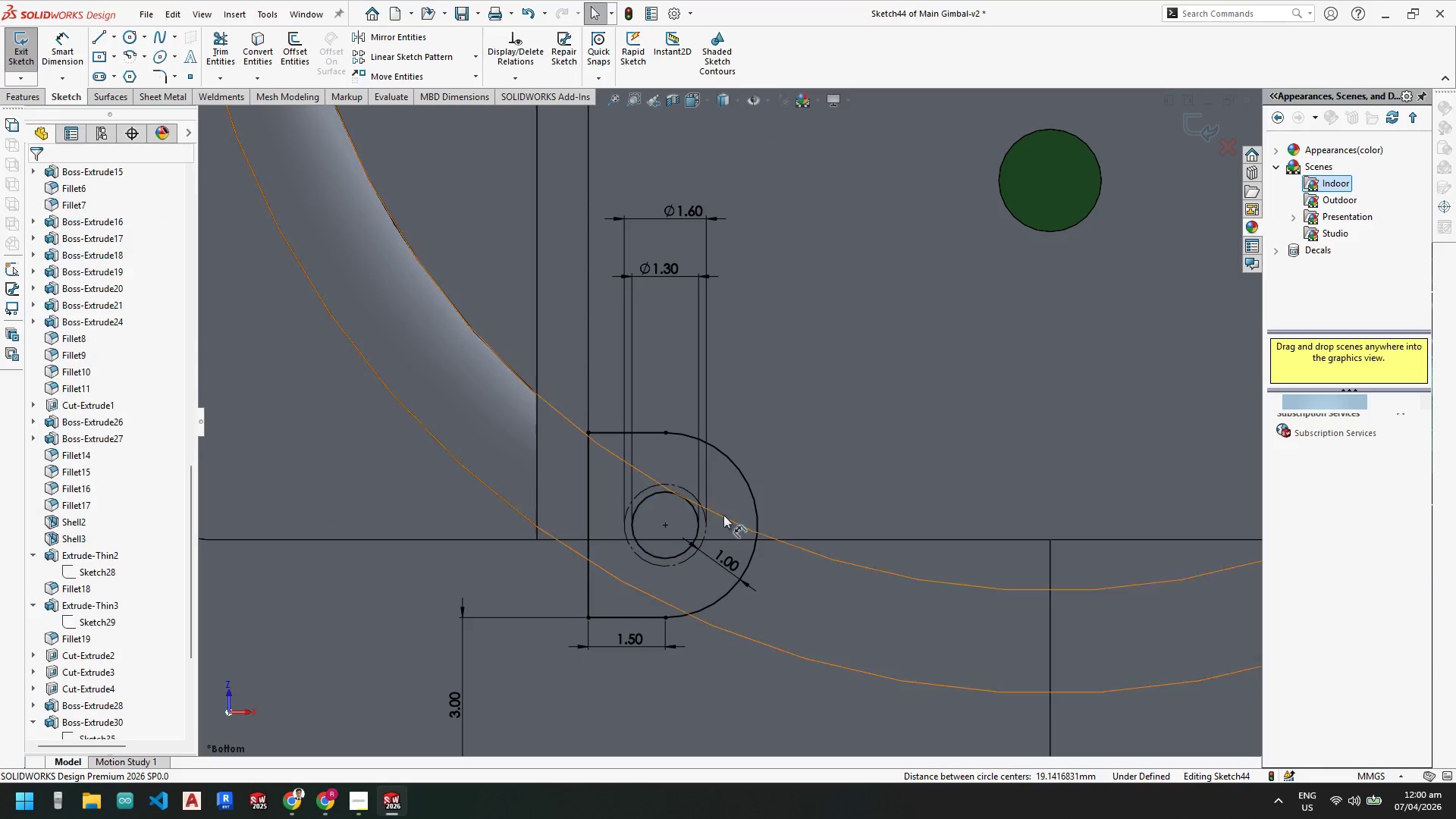 
key(Escape)
 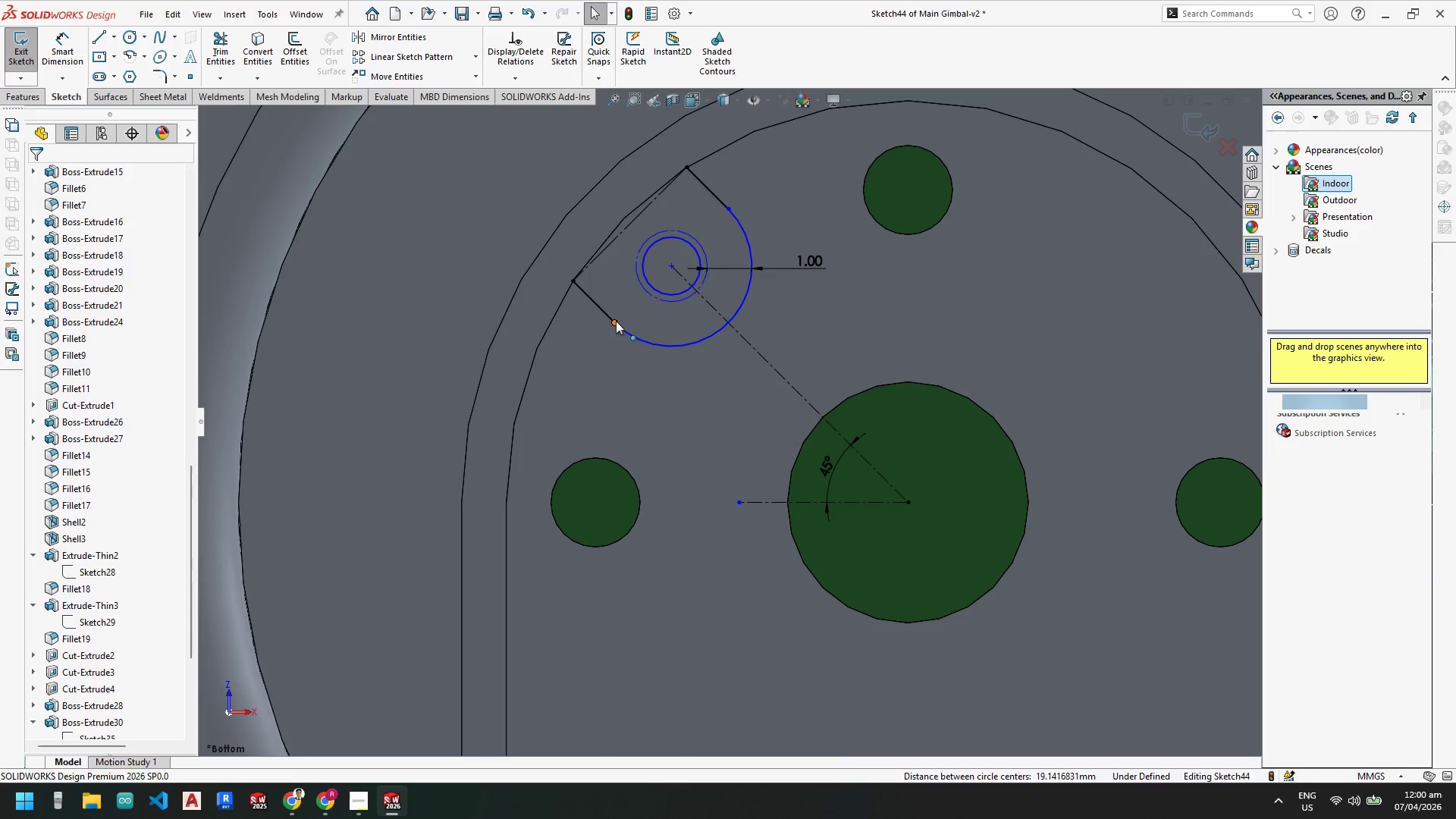 
scroll: coordinate [711, 413], scroll_direction: up, amount: 1.0
 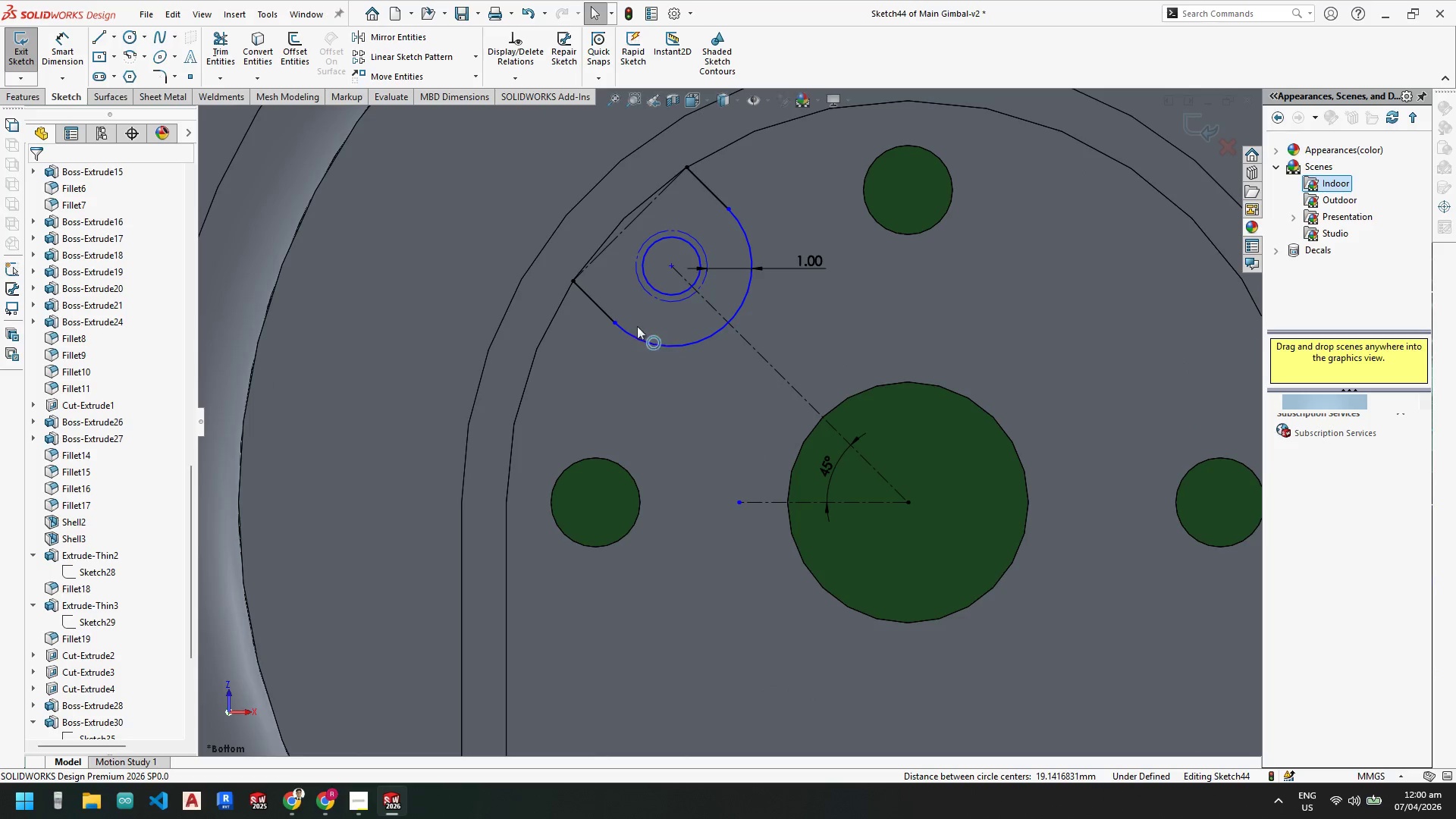 
left_click_drag(start_coordinate=[616, 321], to_coordinate=[629, 328])
 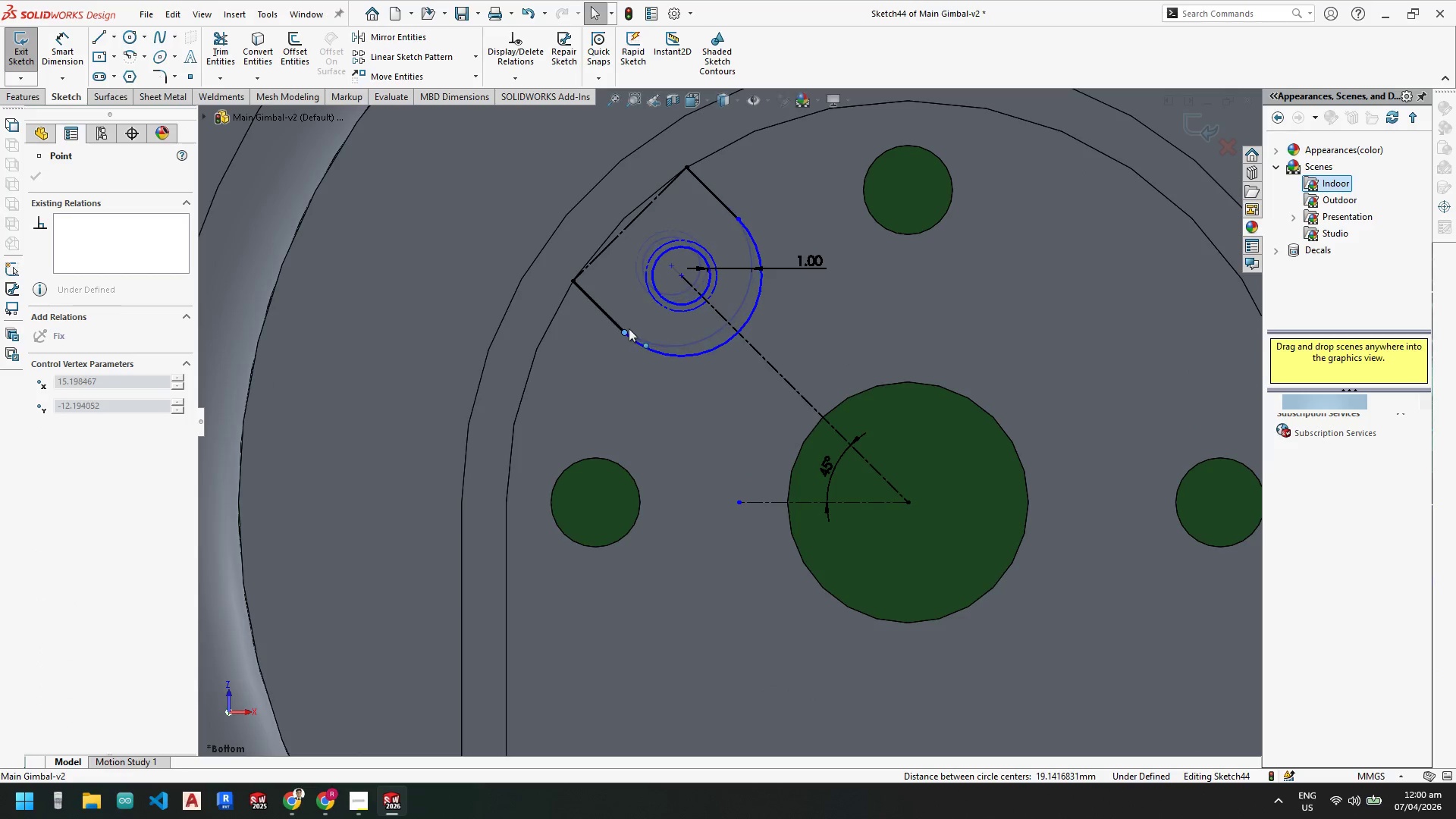 
key(Escape)
 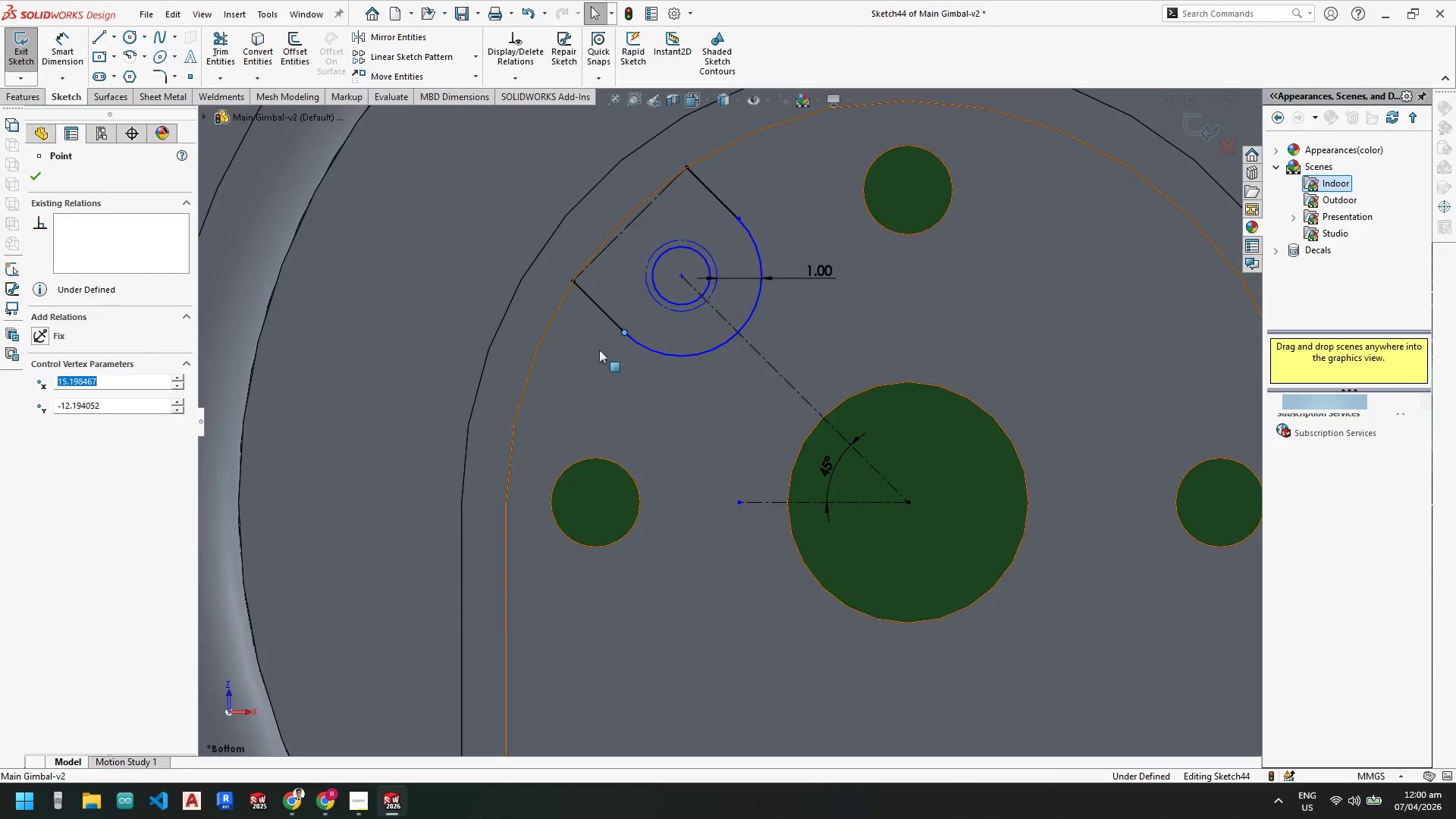 
key(Escape)
 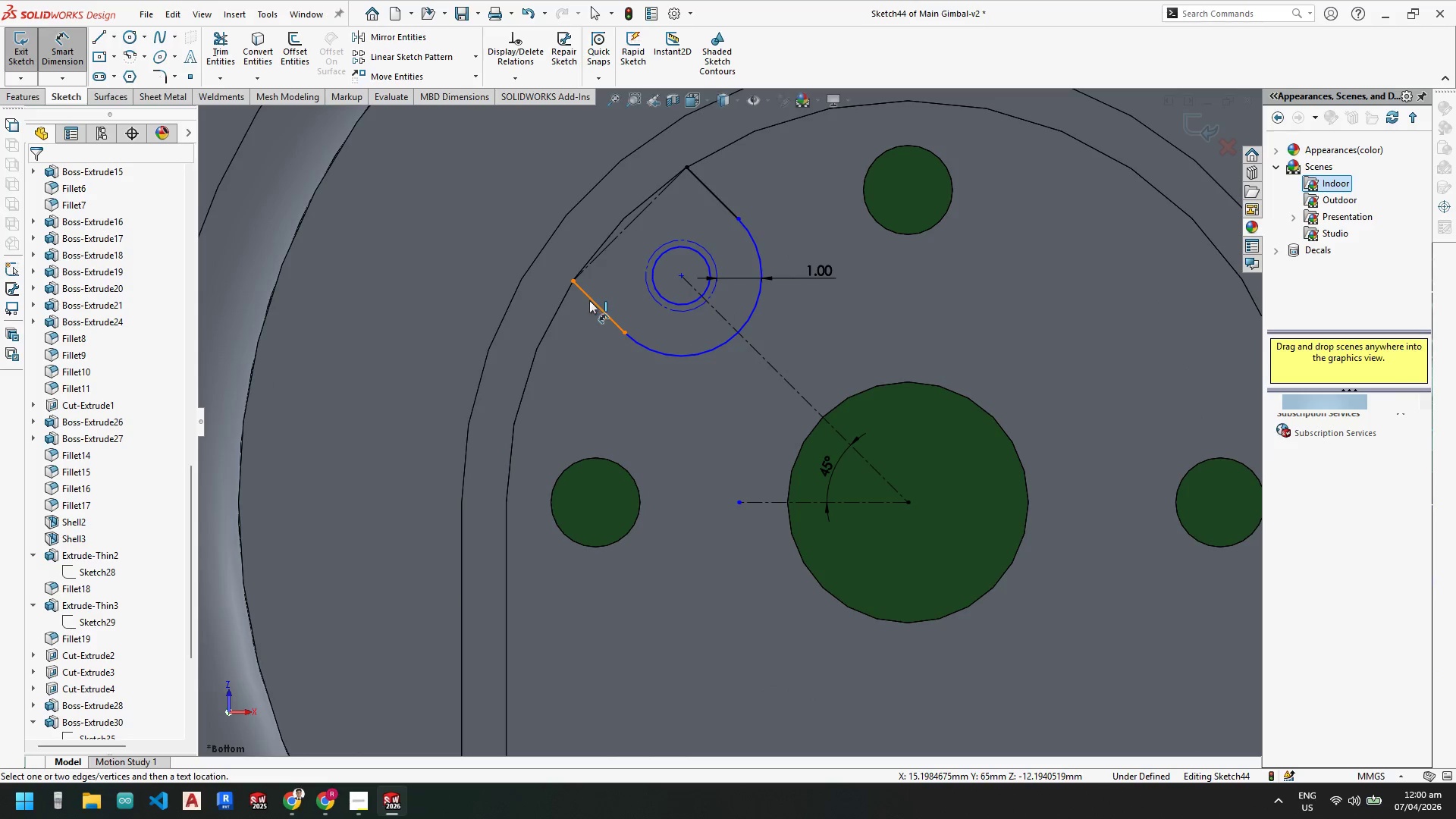 
left_click([592, 301])
 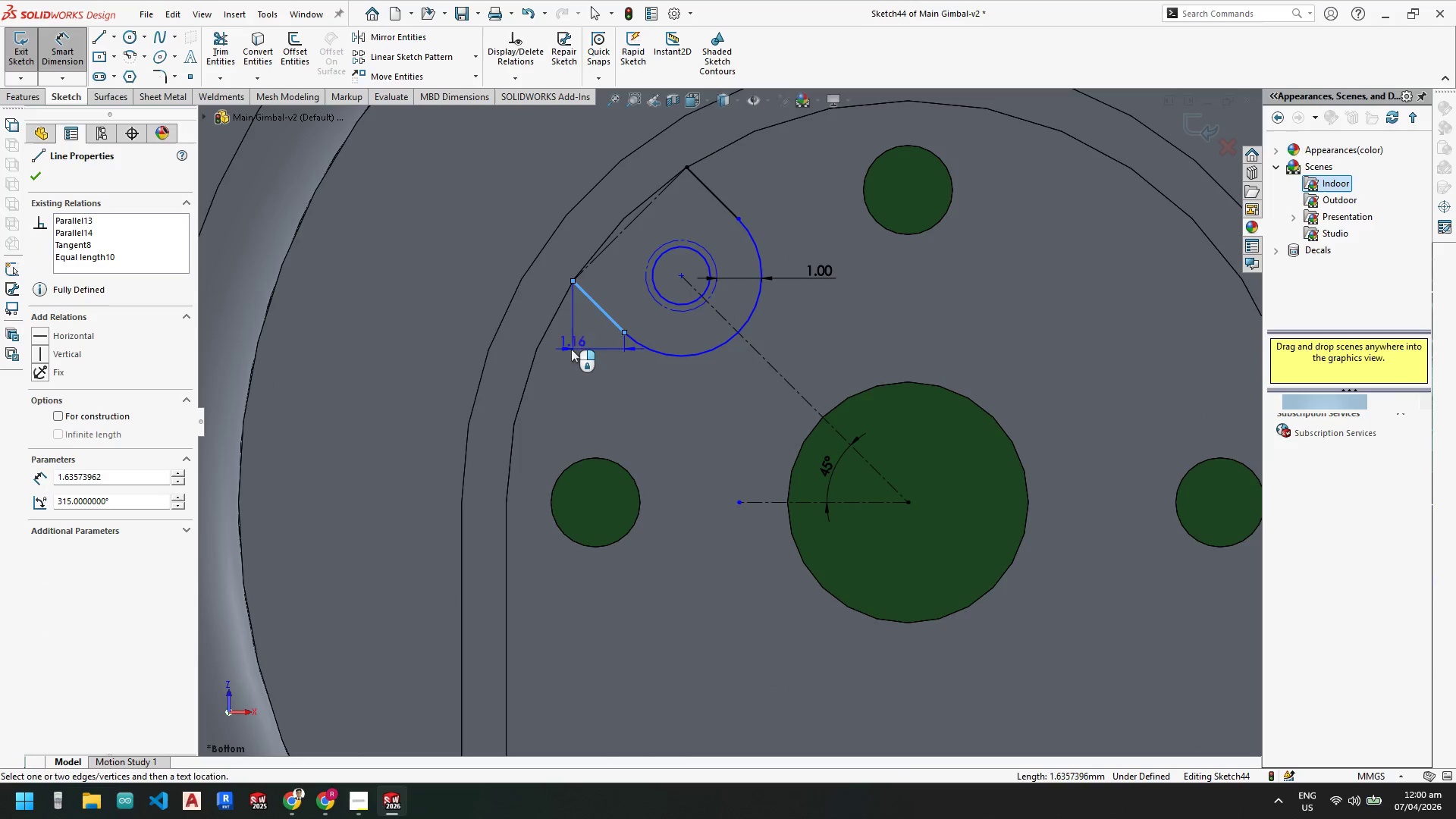 
left_click([570, 347])
 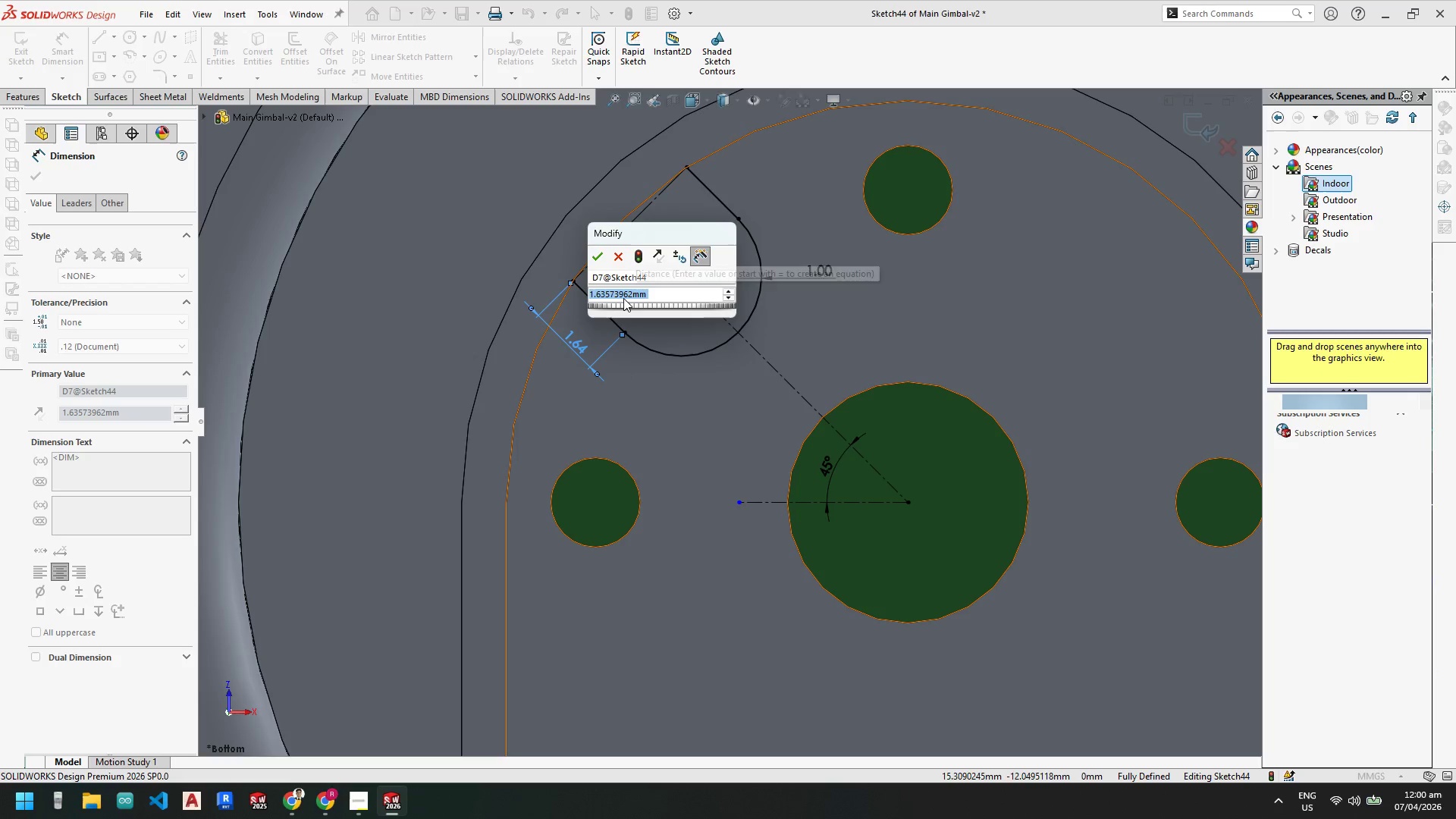 
key(Numpad1)
 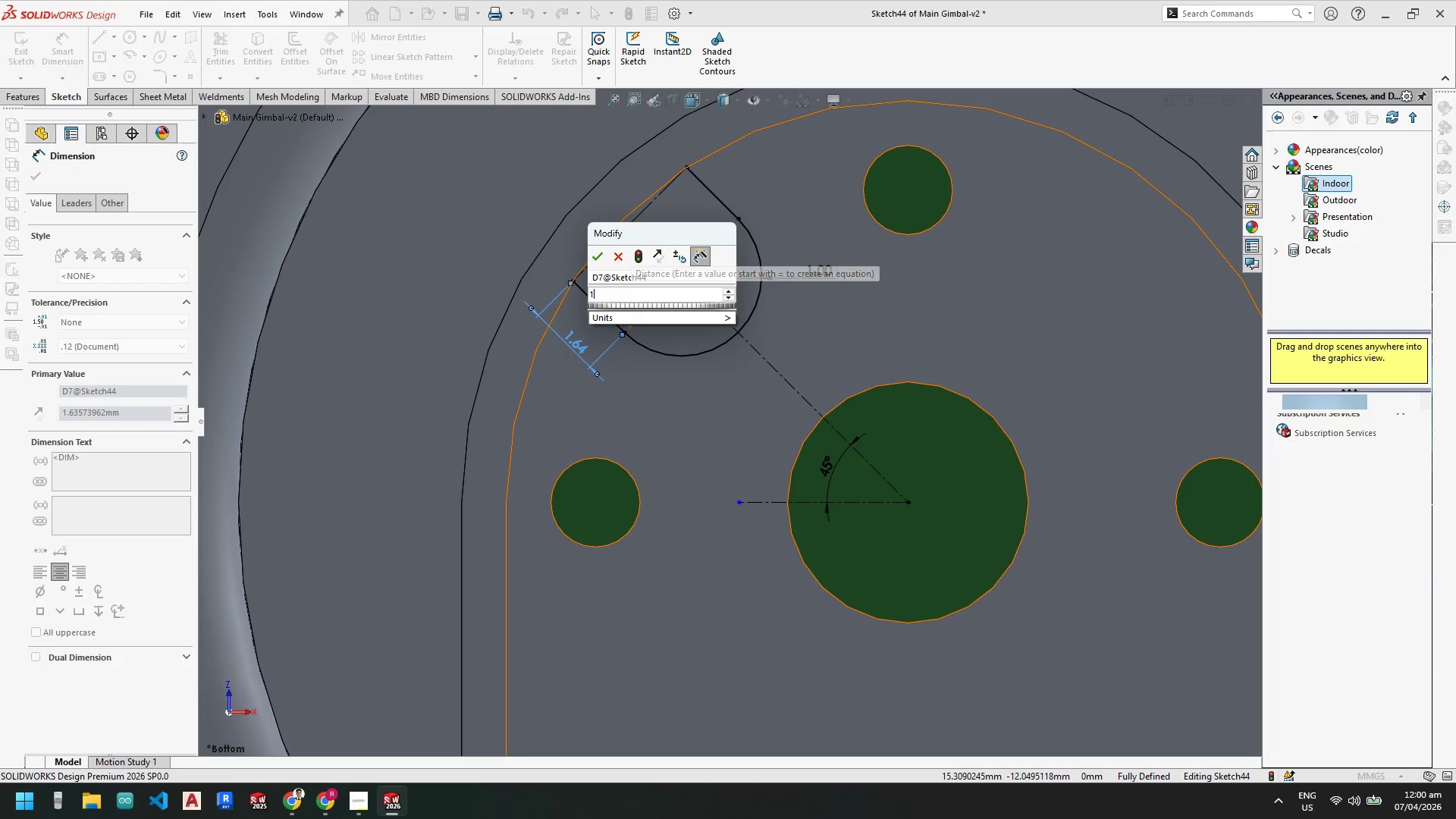 
key(NumpadDecimal)
 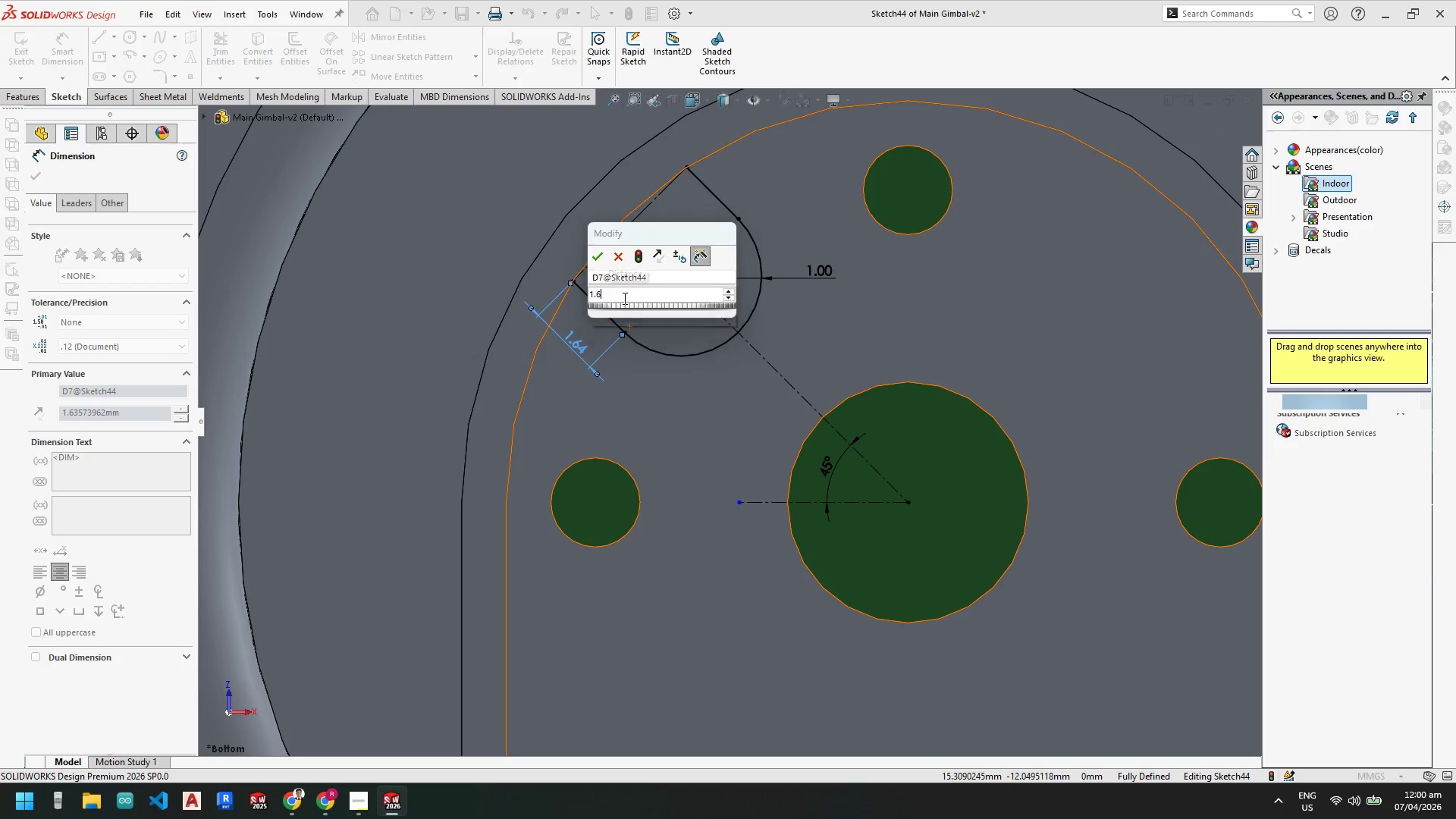 
key(Numpad6)
 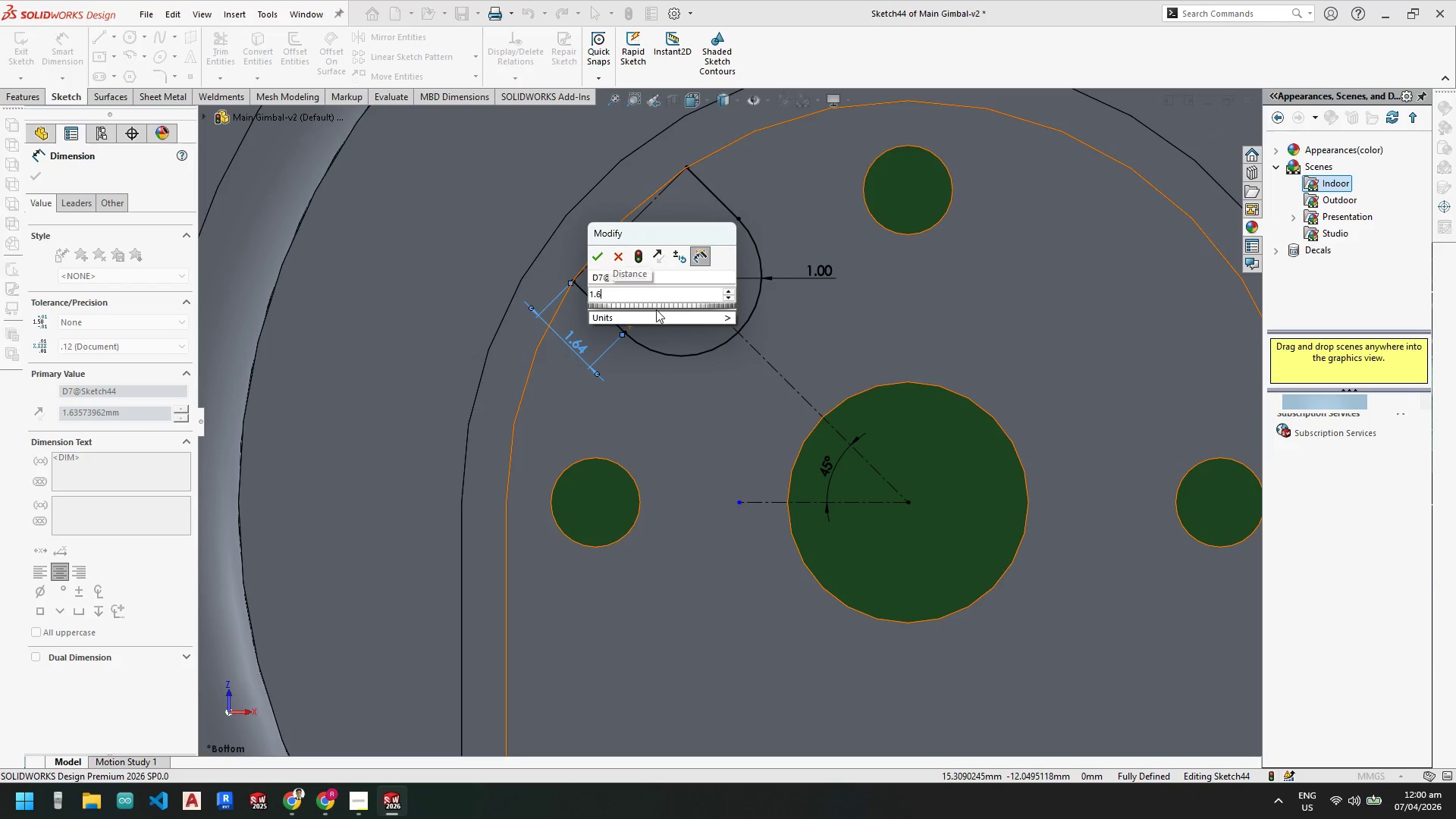 
key(Enter)
 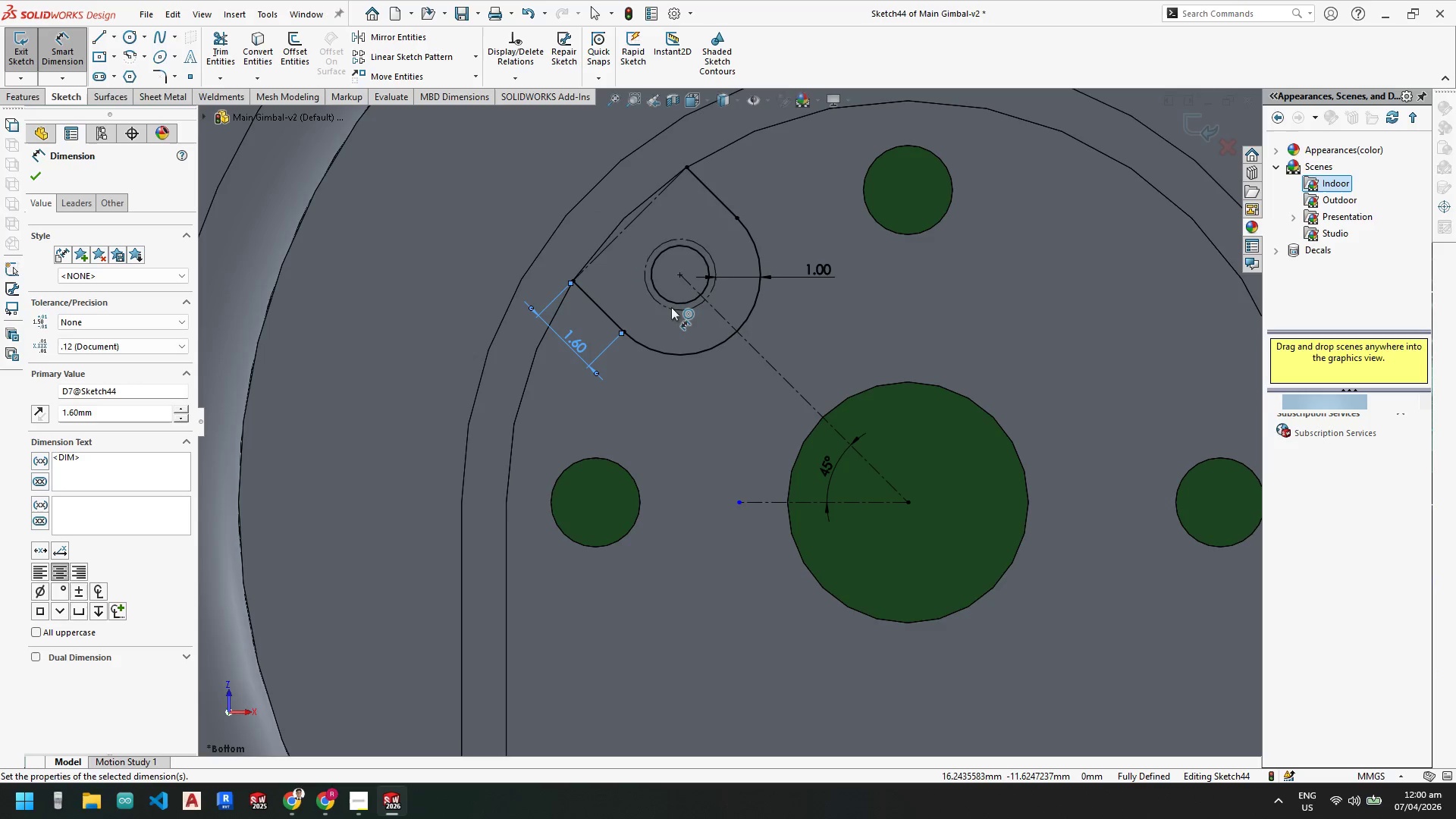 
key(Escape)
 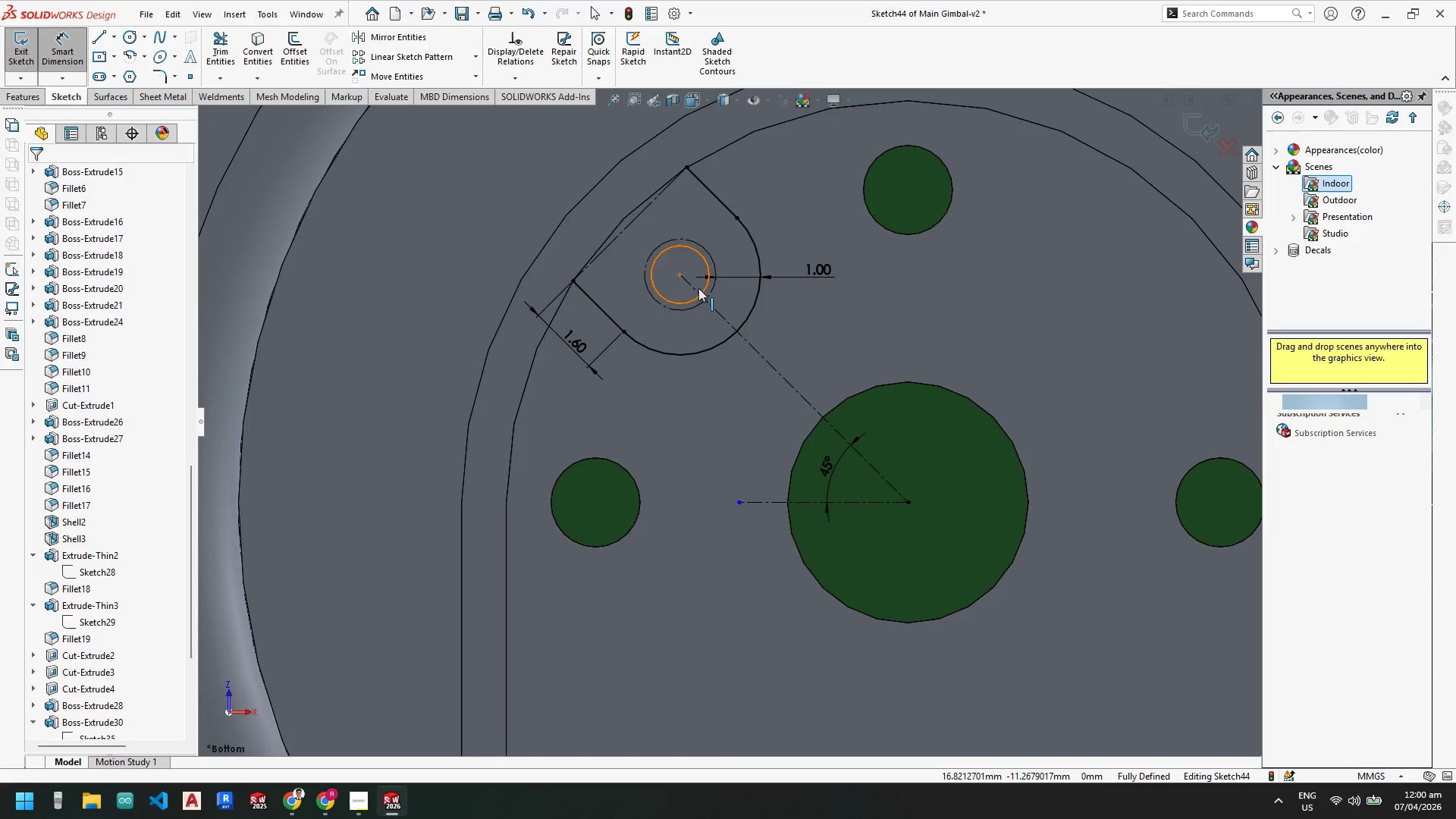 
key(Escape)
 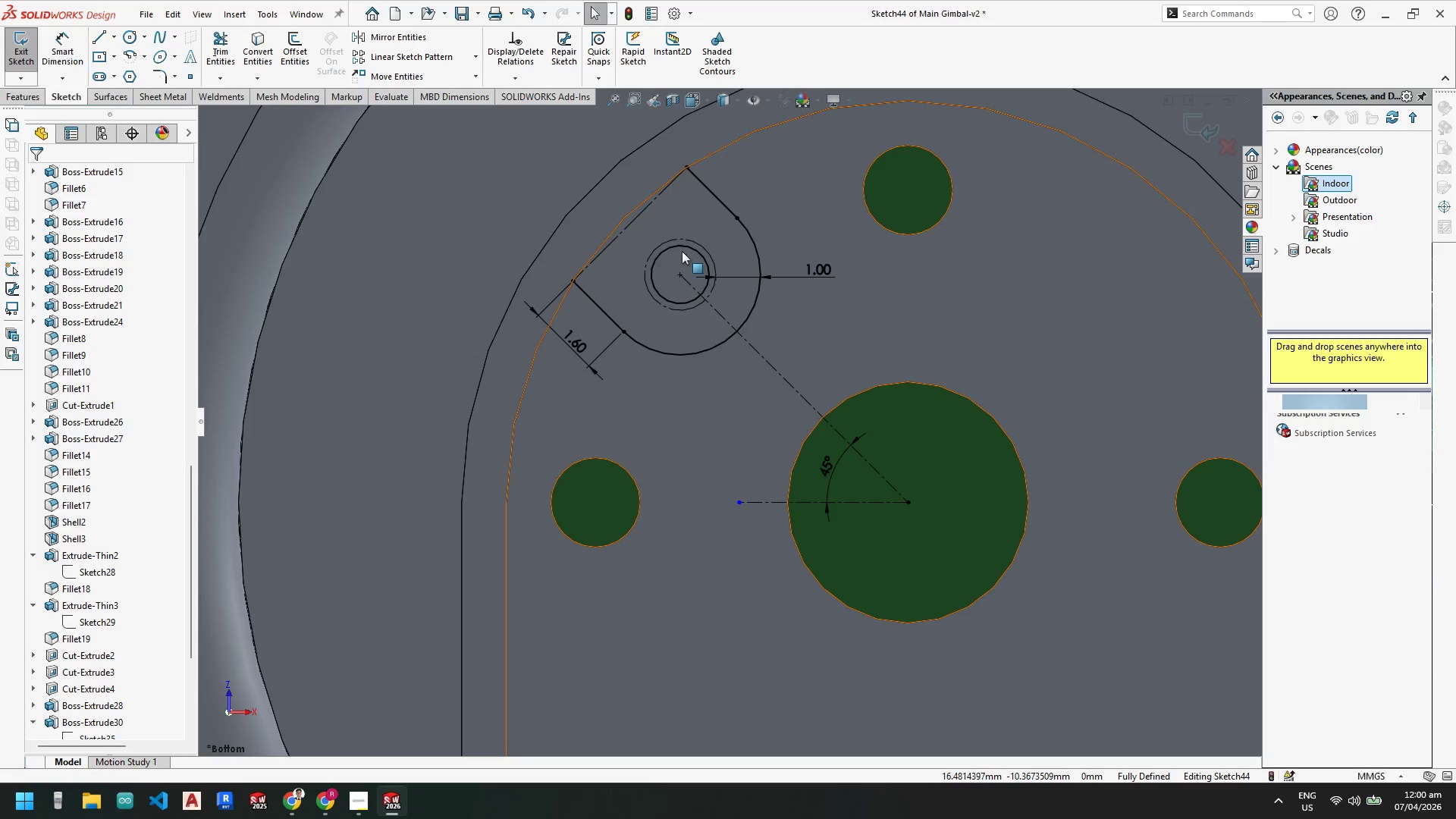 
key(Escape)
 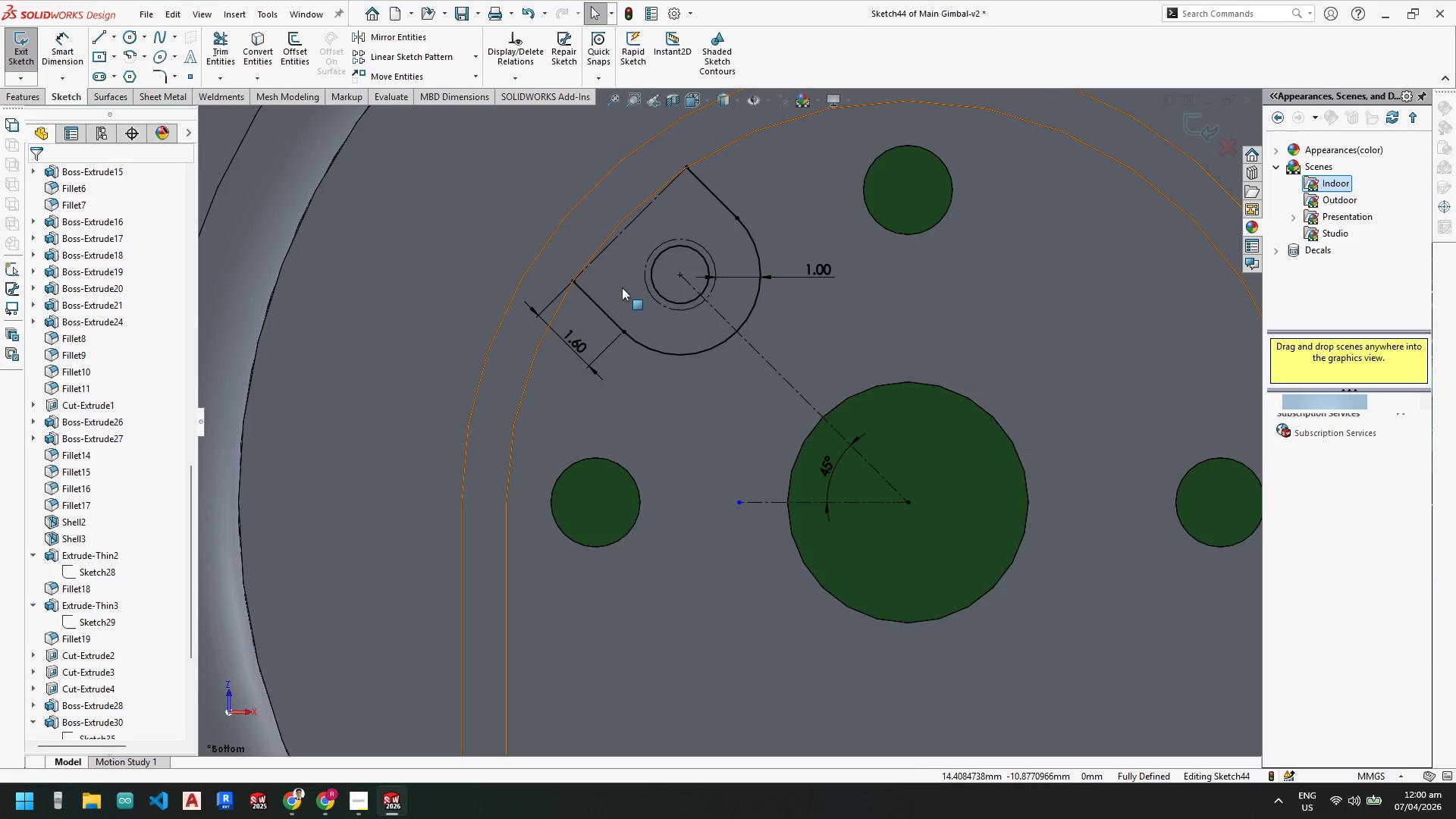 
key(Escape)
 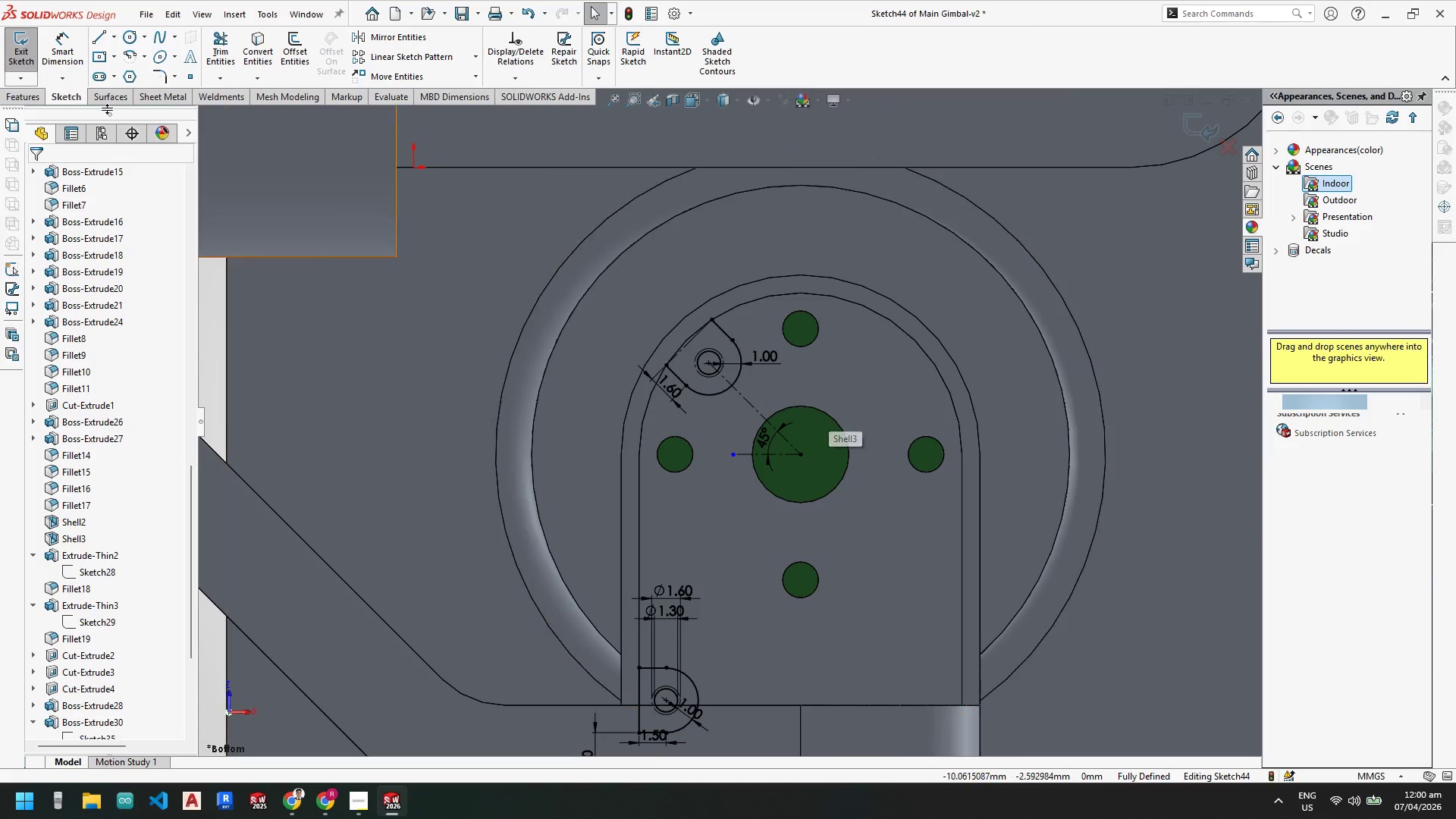 
scroll: coordinate [784, 363], scroll_direction: up, amount: 5.0
 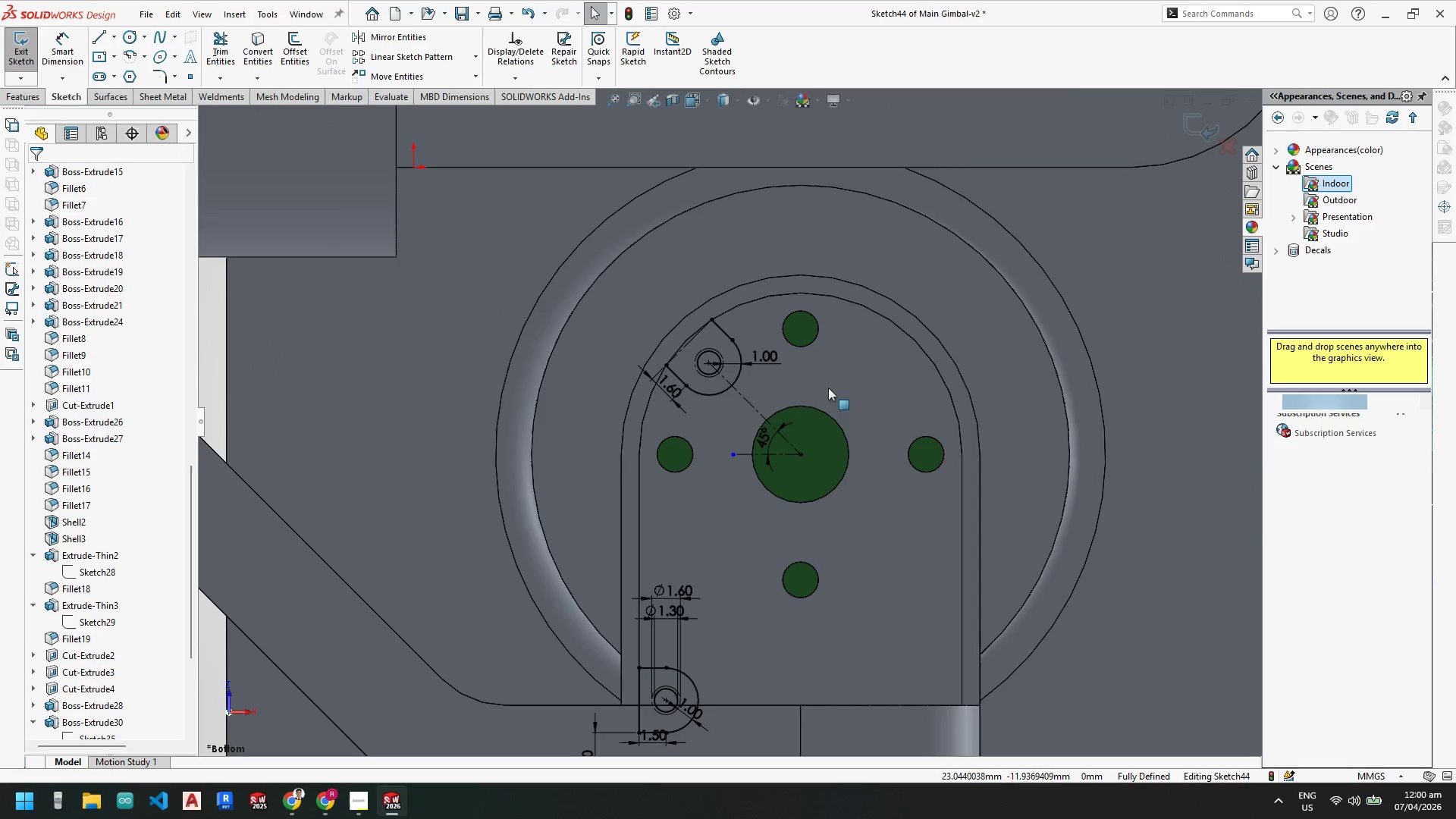 
key(Escape)
 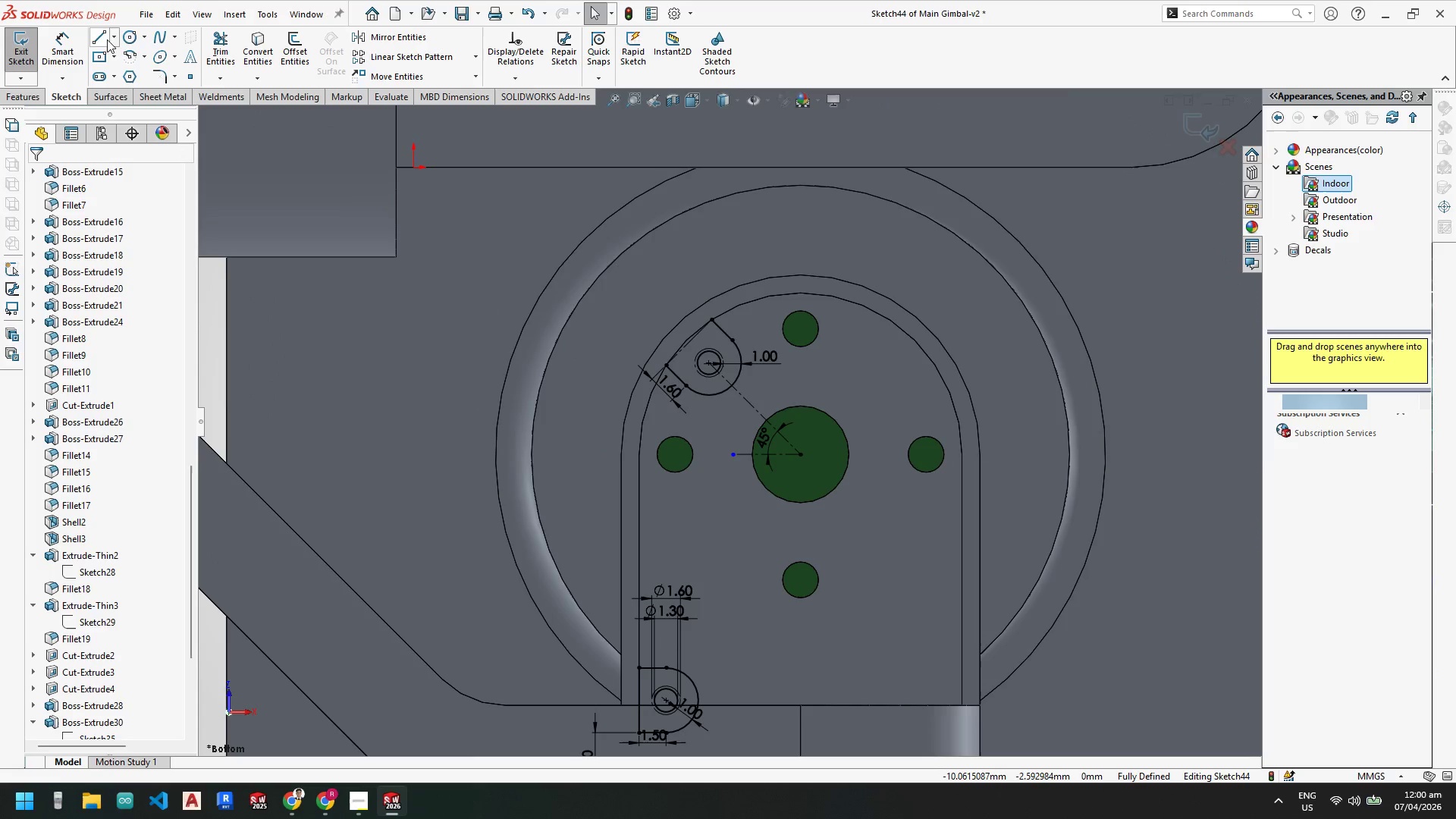 
left_click([114, 39])
 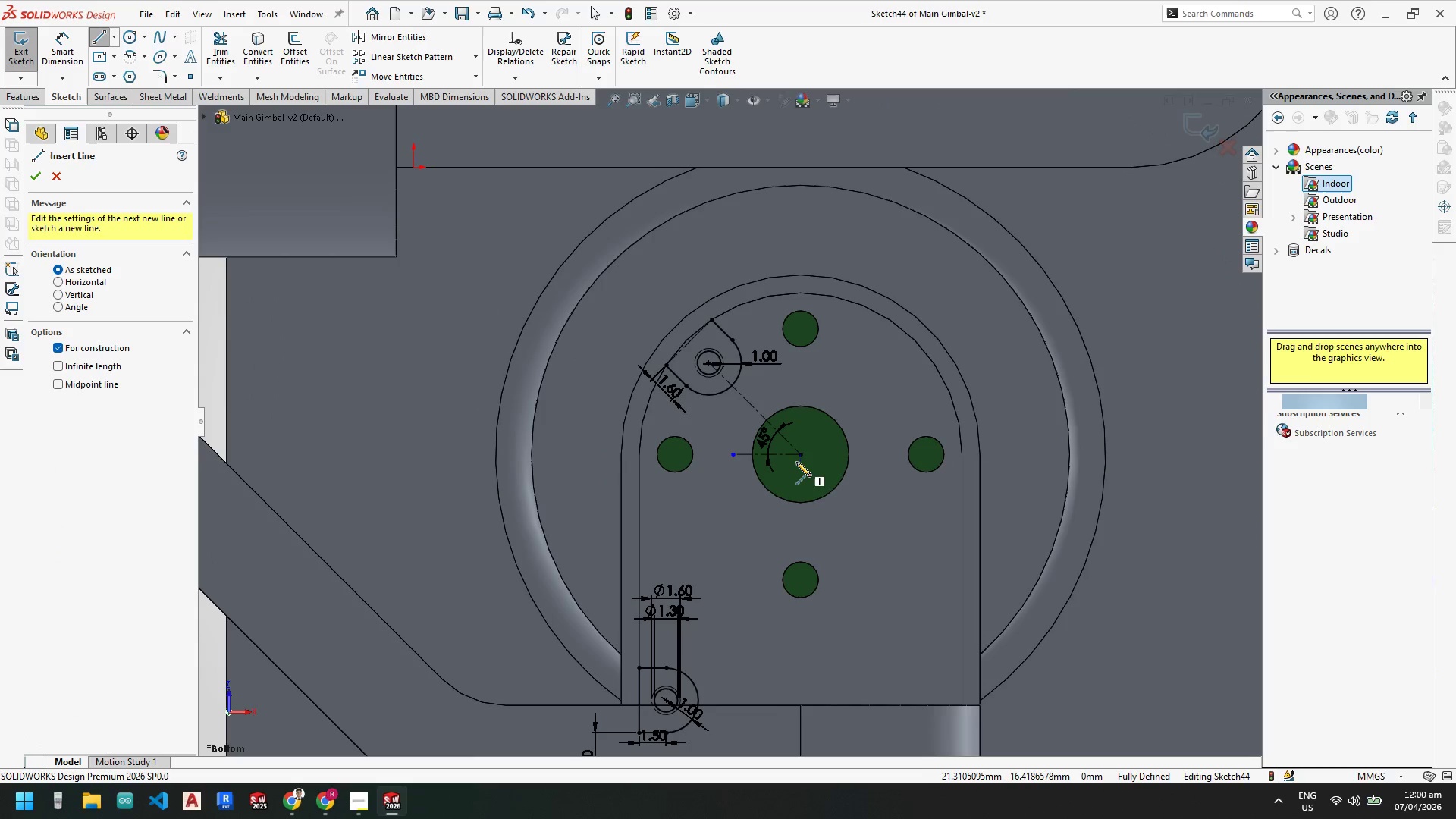 
left_click_drag(start_coordinate=[801, 456], to_coordinate=[800, 460])
 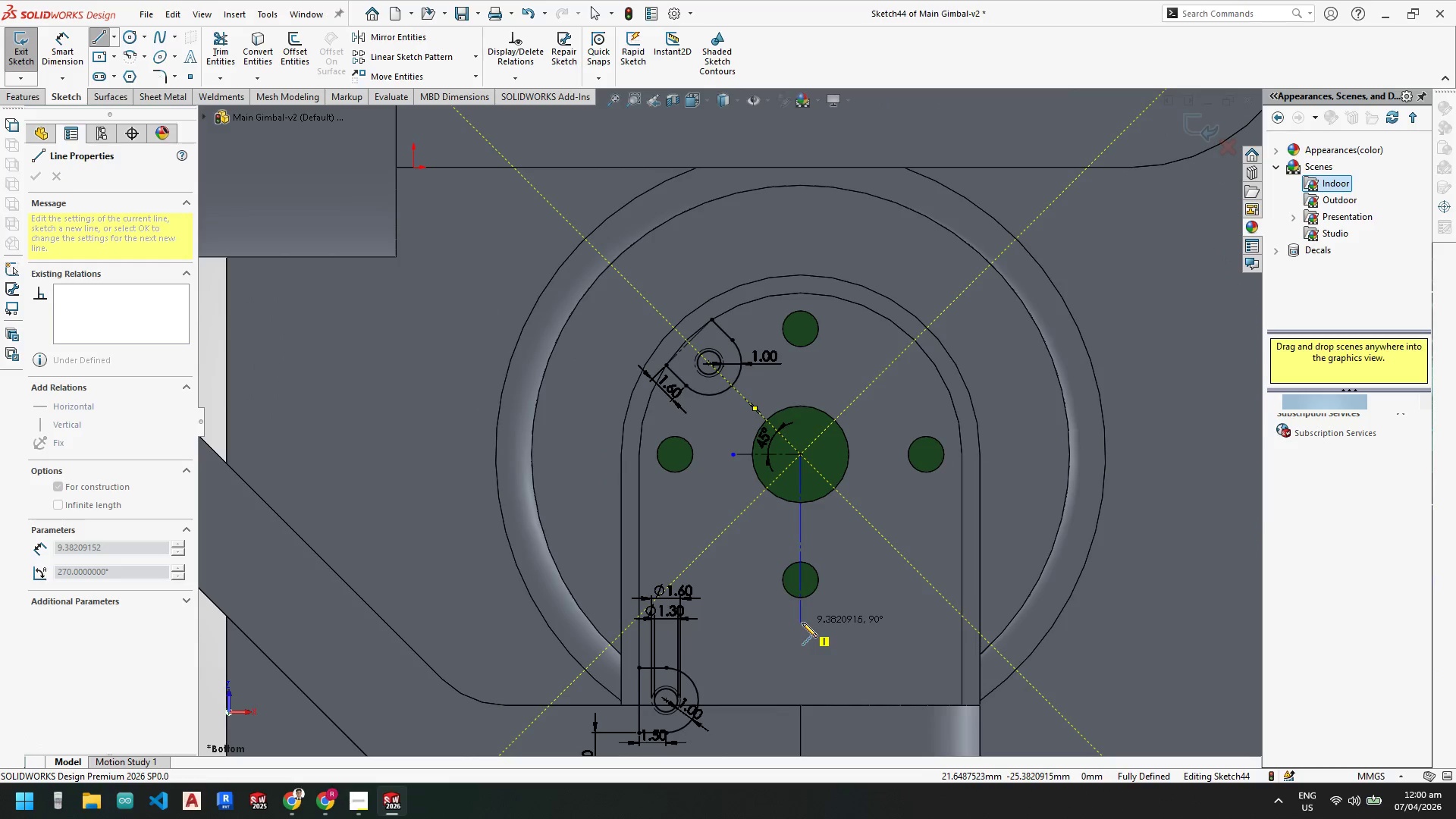 
left_click([801, 620])
 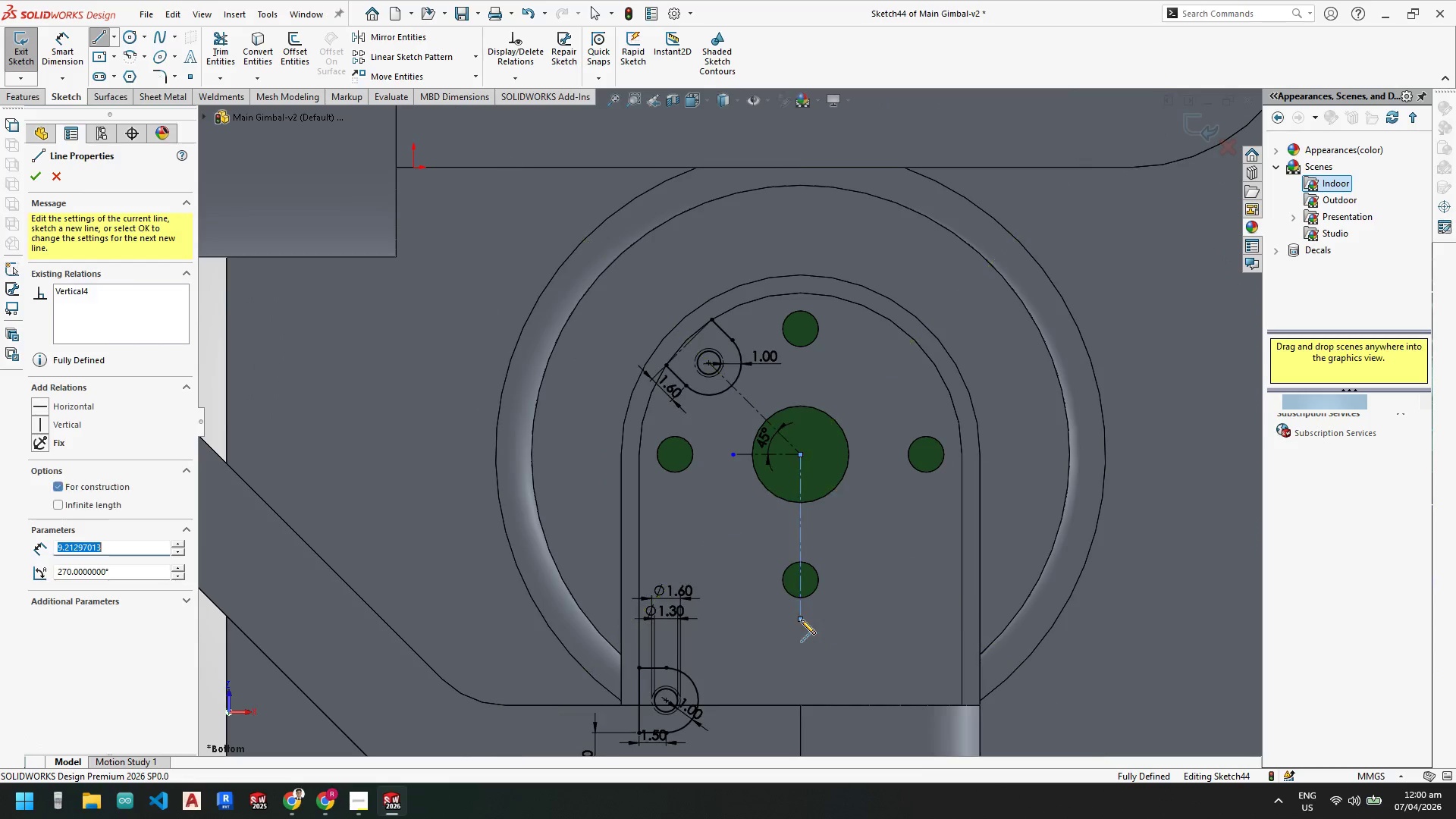 
key(Escape)
 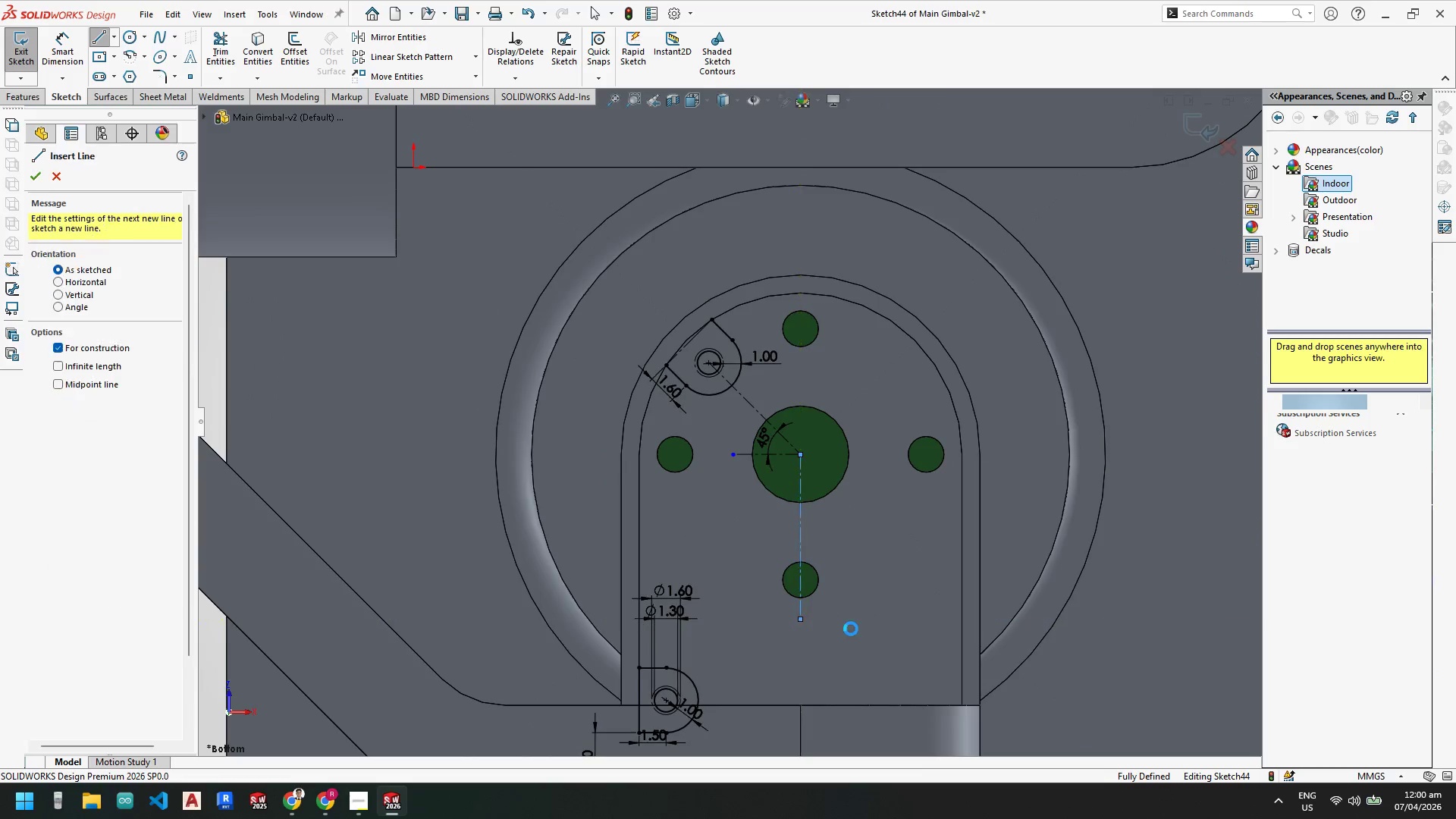 
key(Escape)
 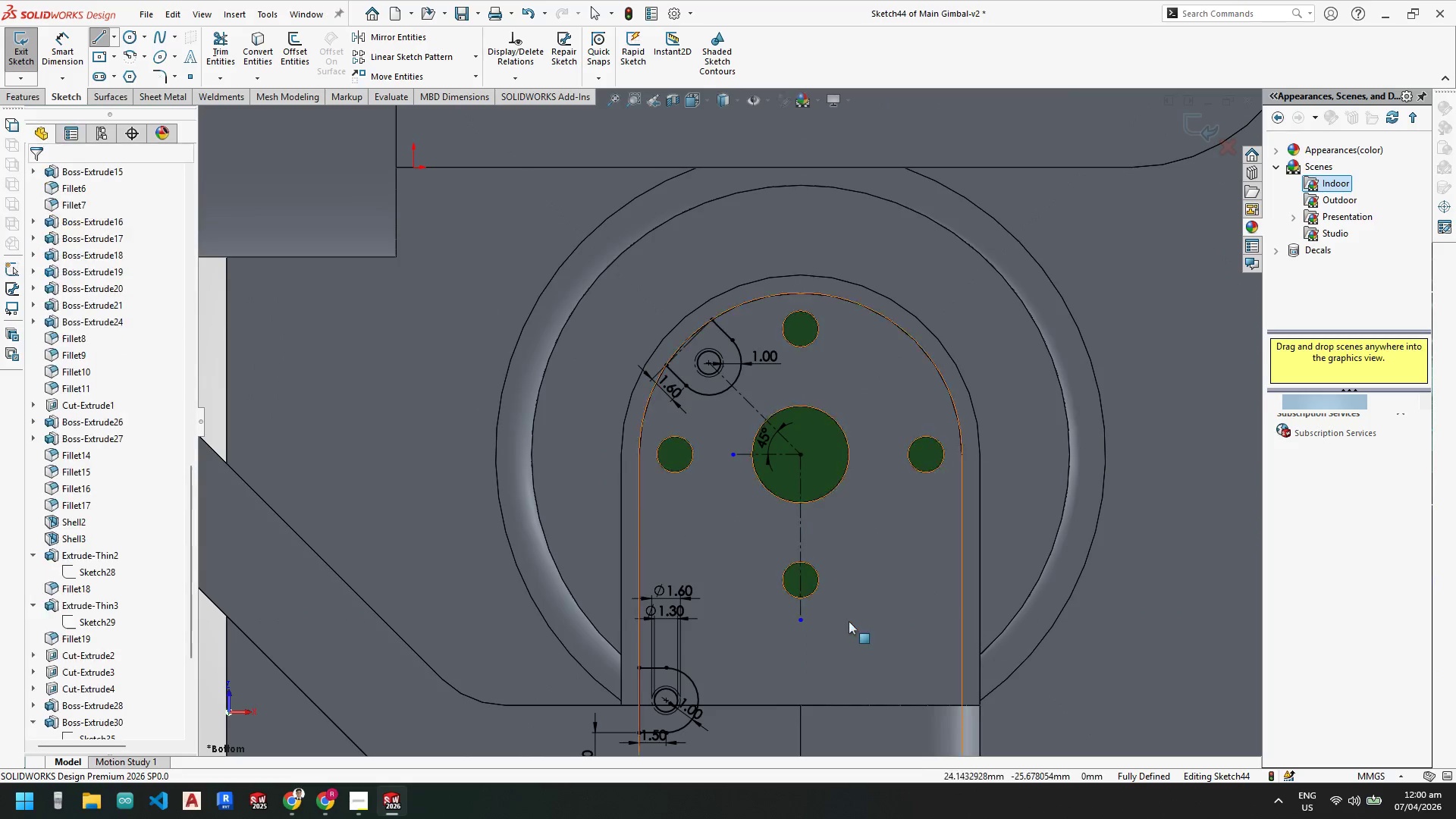 
key(Escape)
 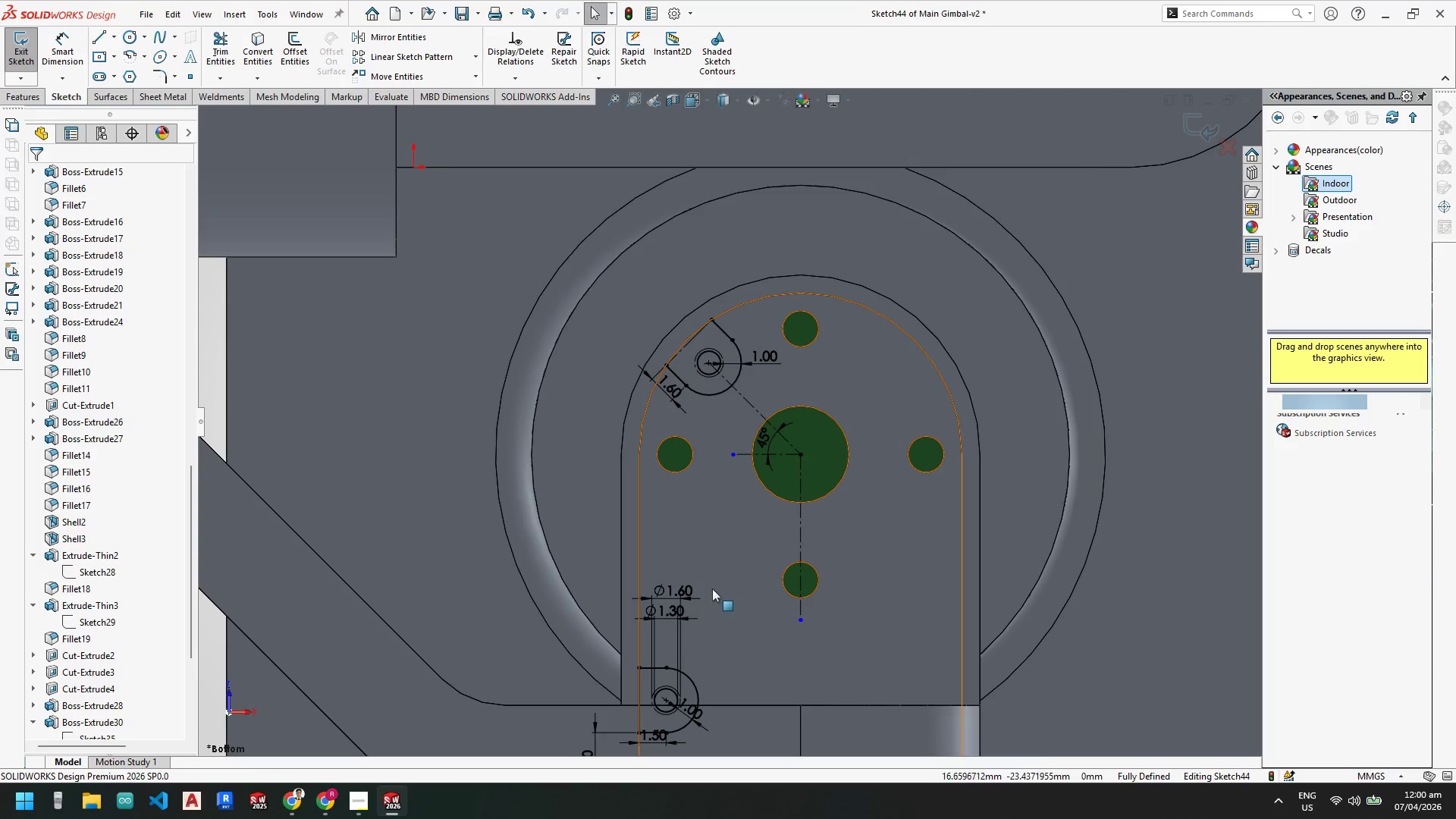 
scroll: coordinate [729, 565], scroll_direction: up, amount: 1.0
 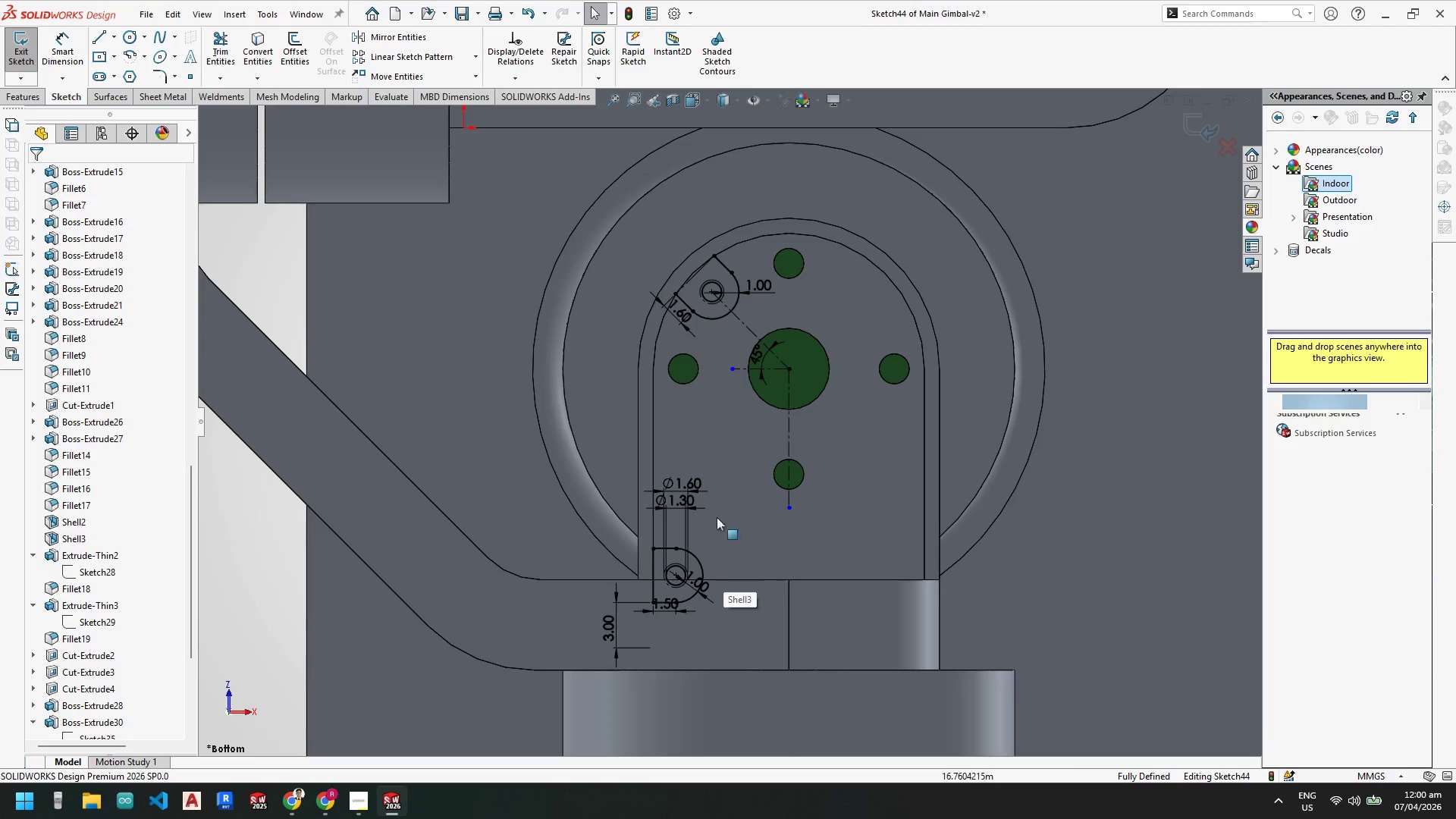 
key(Escape)
 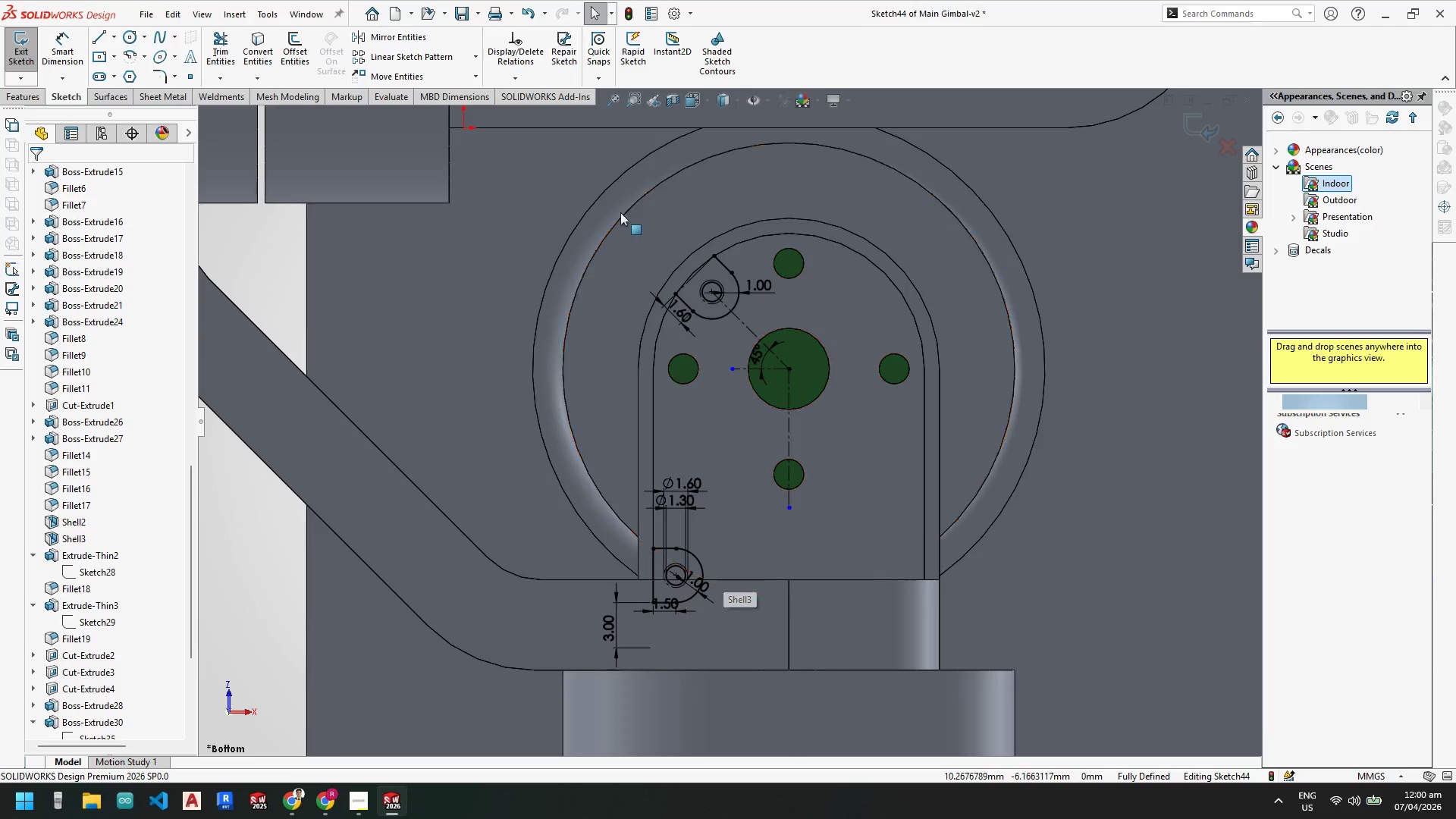 
left_click_drag(start_coordinate=[621, 212], to_coordinate=[785, 359])
 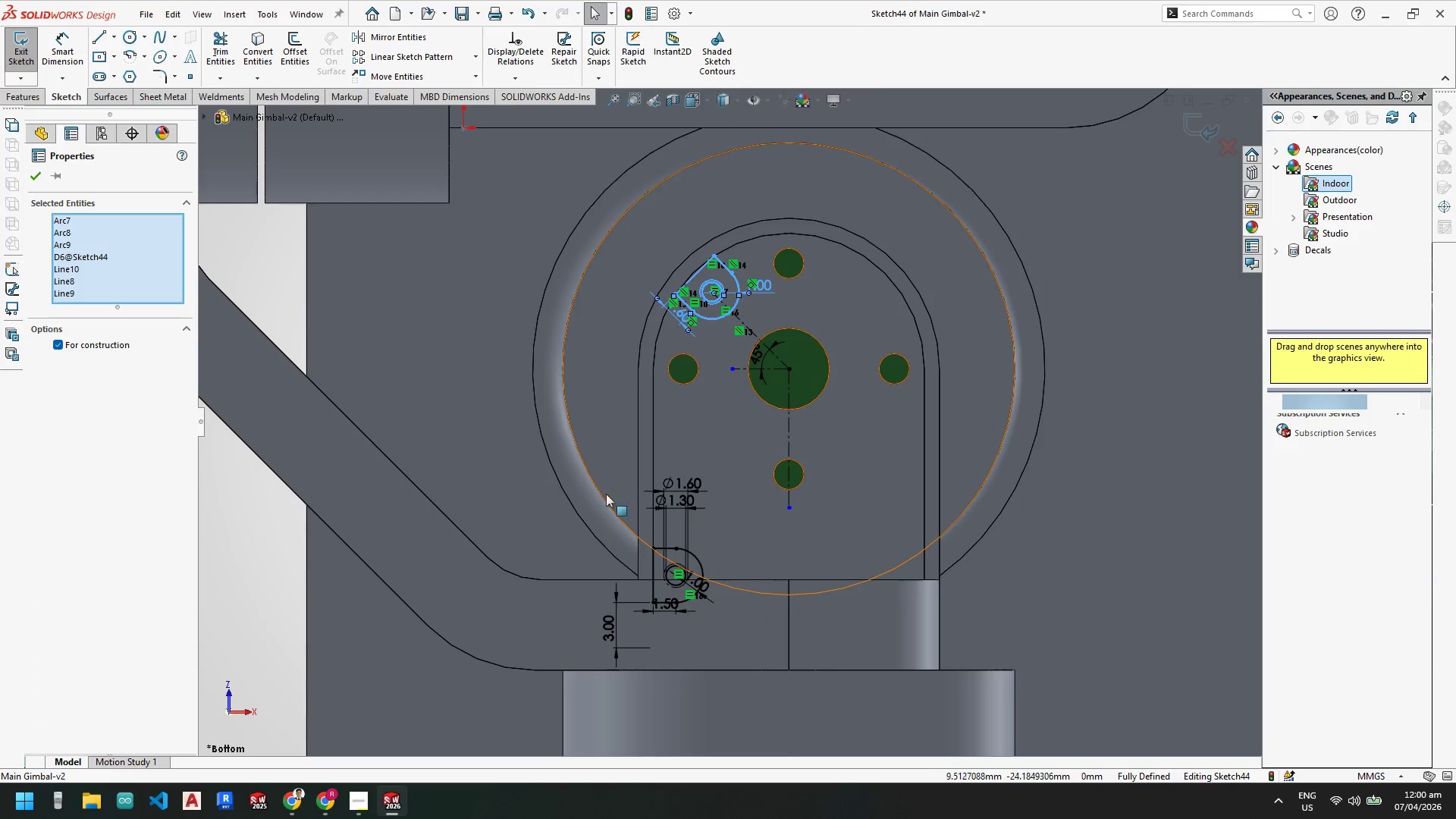 
hold_key(key=ControlLeft, duration=0.77)
left_click_drag(start_coordinate=[592, 488], to_coordinate=[736, 655])
 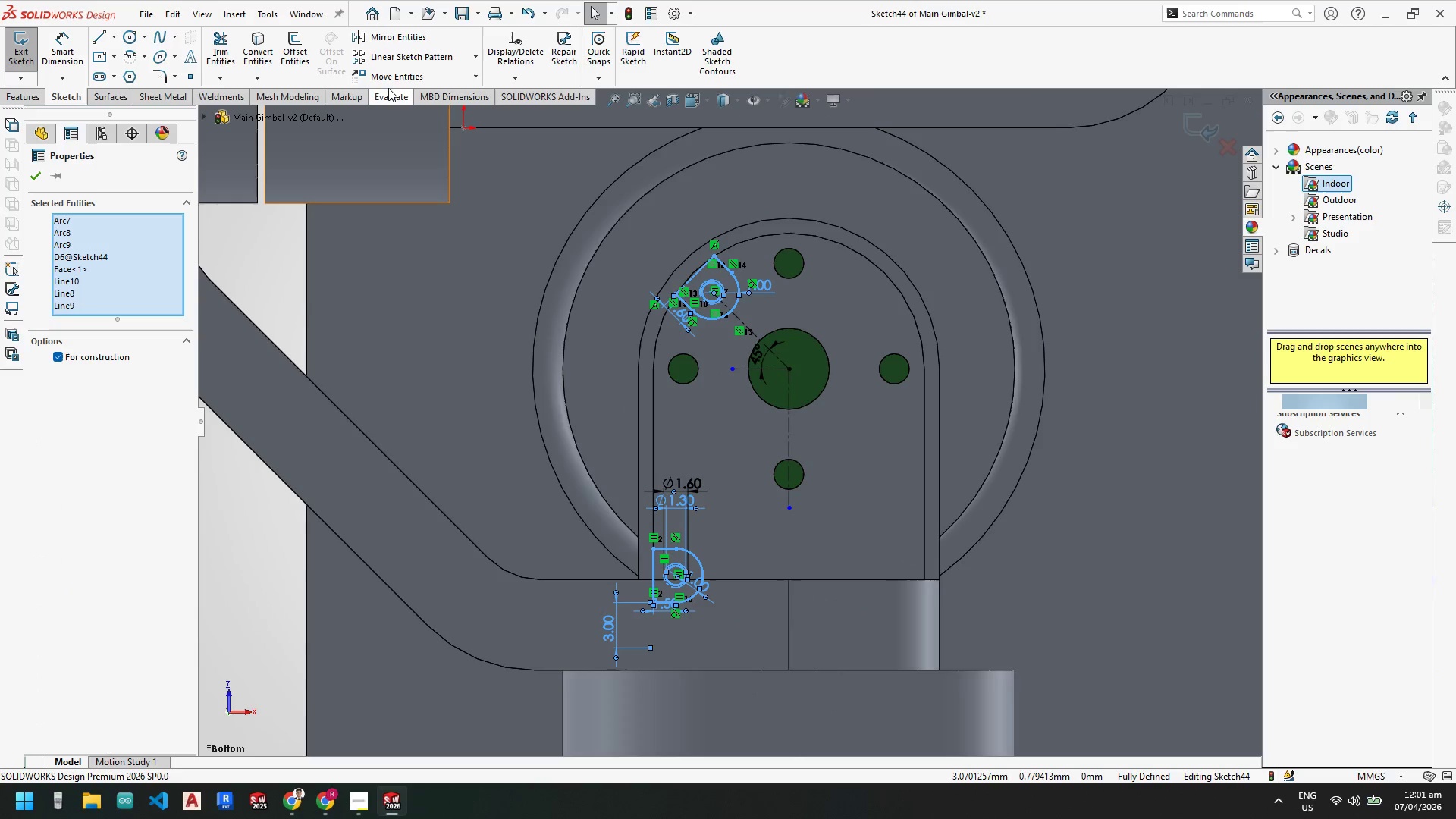 
mouse_move([477, 49])
 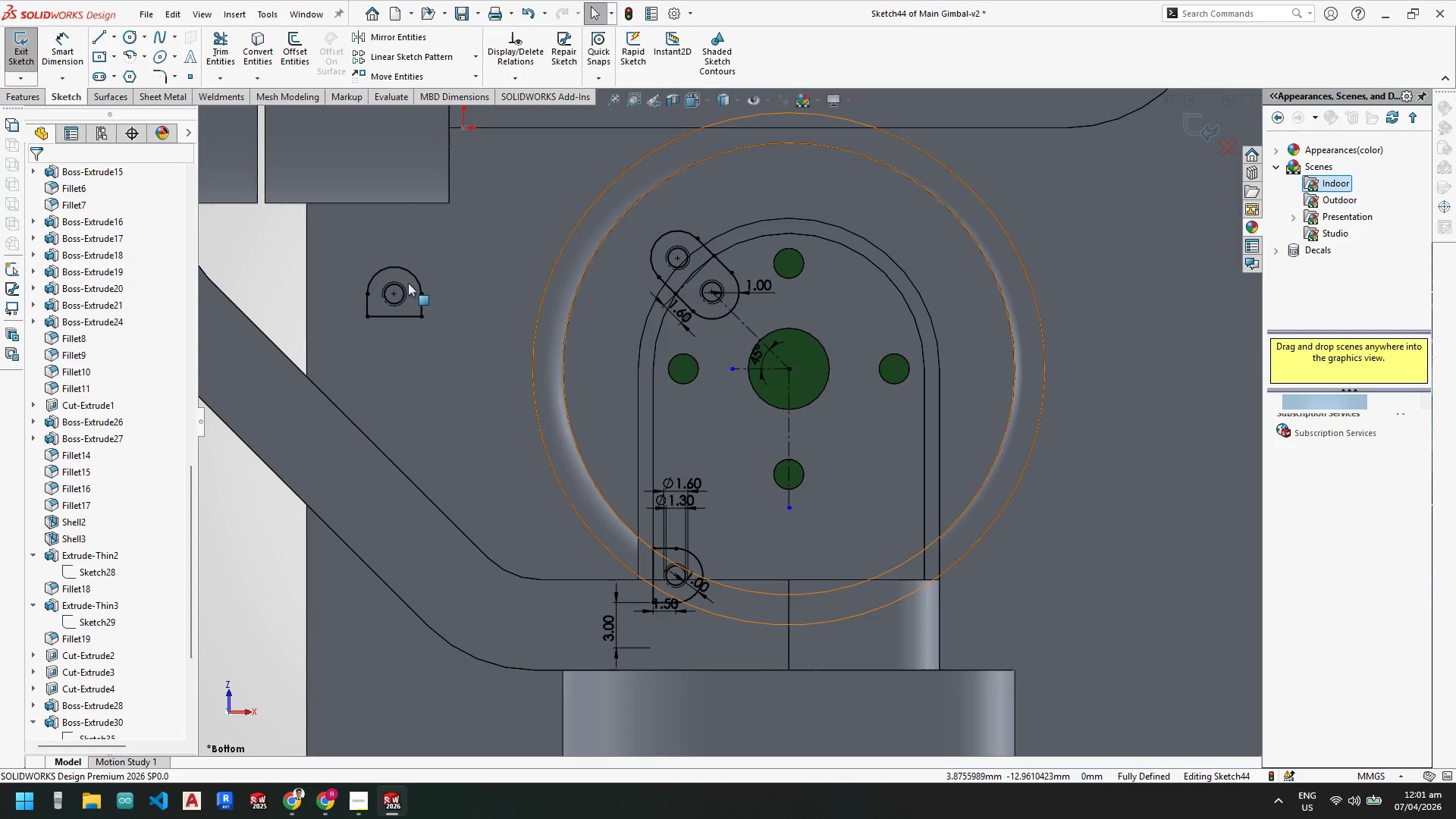 
left_click([404, 42])
 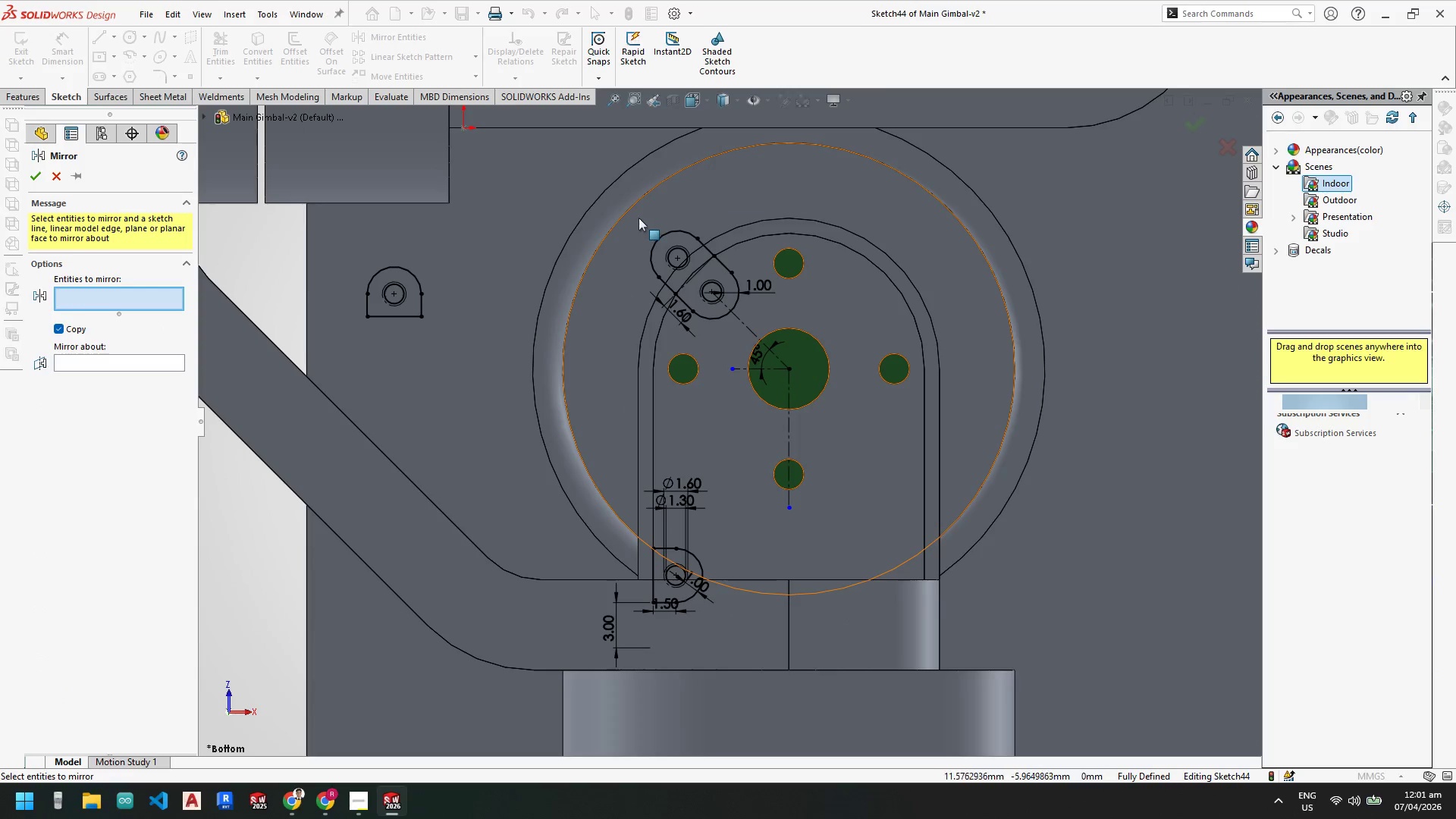 
key(Control+Z)
 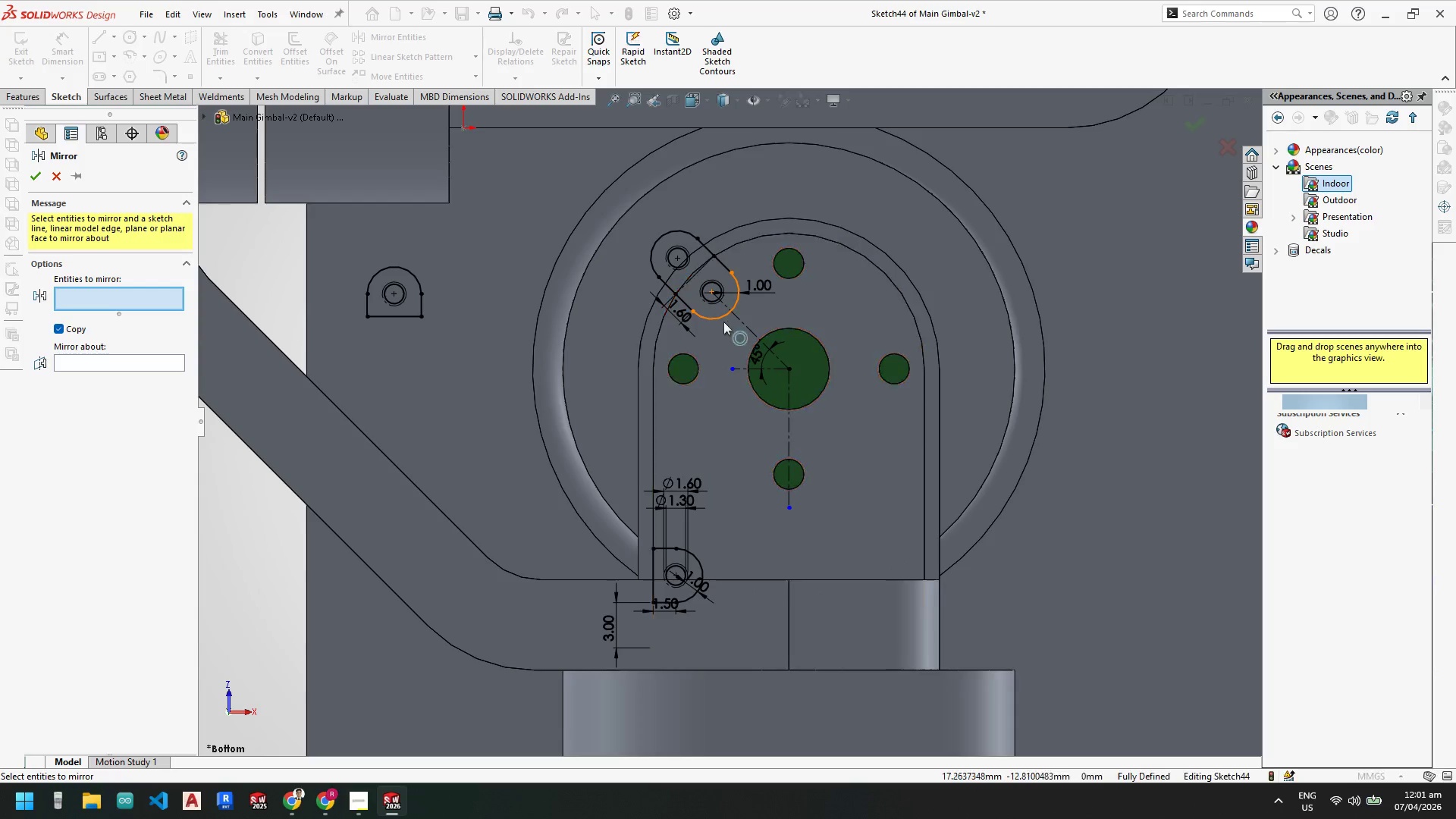 
key(Escape)
 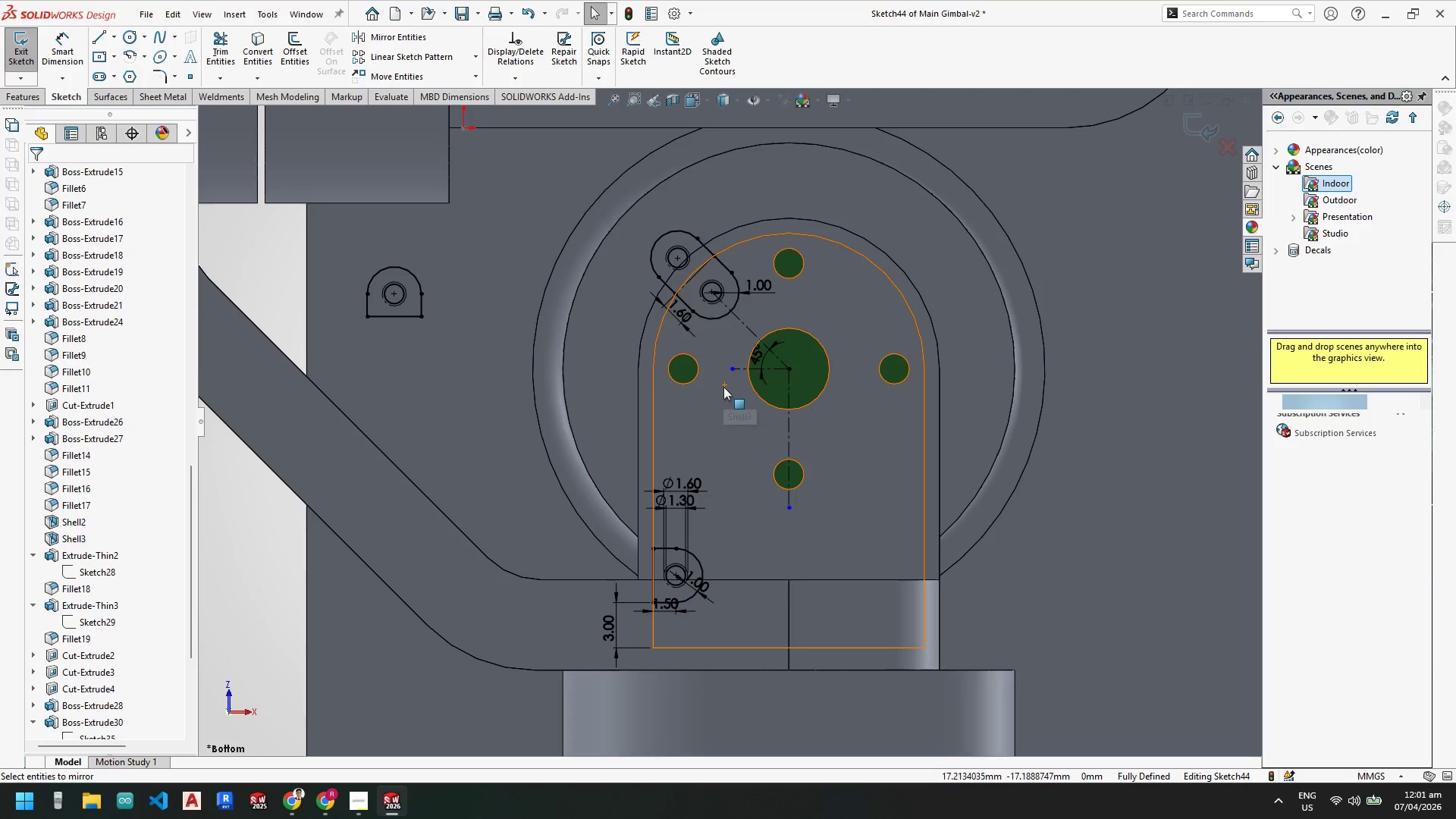 
key(Control+Z)
 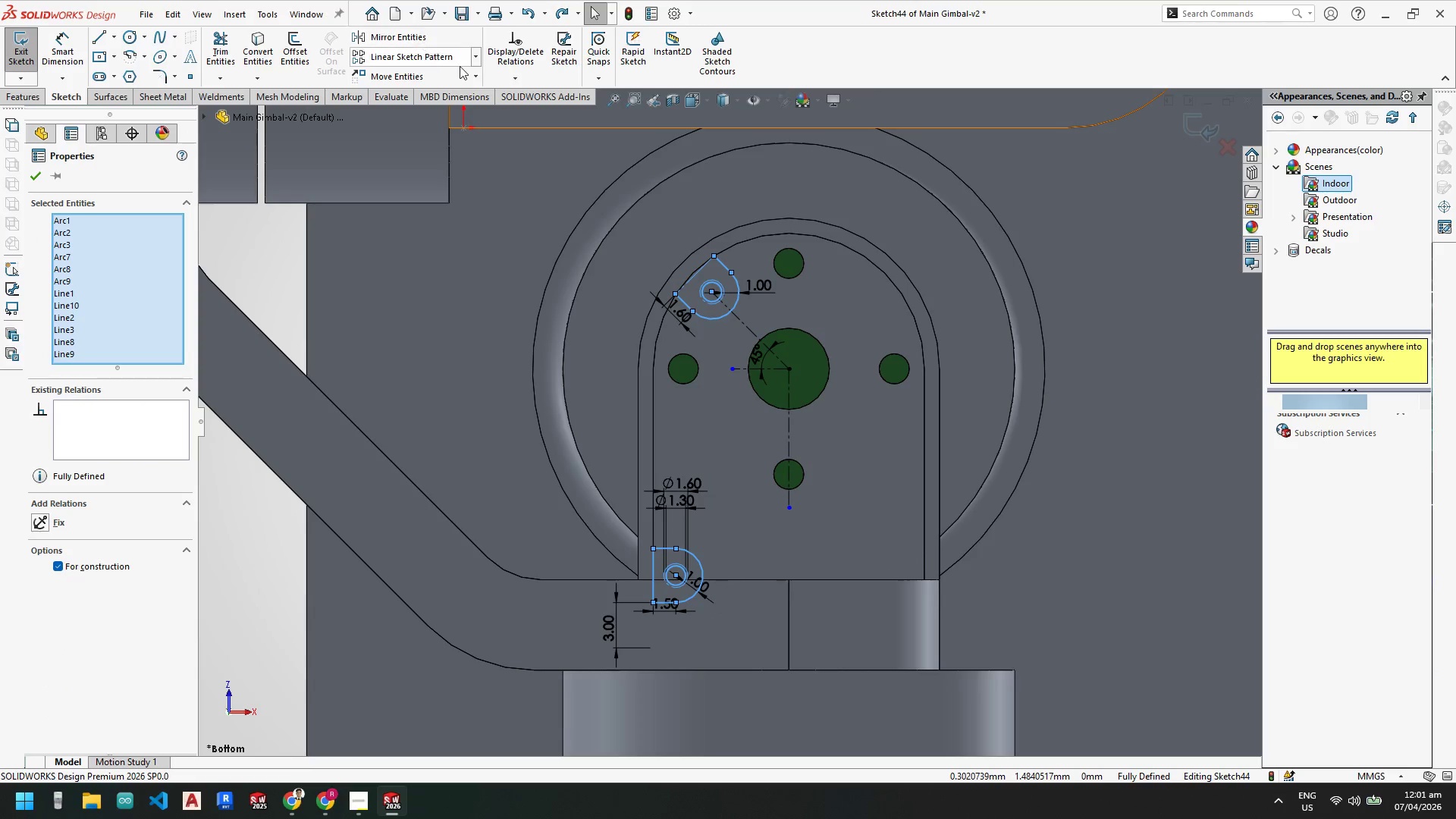 
key(Escape)
 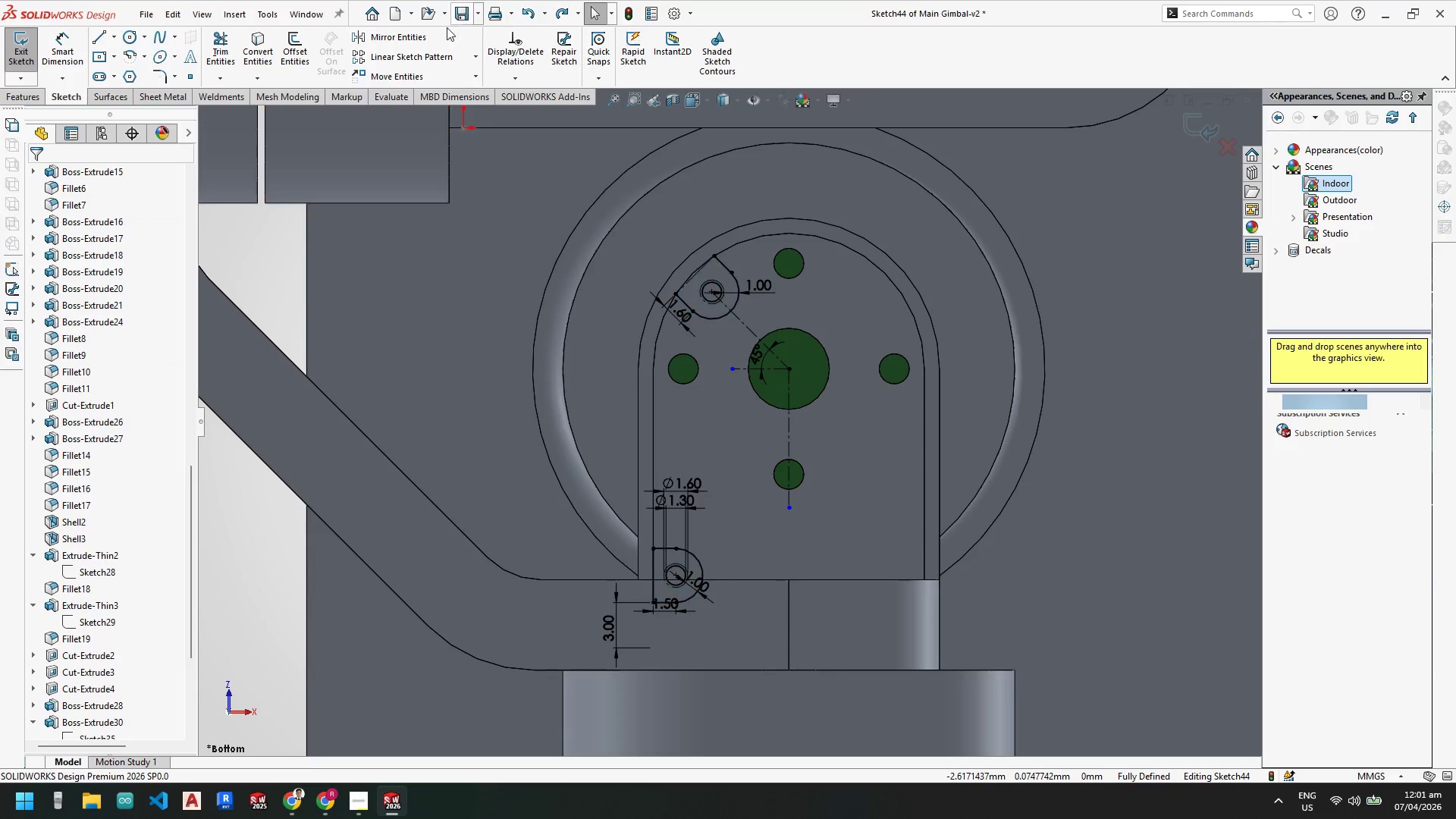 
key(Escape)
 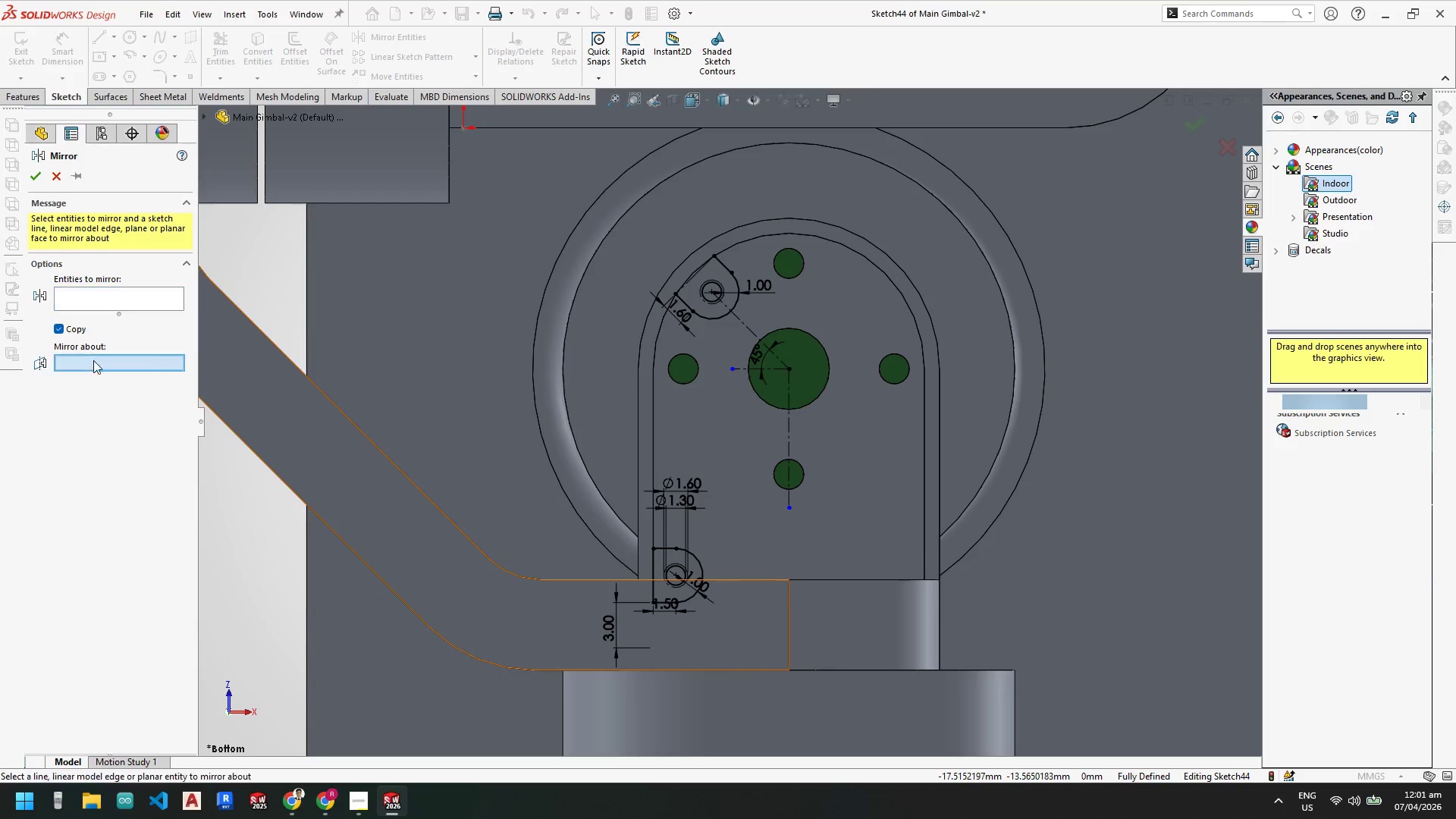 
left_click([789, 430])
 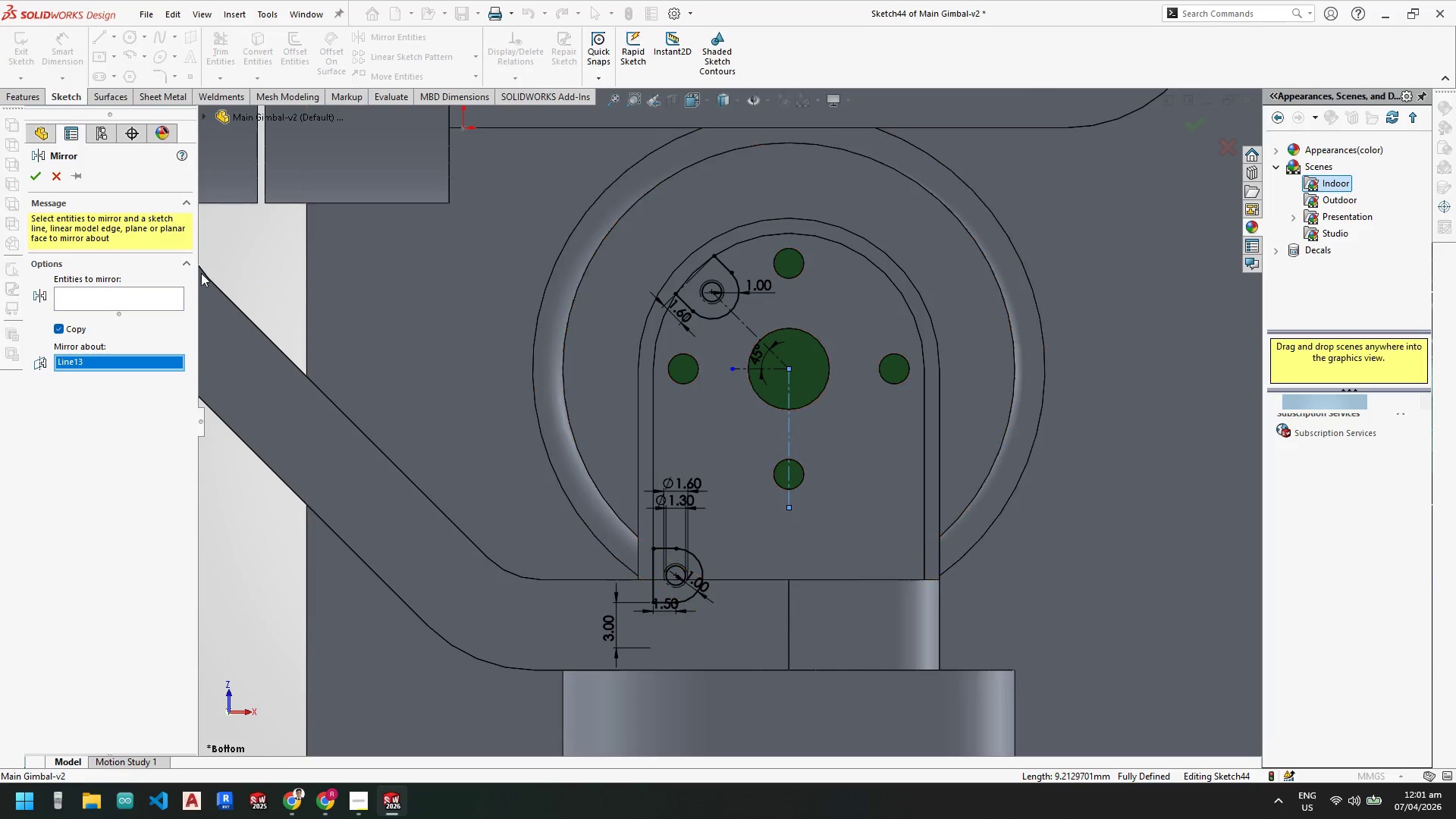 
left_click([137, 297])
 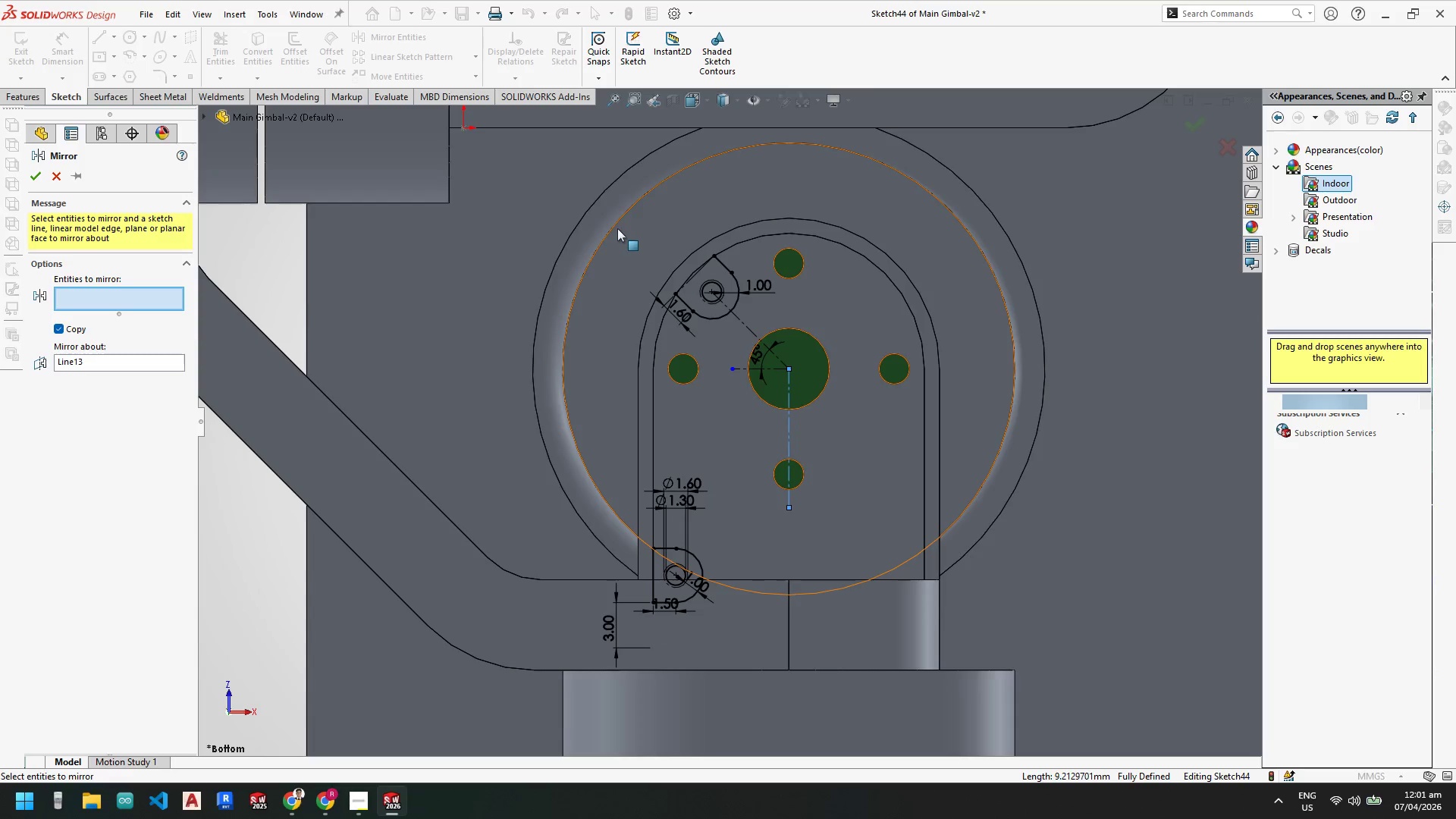 
left_click_drag(start_coordinate=[610, 226], to_coordinate=[760, 636])
 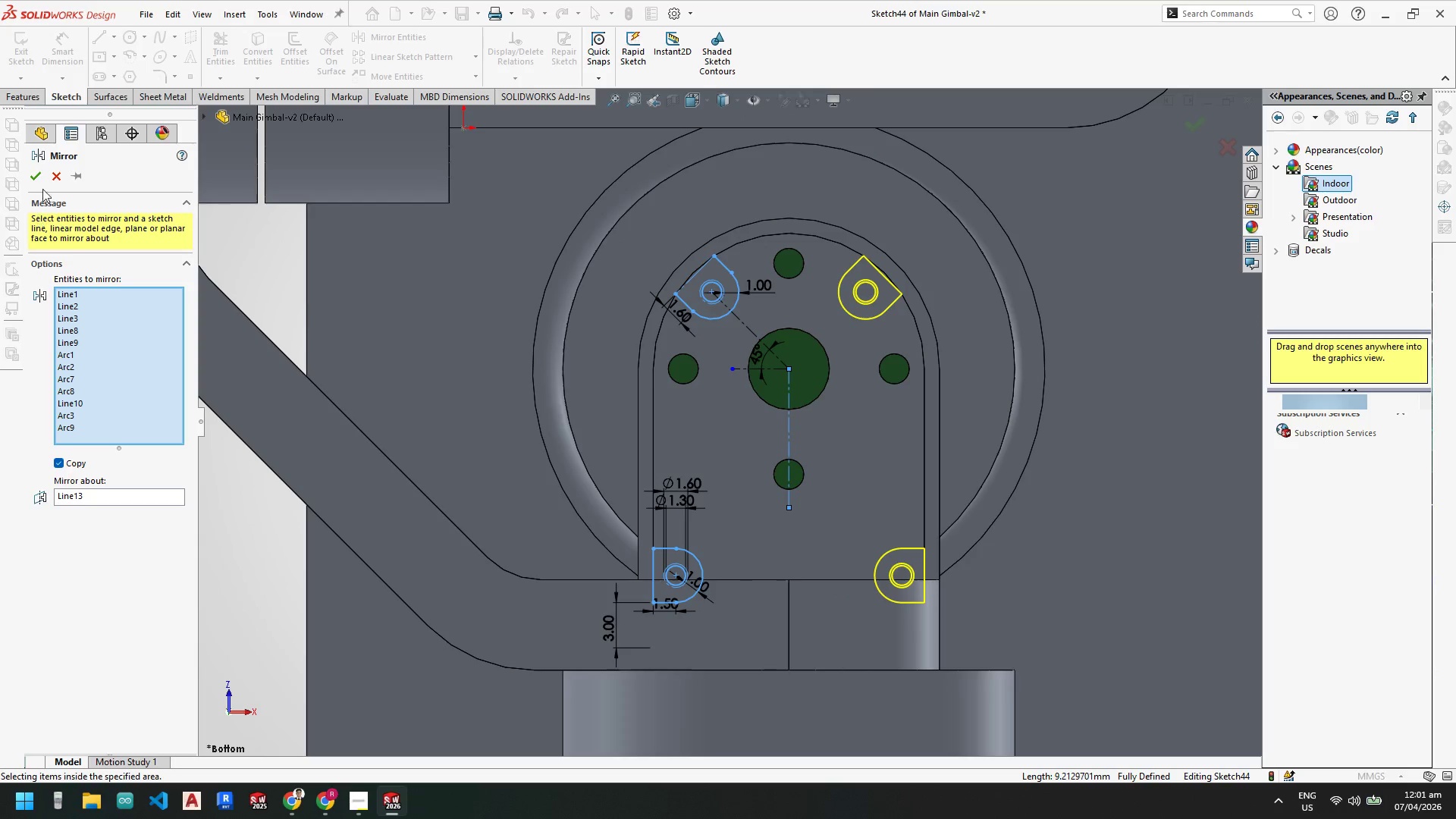 
left_click([30, 176])
 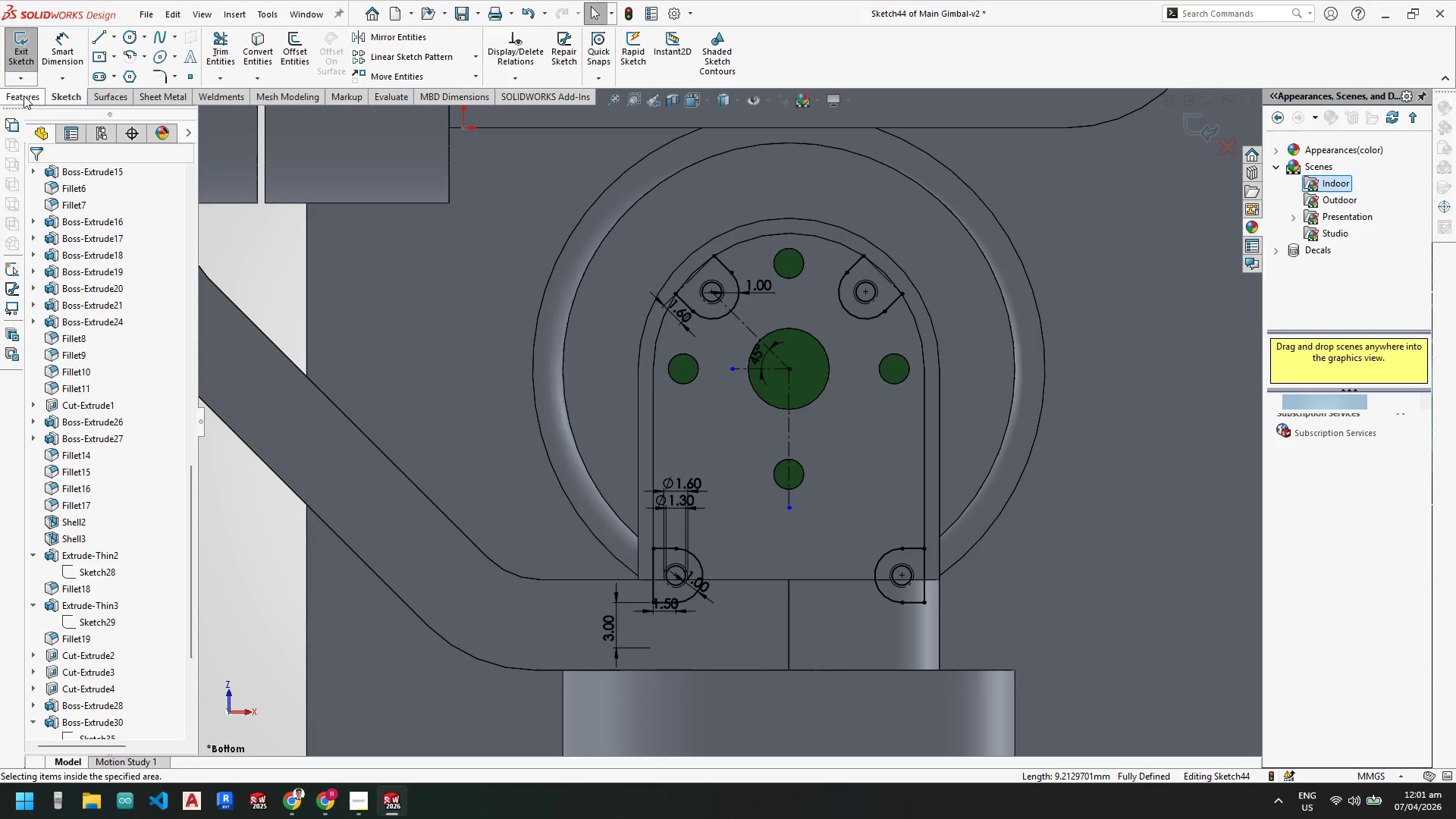 
double_click([29, 55])
 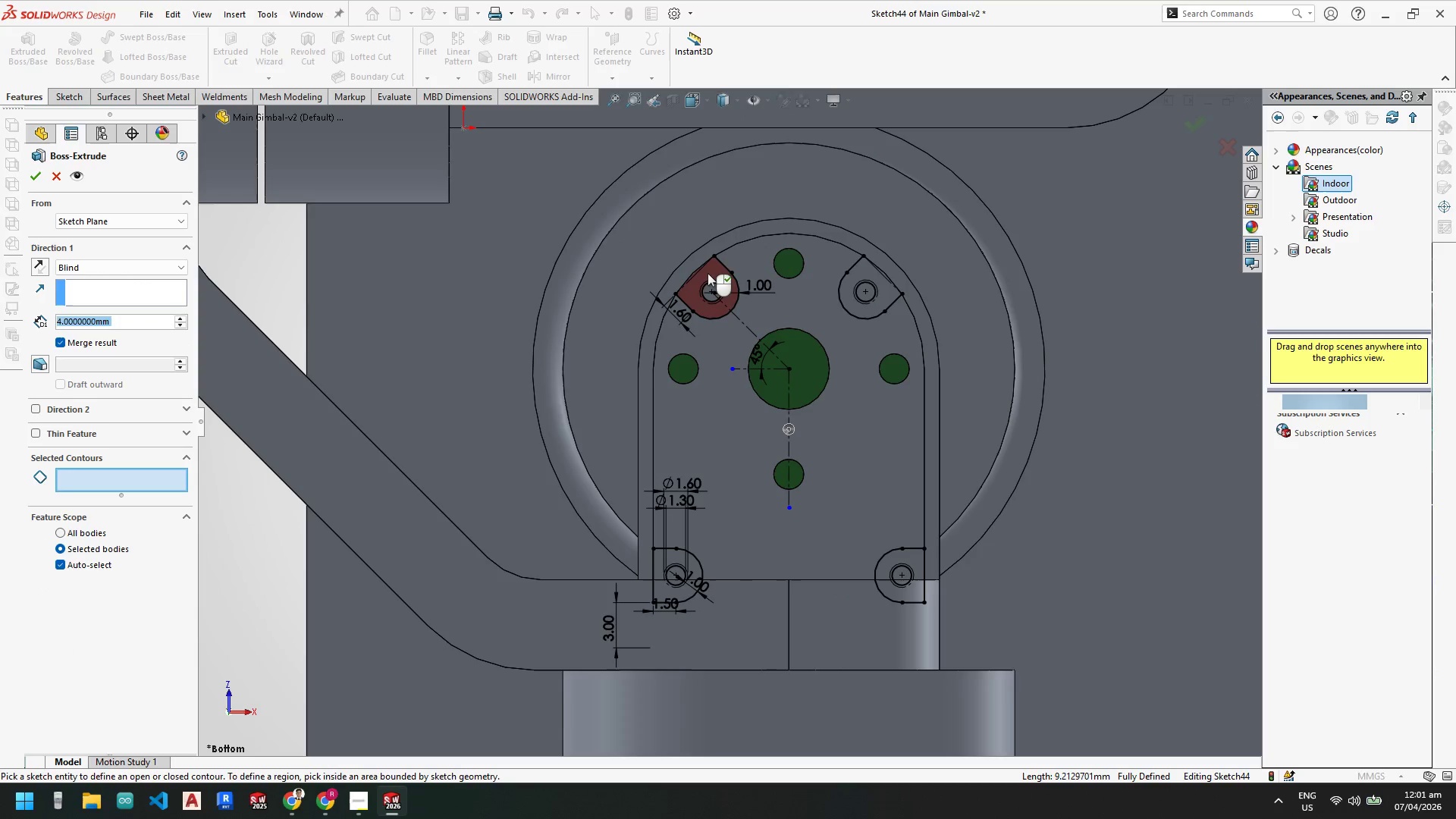 
left_click([717, 272])
 